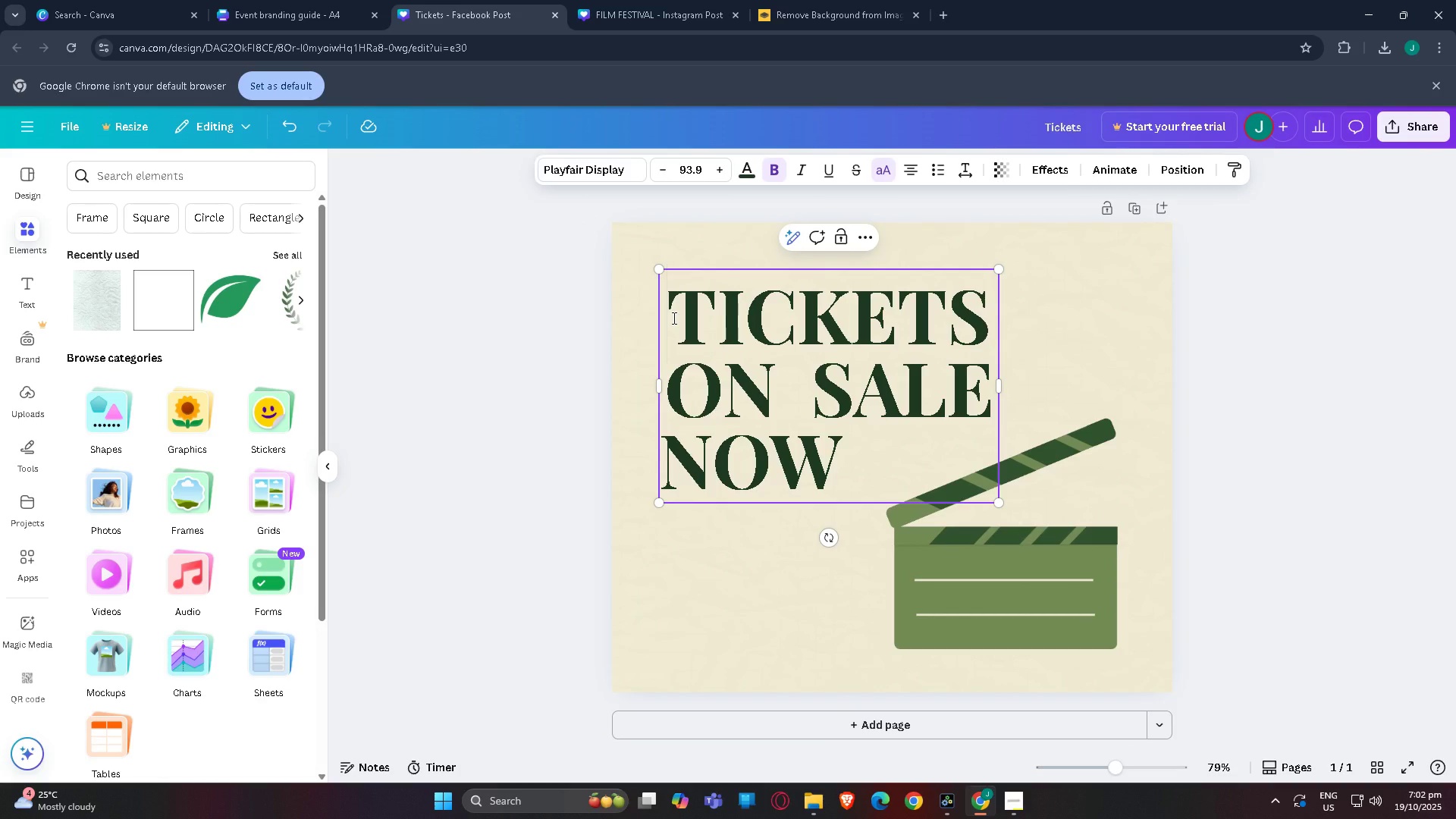 
key(Backspace)
 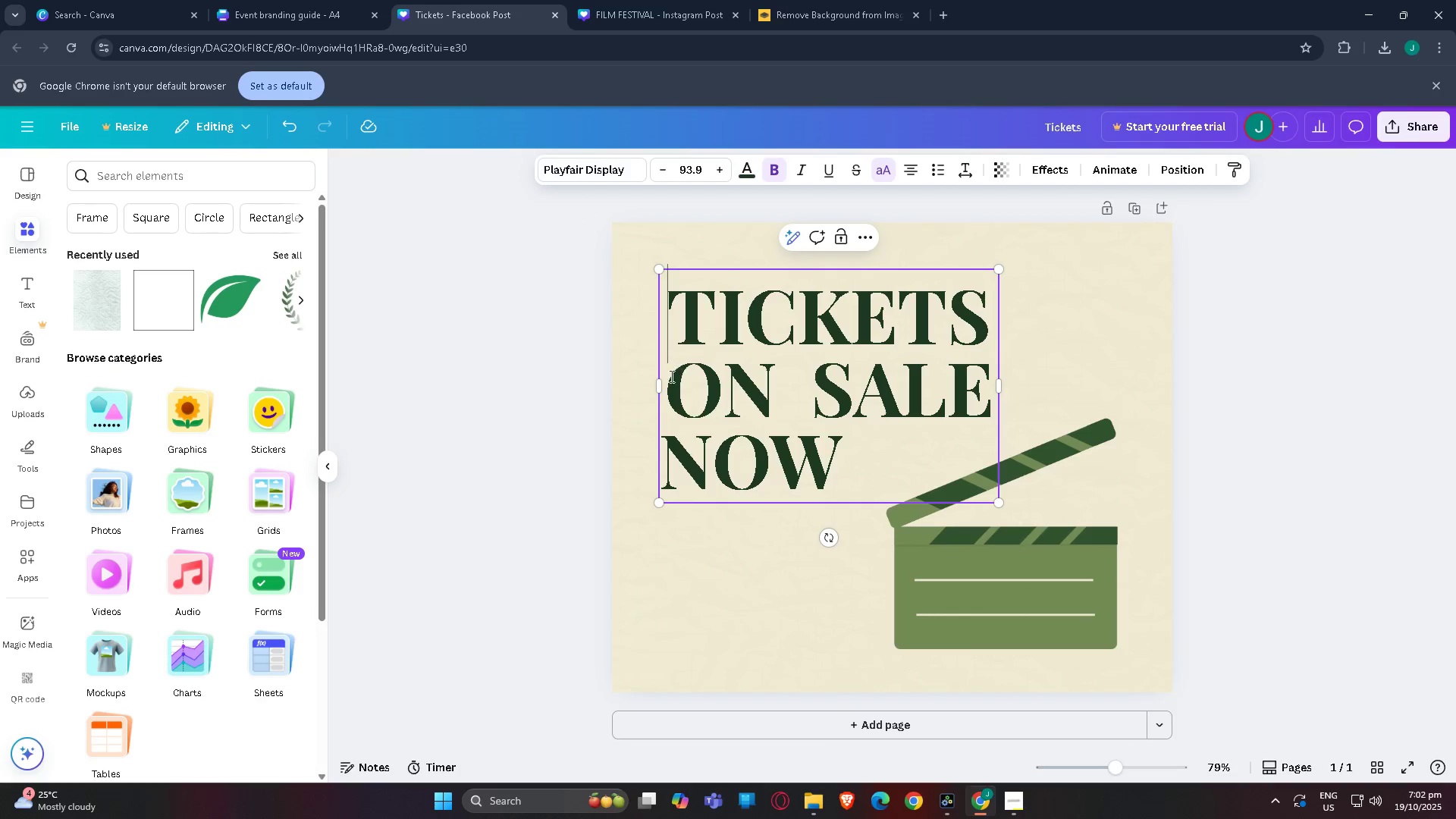 
left_click([669, 381])
 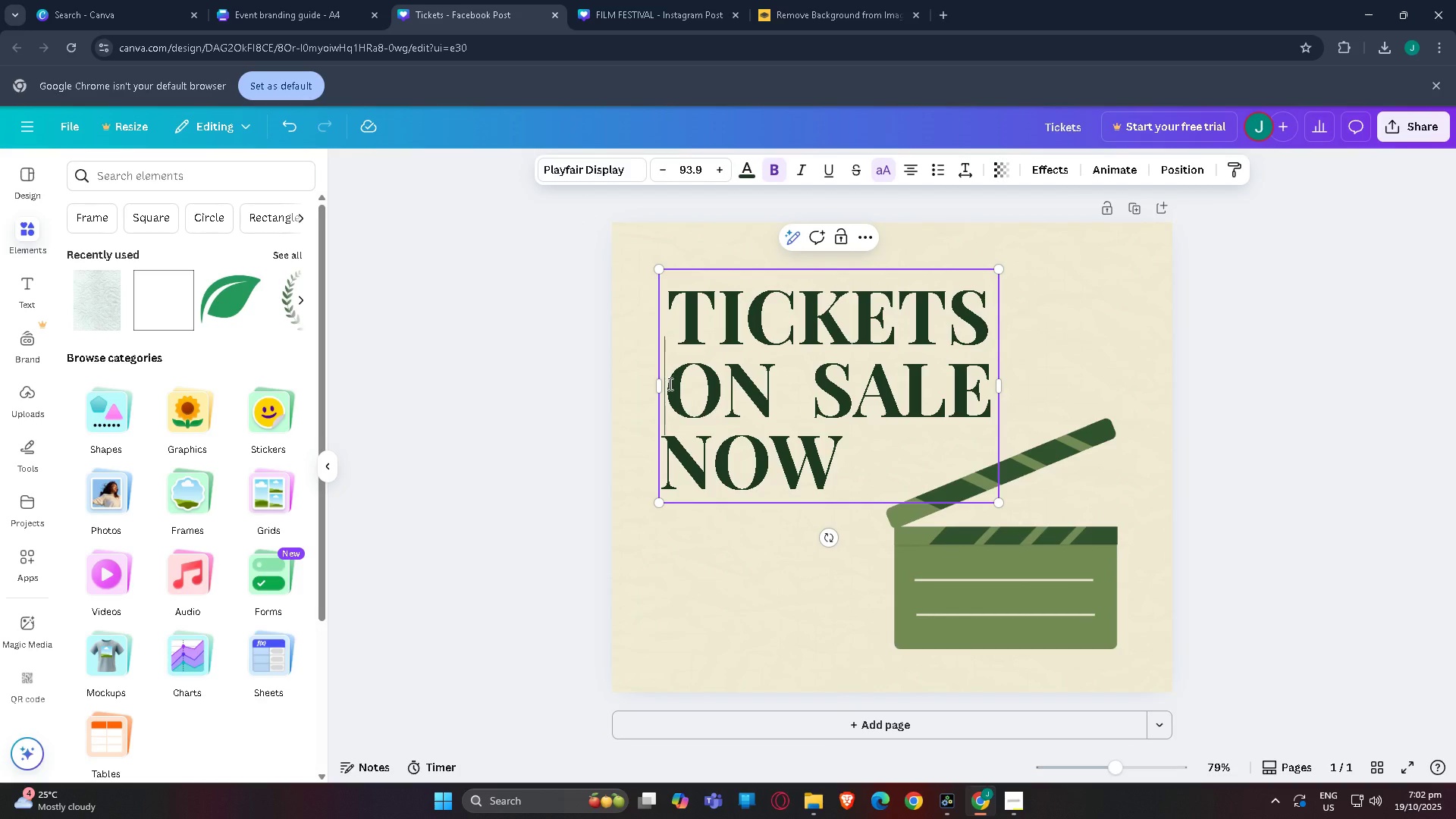 
key(Backspace)
 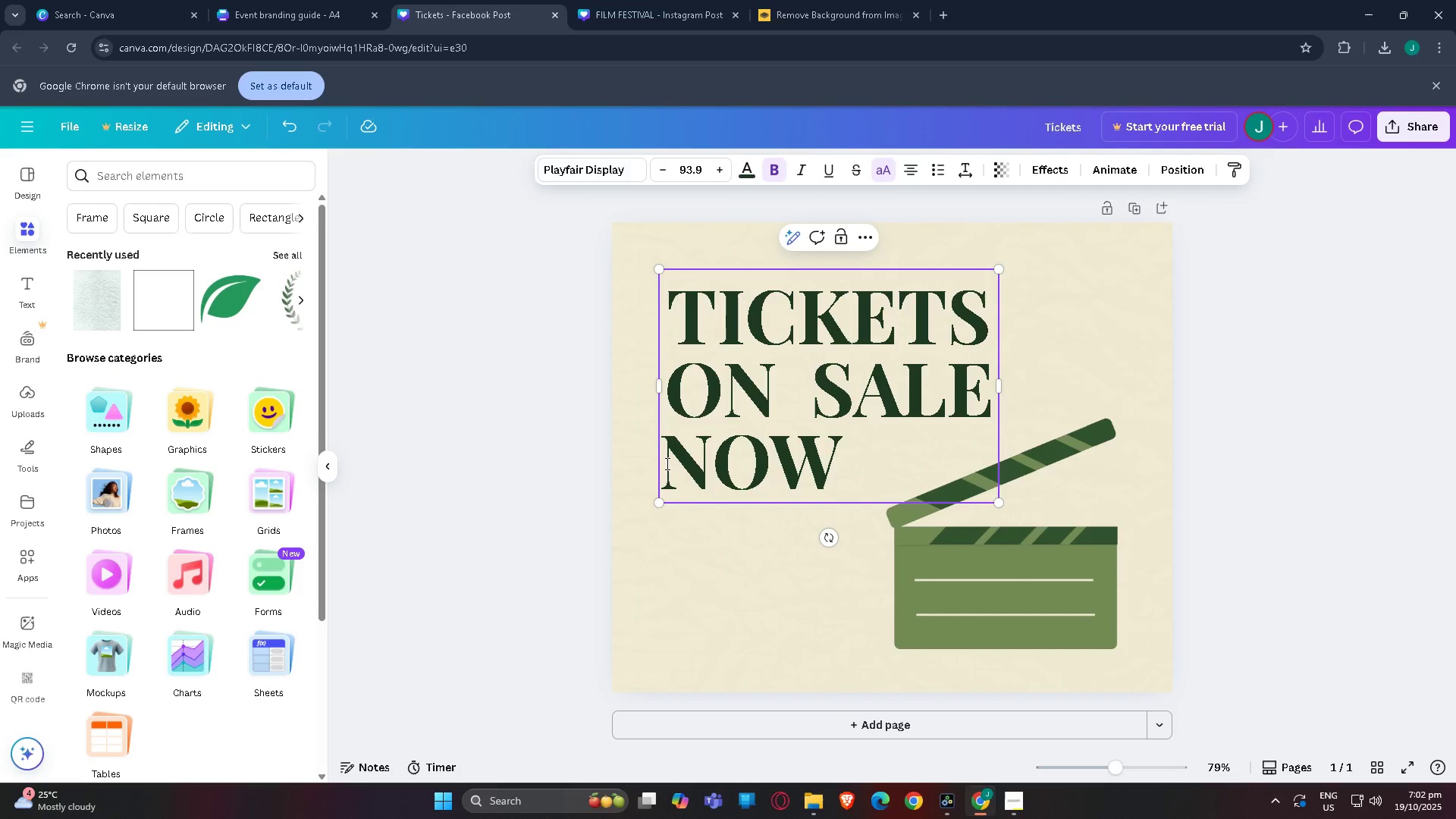 
left_click([666, 463])
 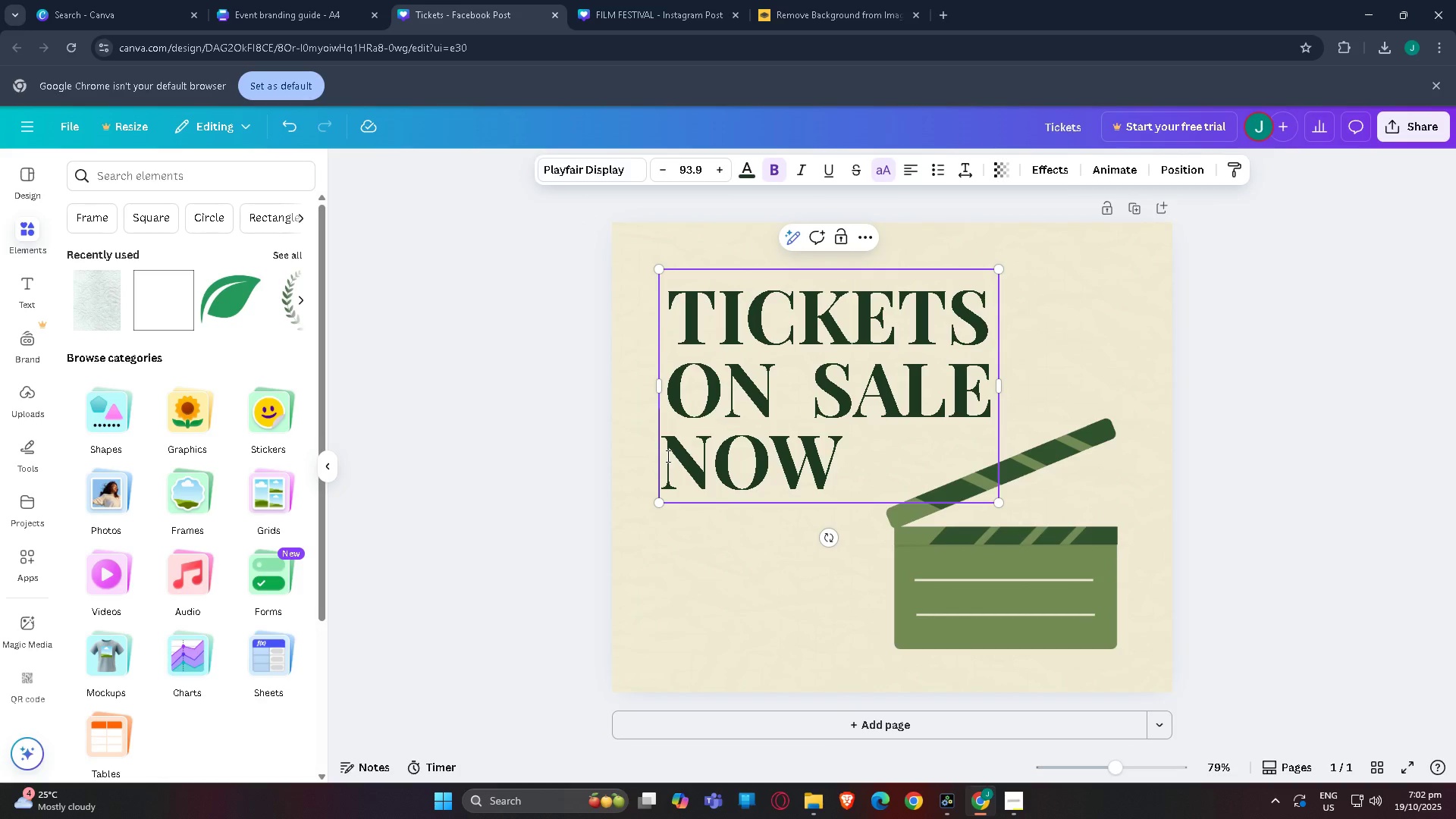 
left_click([667, 456])
 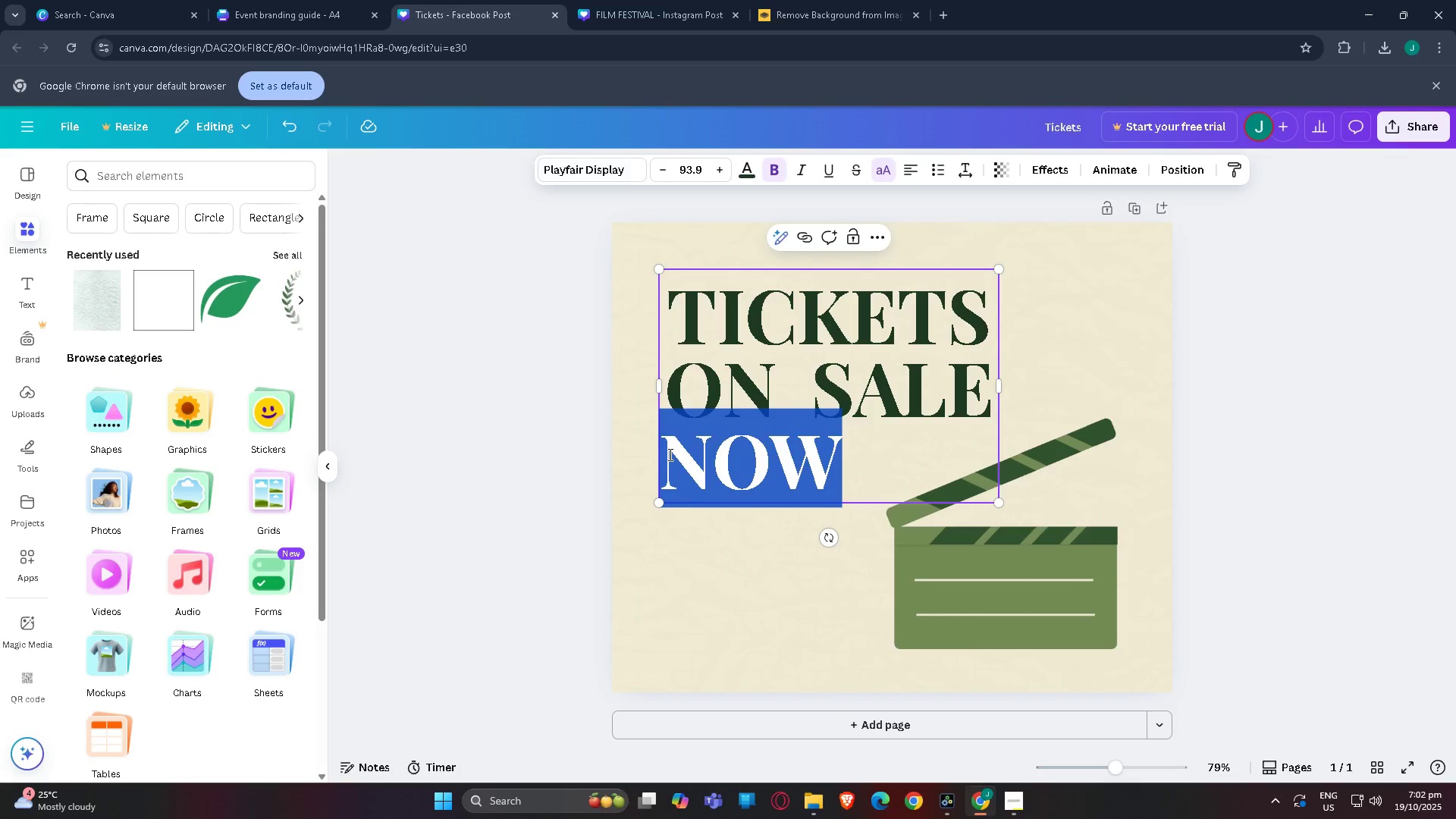 
triple_click([669, 454])
 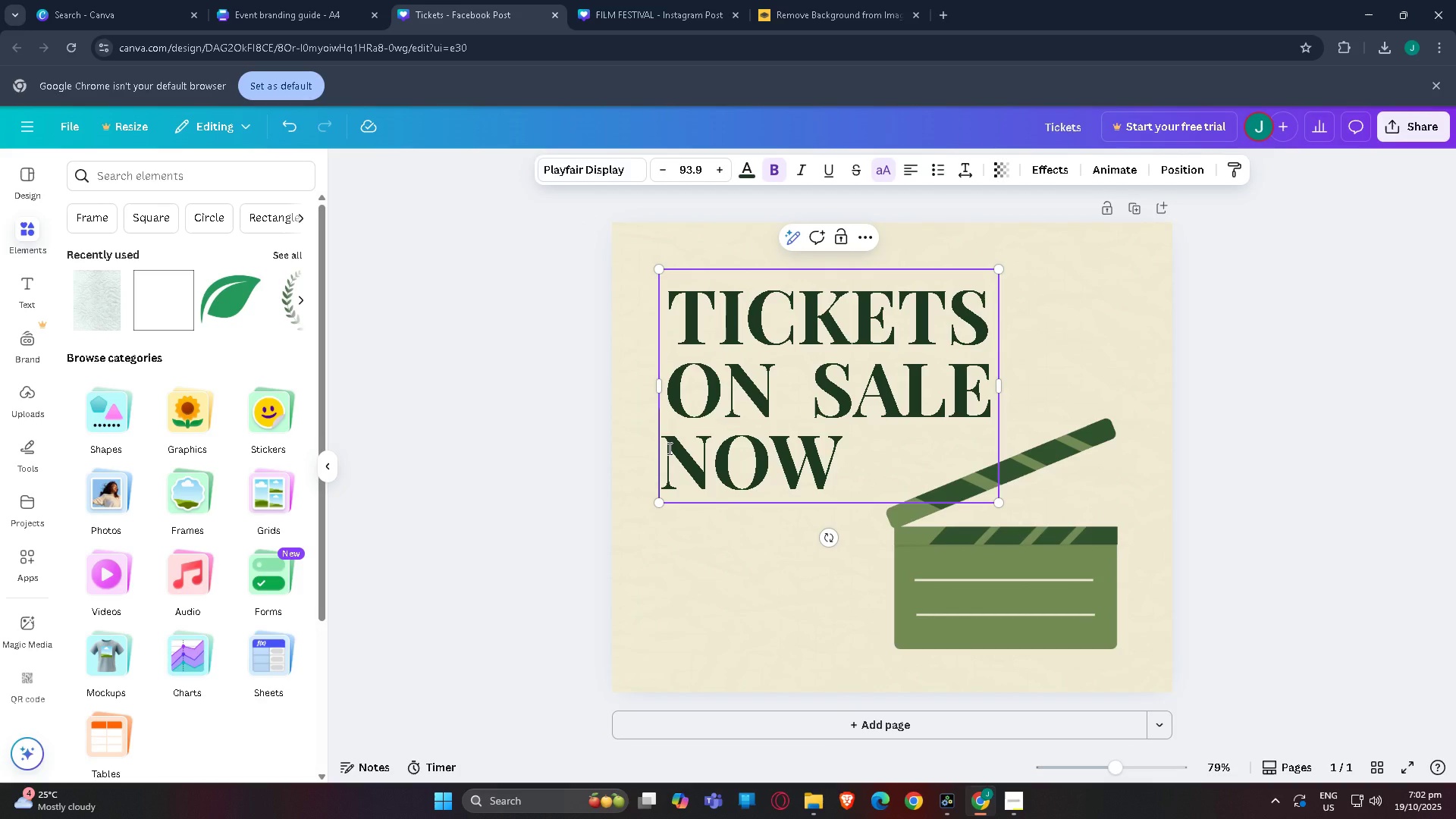 
left_click([668, 448])
 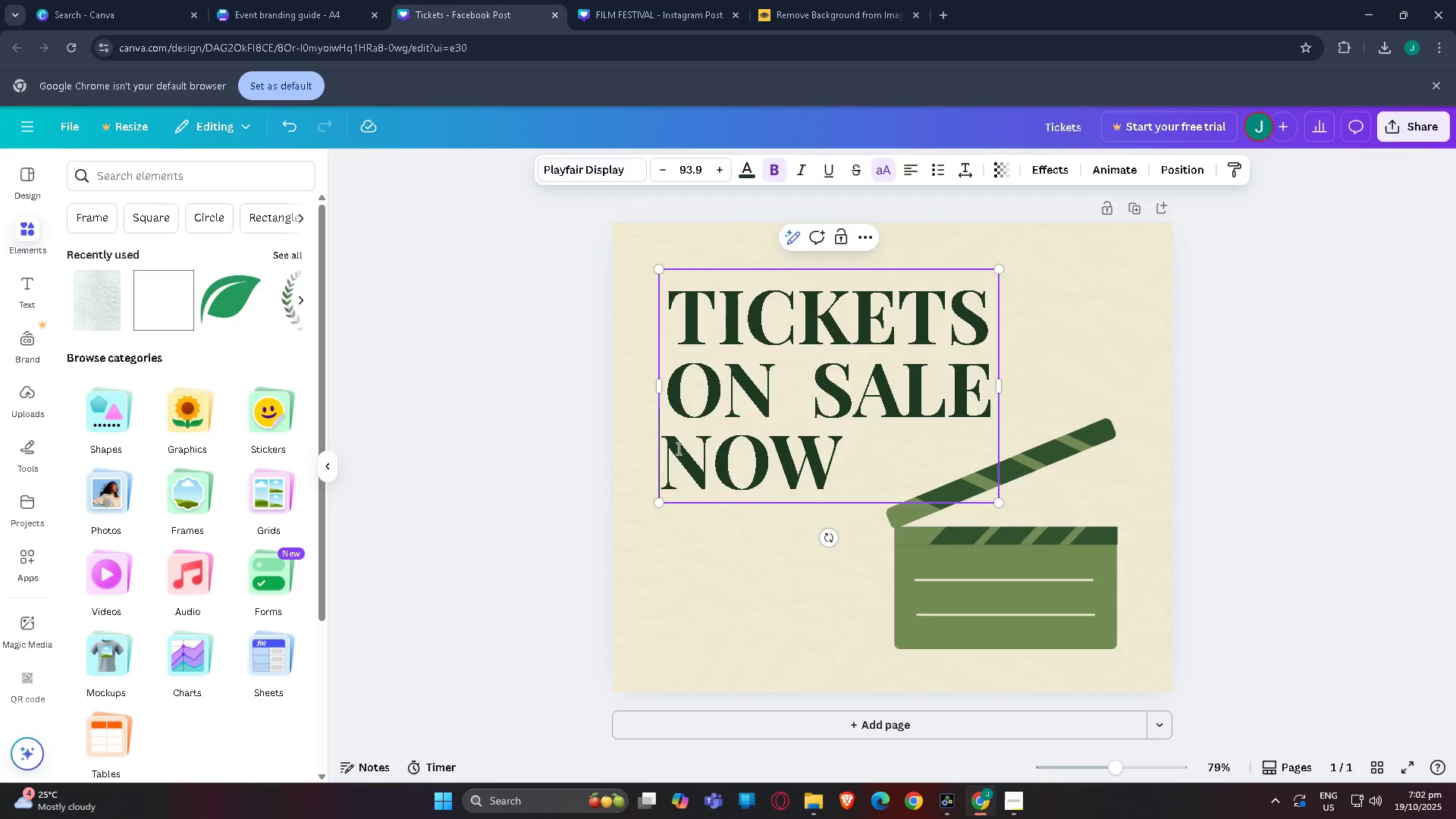 
key(Backspace)
 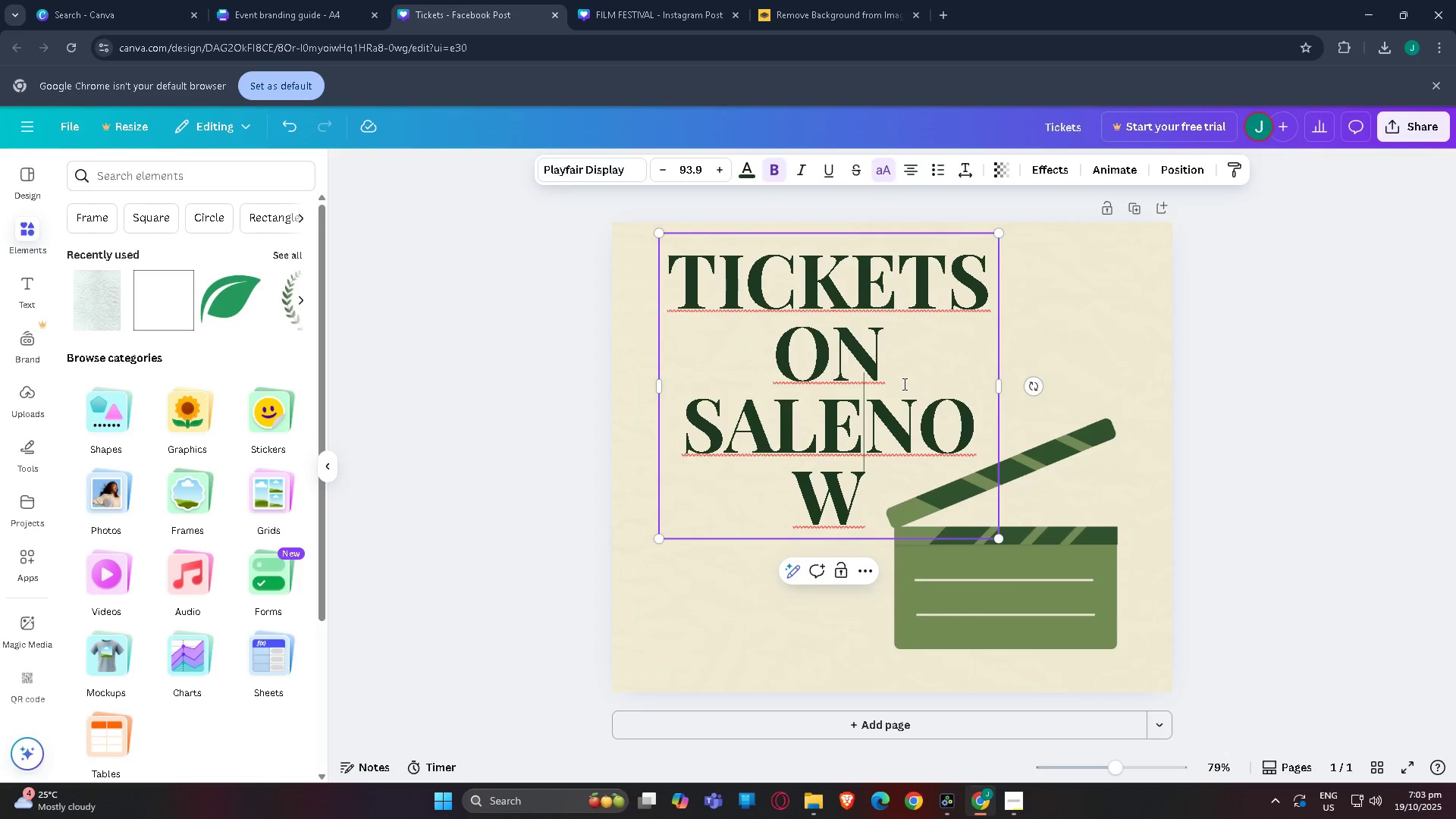 
key(Space)
 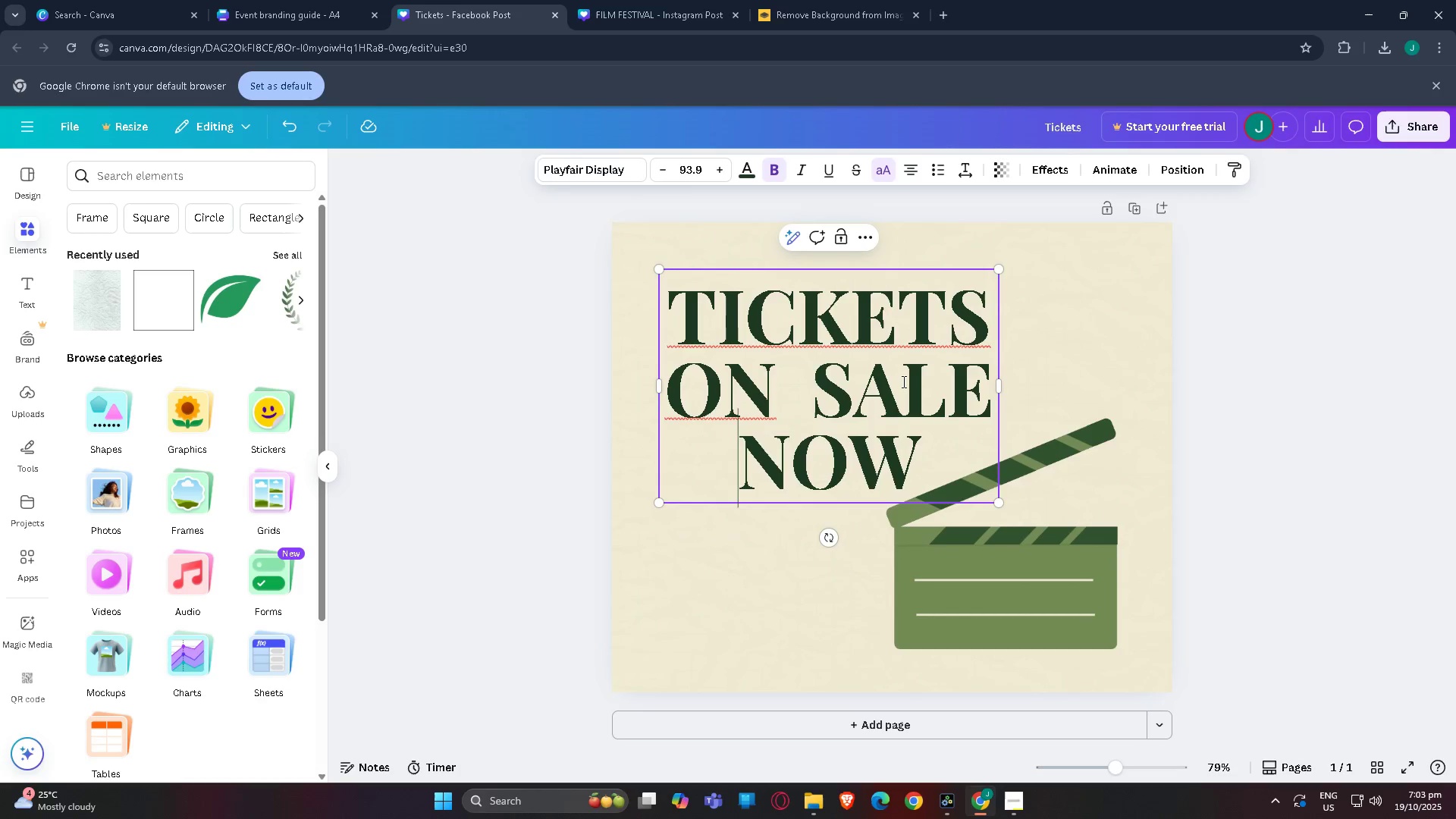 
key(Space)
 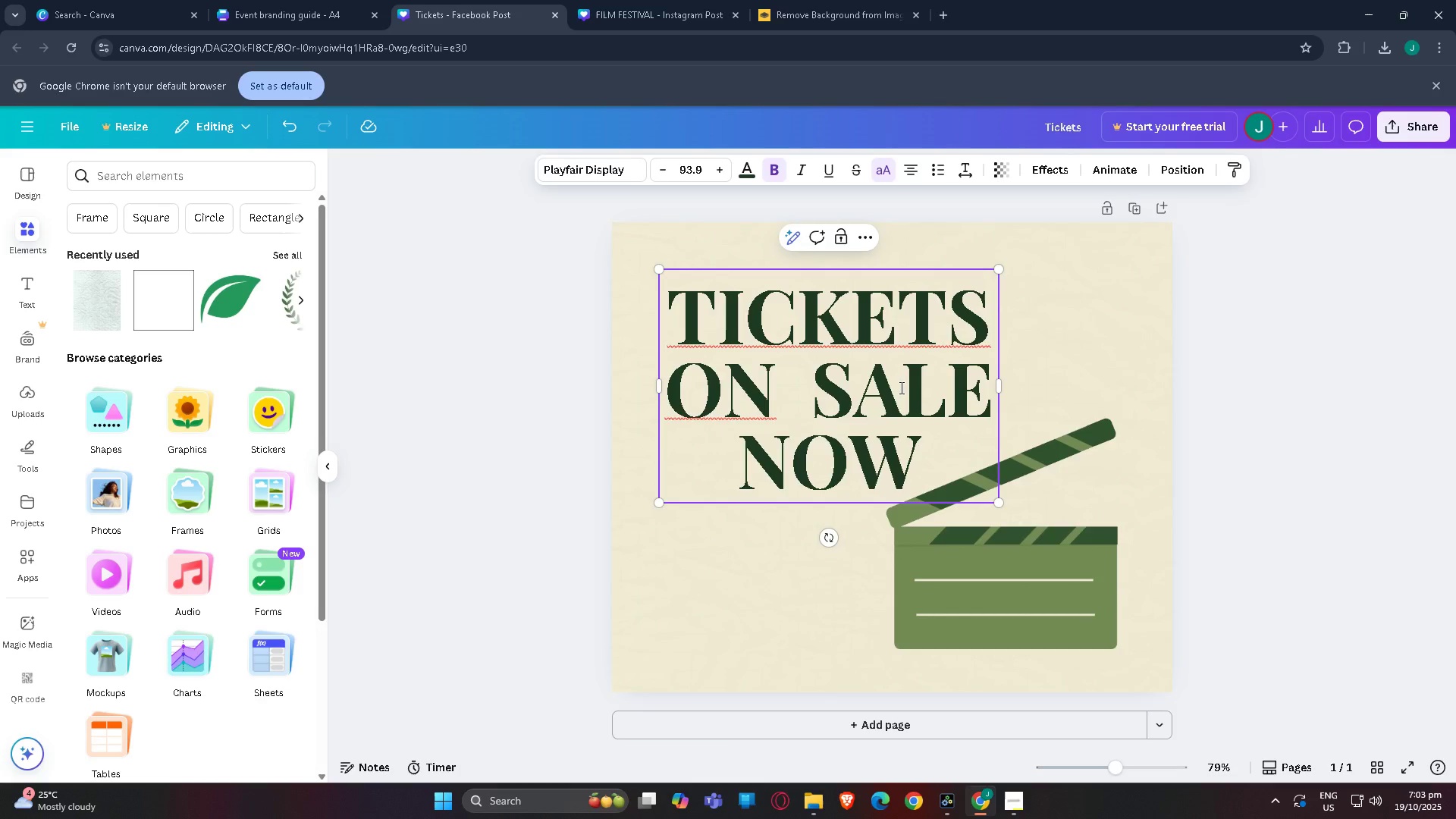 
key(Control+Z)
 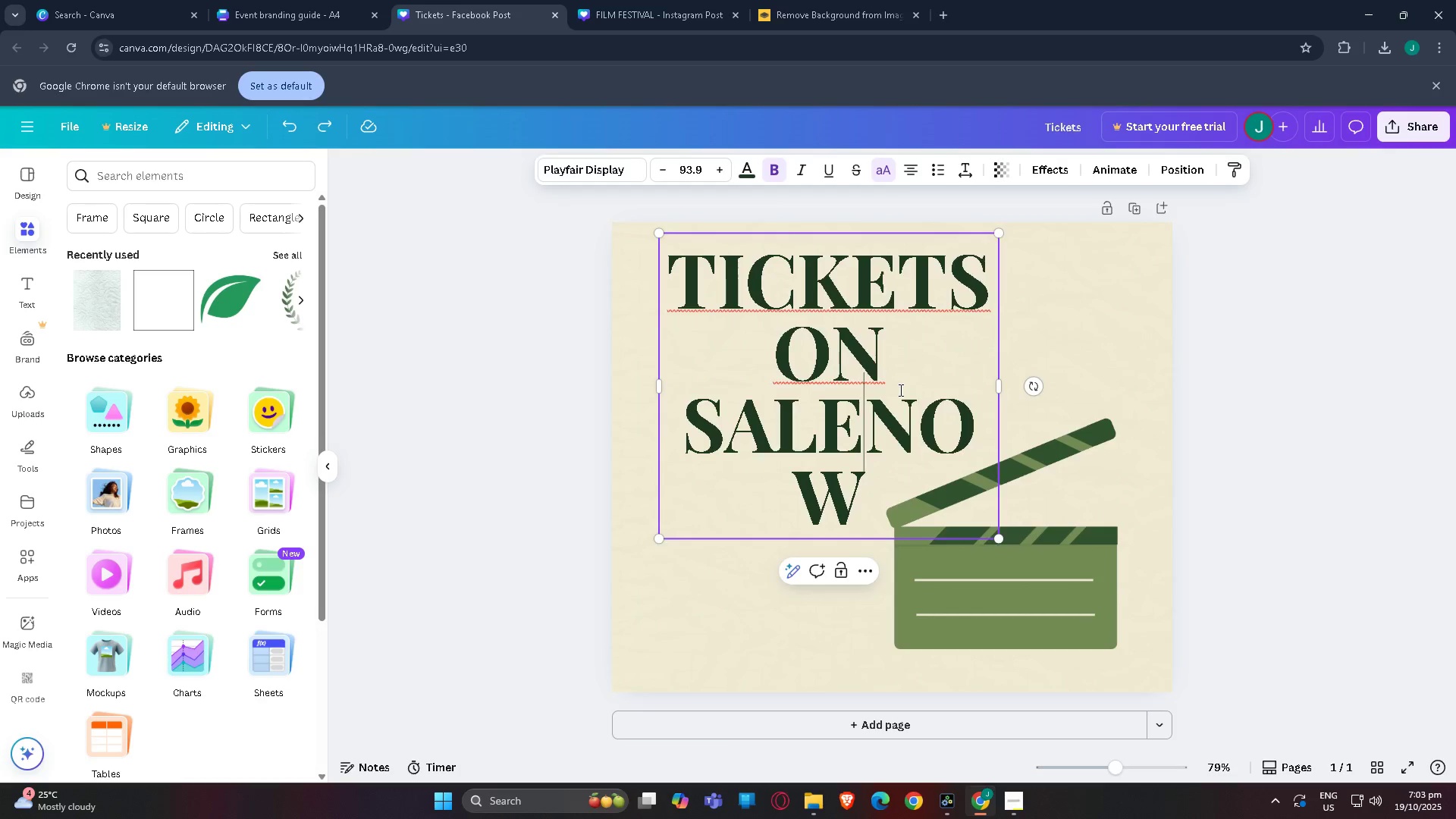 
key(Control+Z)
 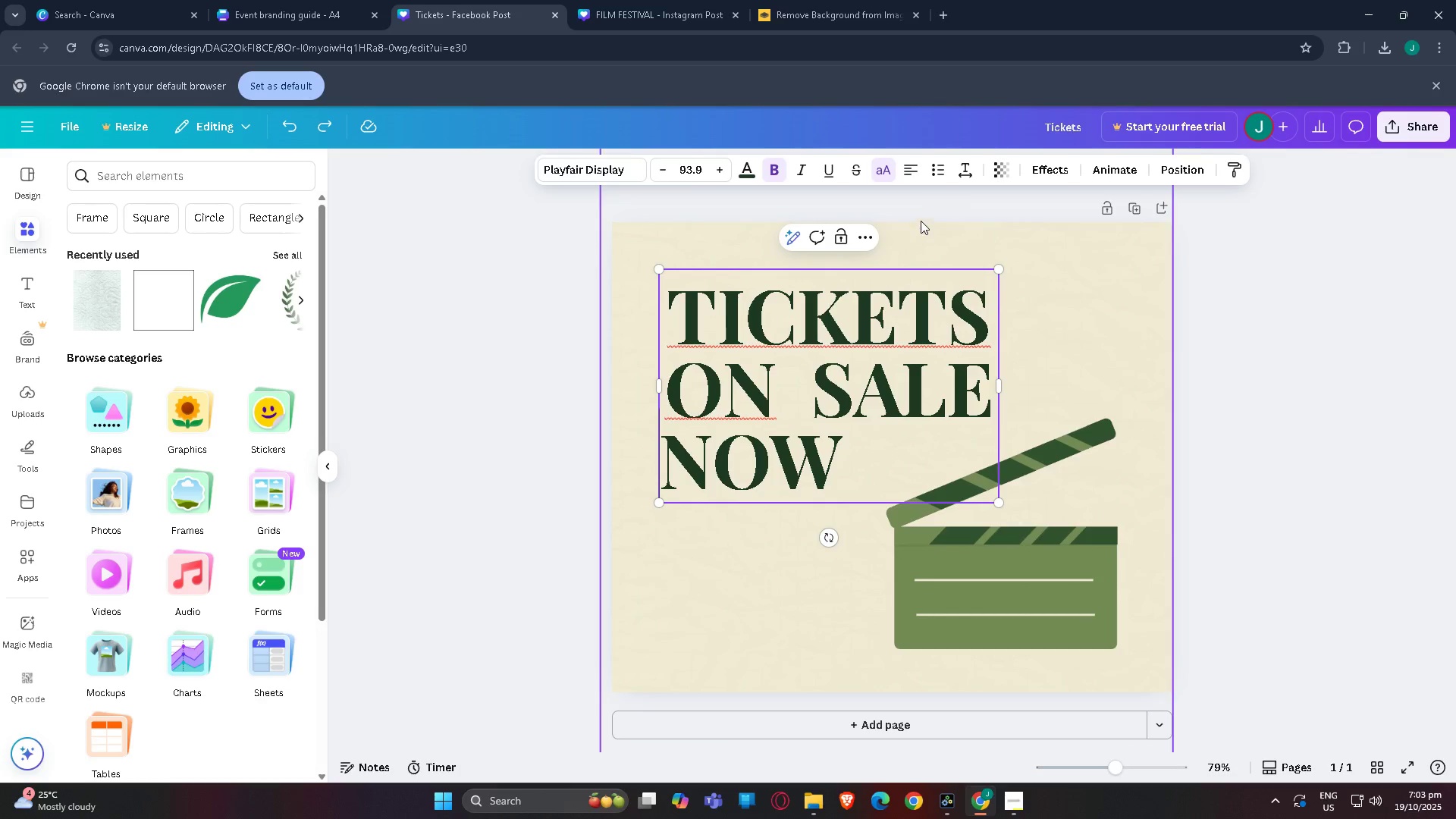 
left_click([1242, 312])
 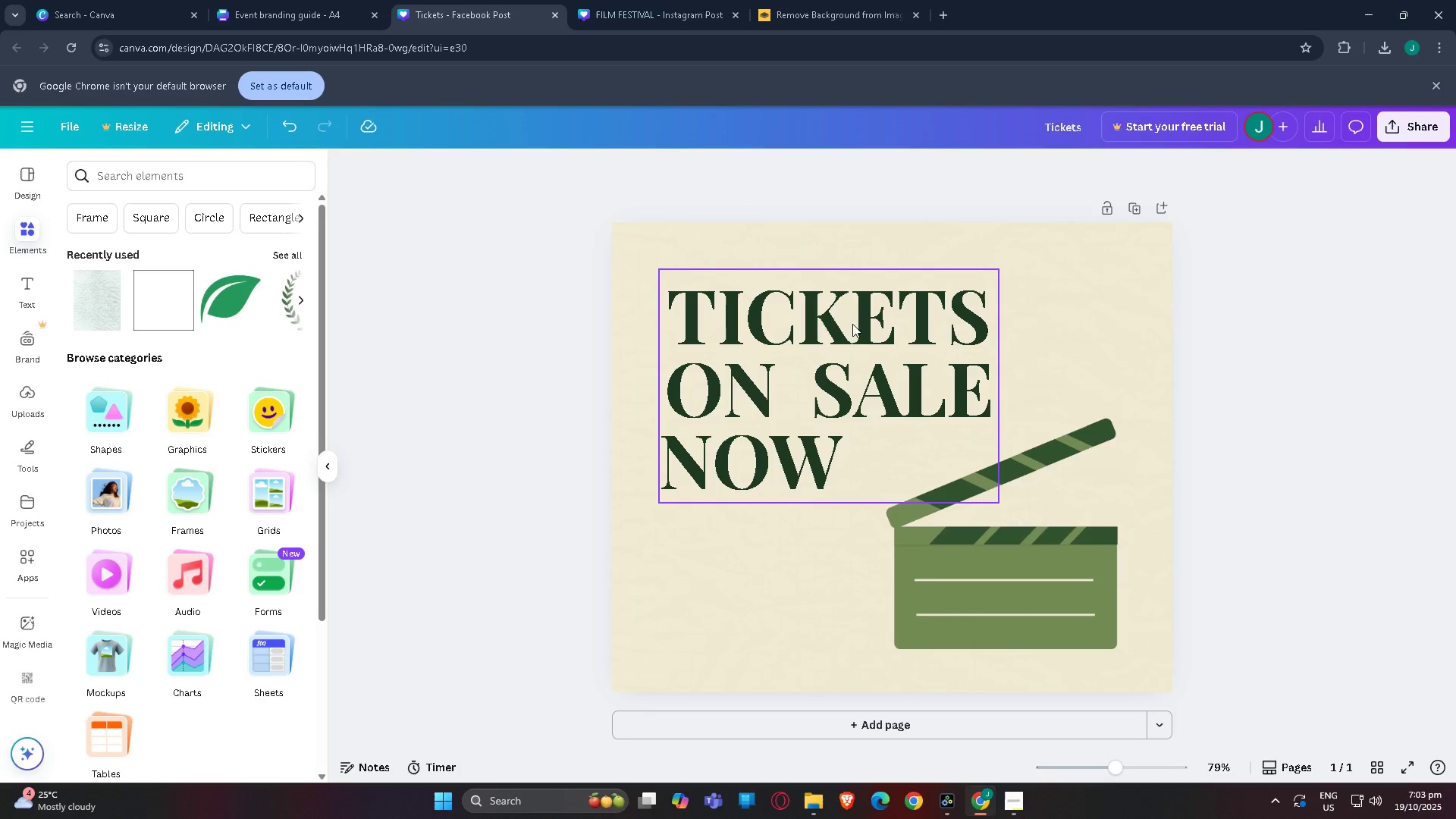 
left_click([848, 318])
 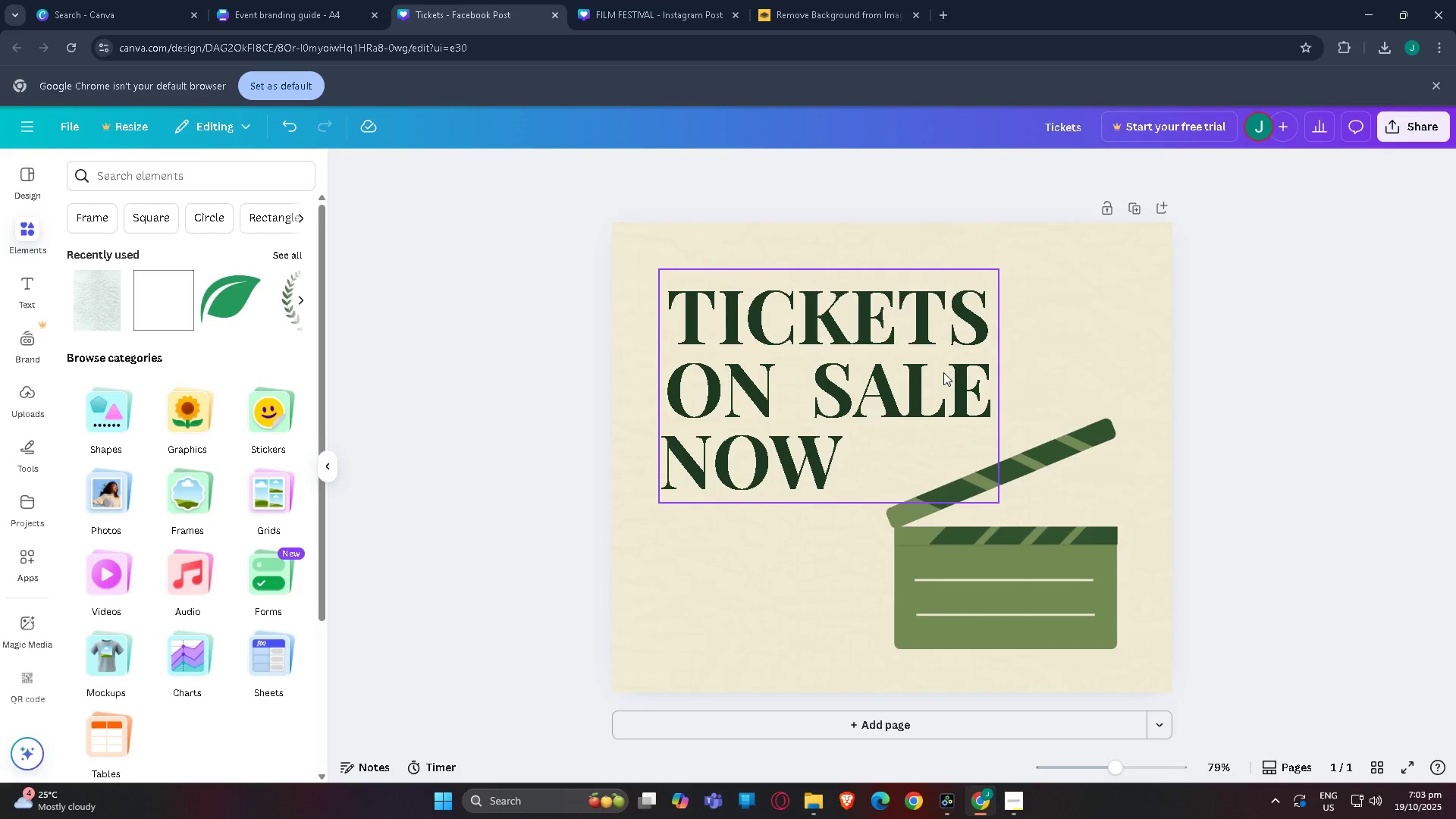 
scroll: coordinate [620, 480], scroll_direction: up, amount: 2.0
 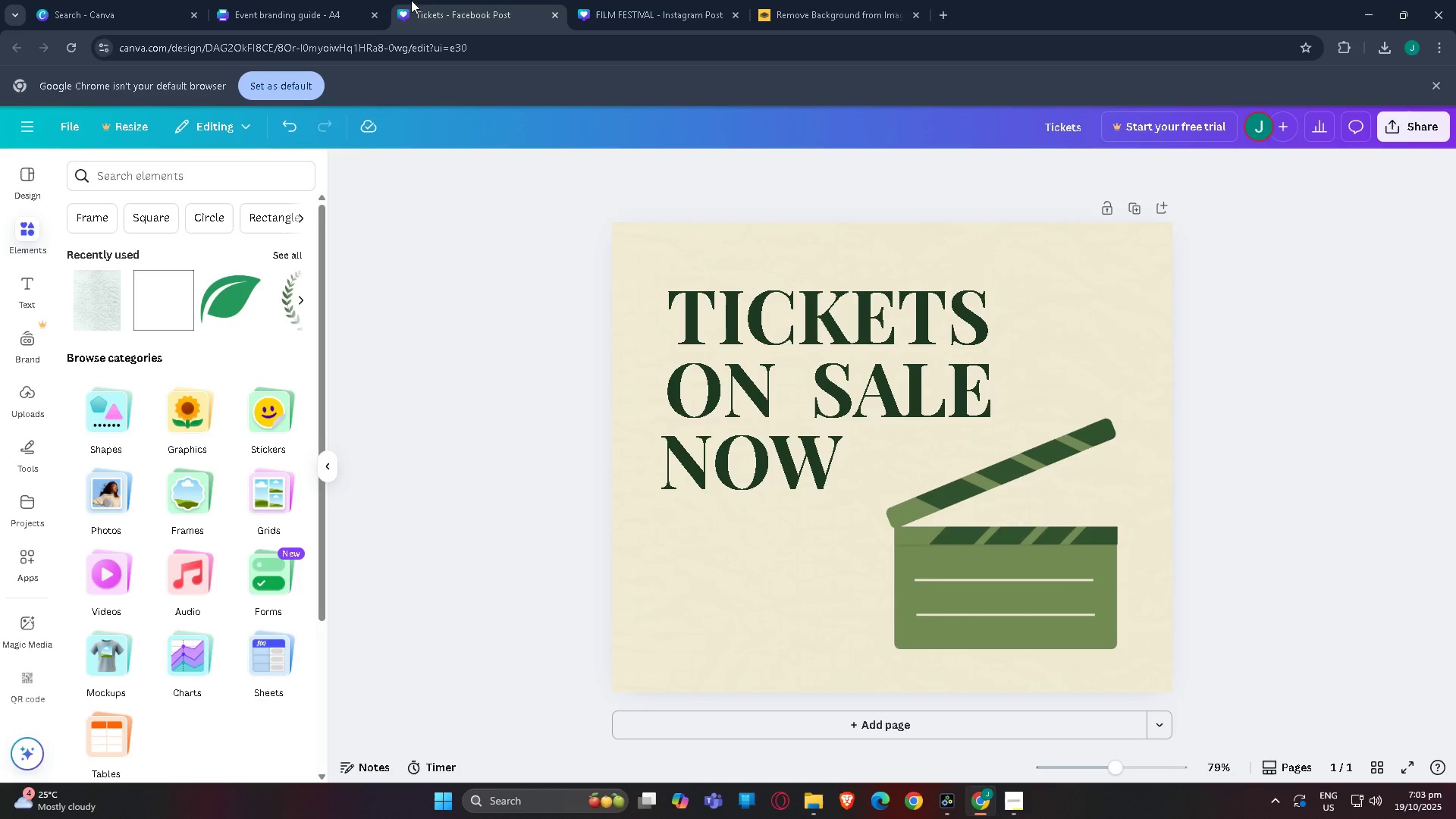 
left_click([344, 2])
 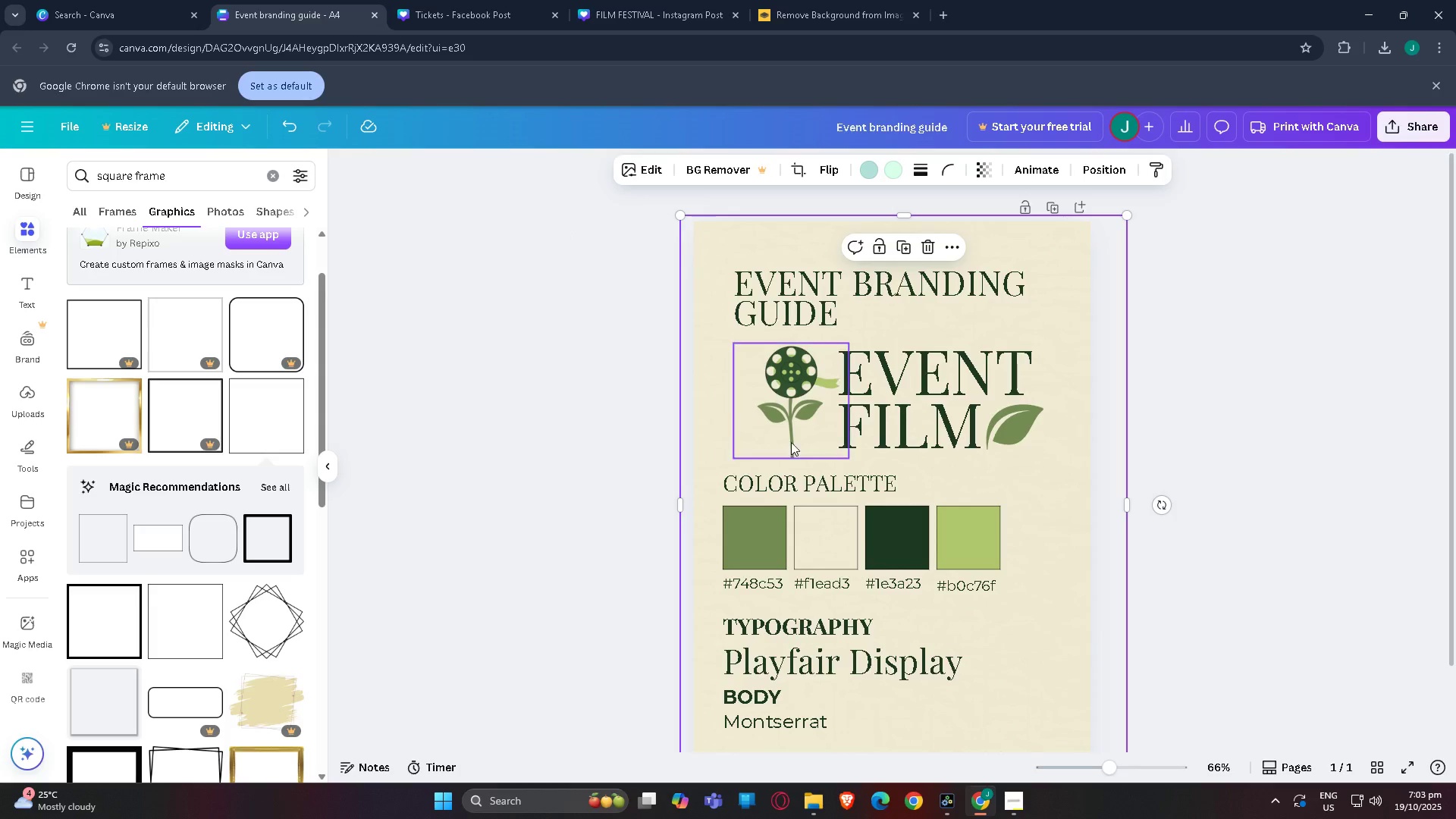 
scroll: coordinate [920, 588], scroll_direction: down, amount: 3.0
 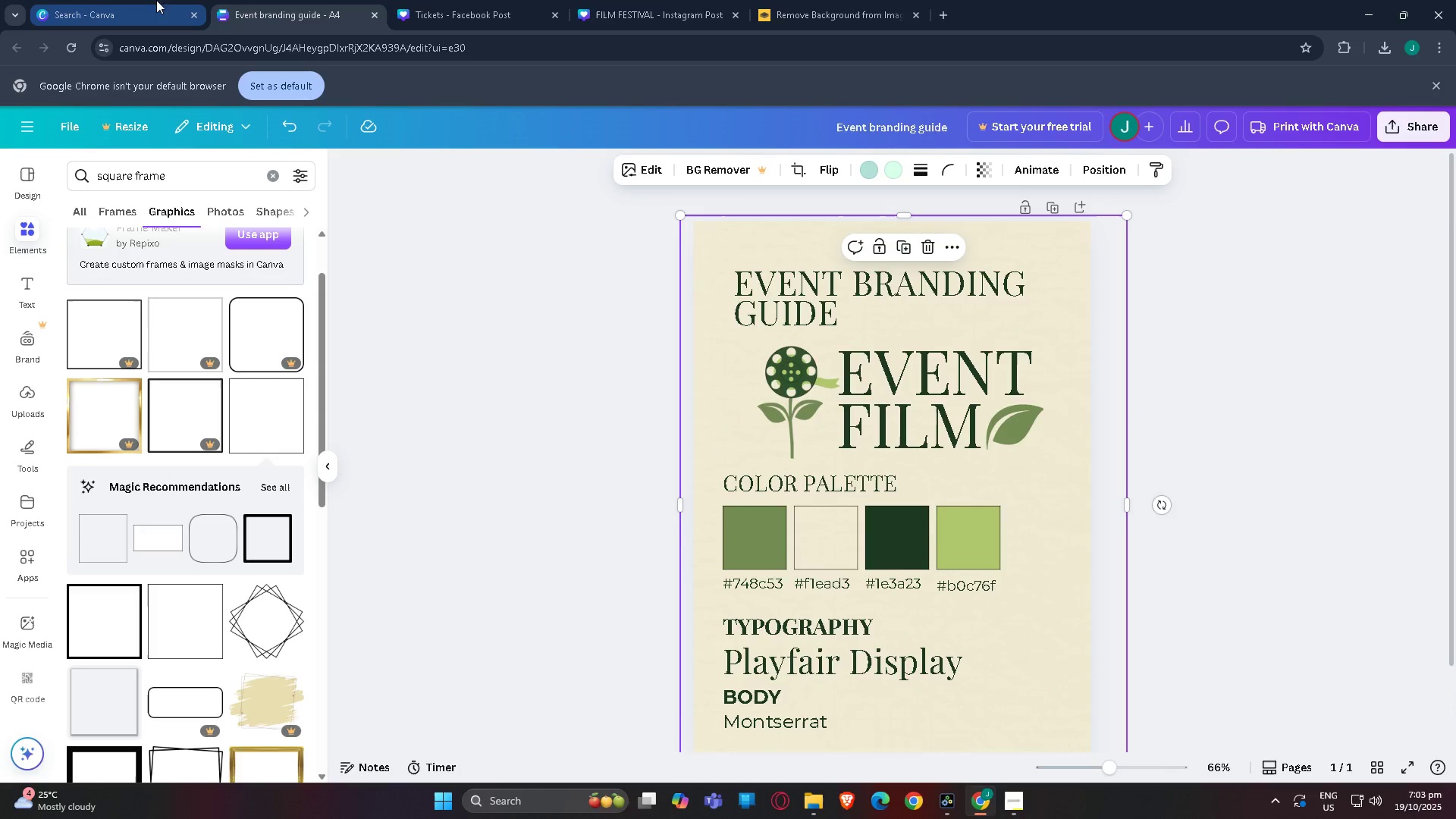 
left_click([102, 0])
 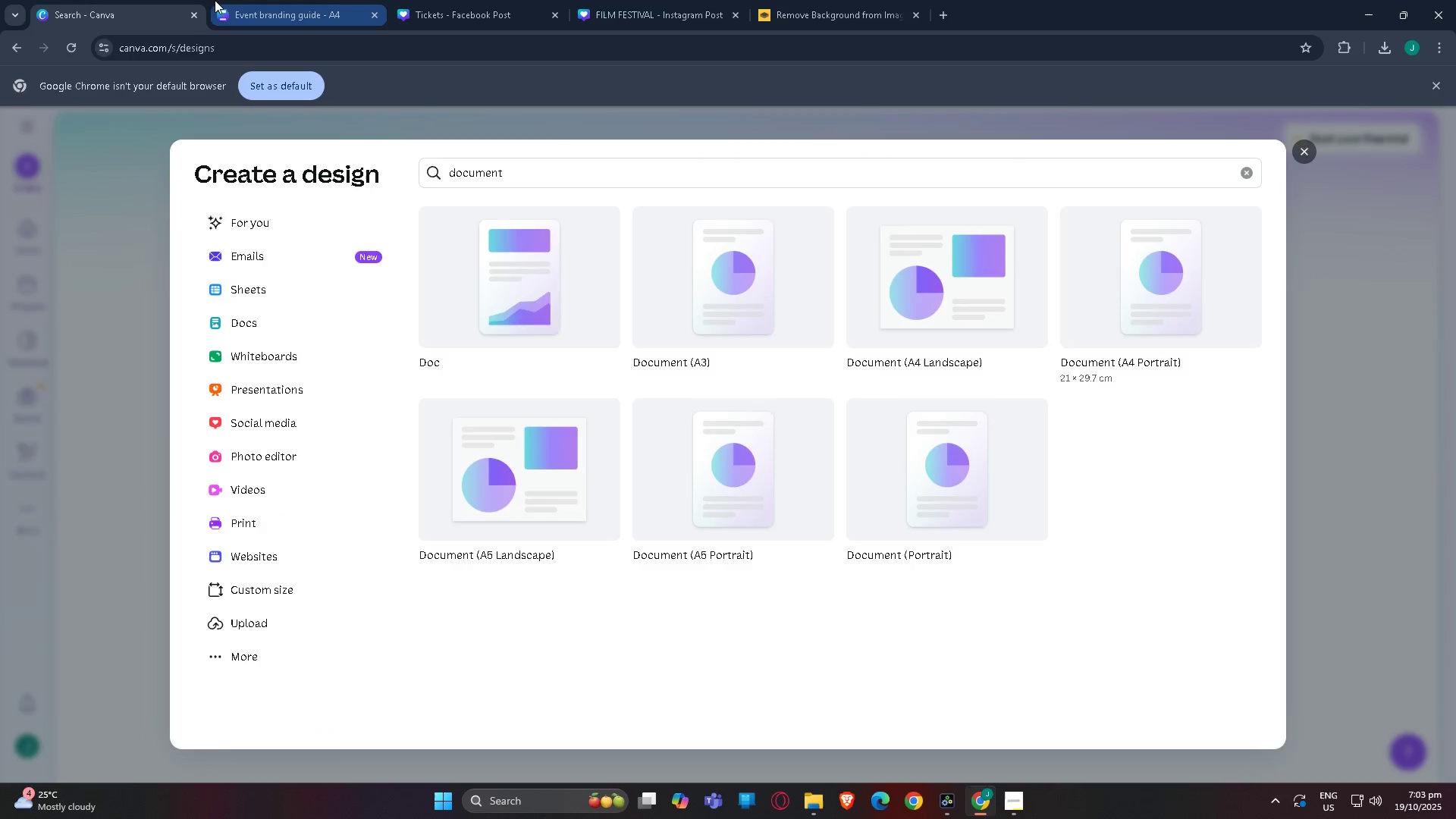 
left_click([218, 0])
 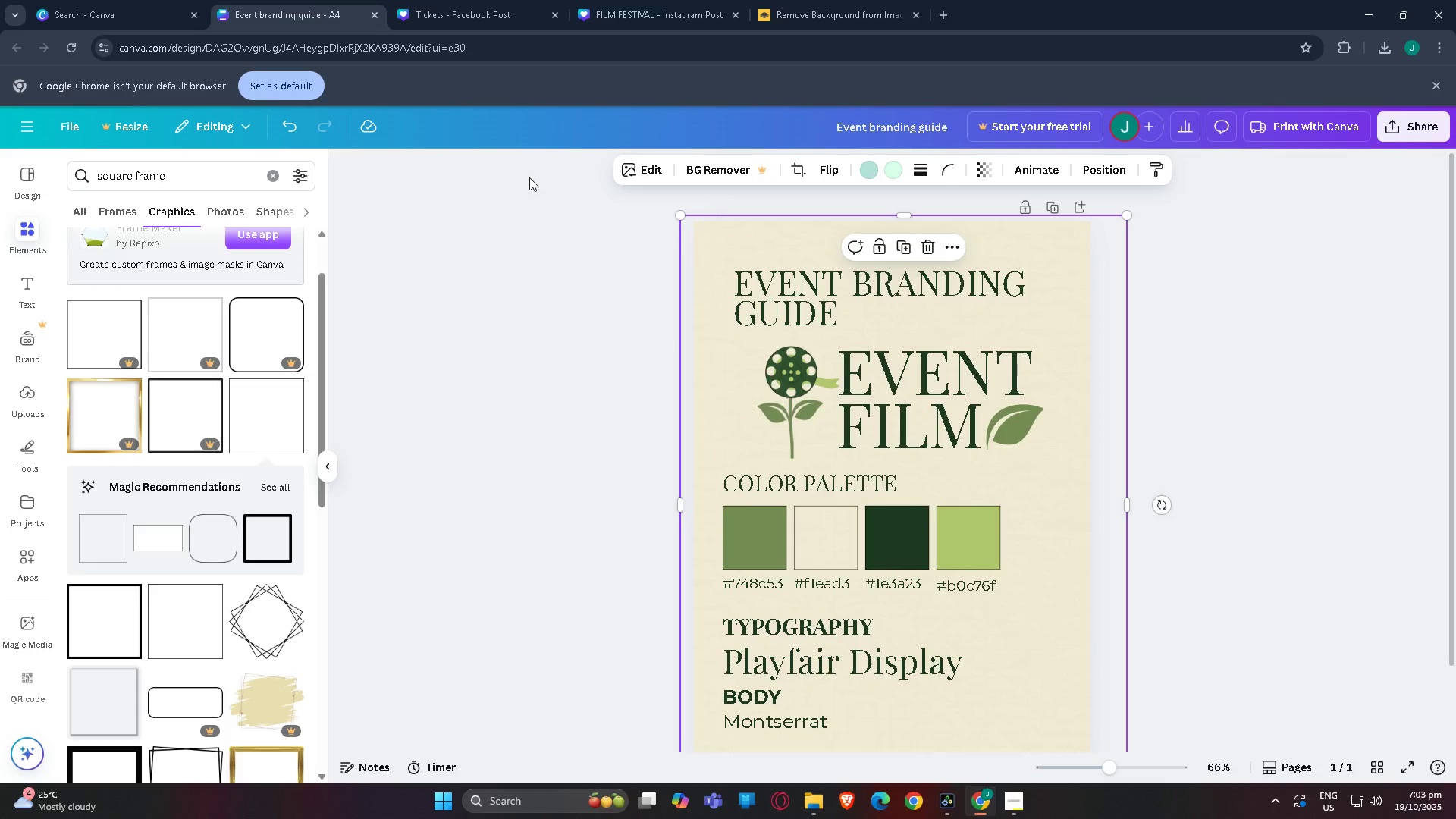 
scroll: coordinate [519, 258], scroll_direction: down, amount: 2.0
 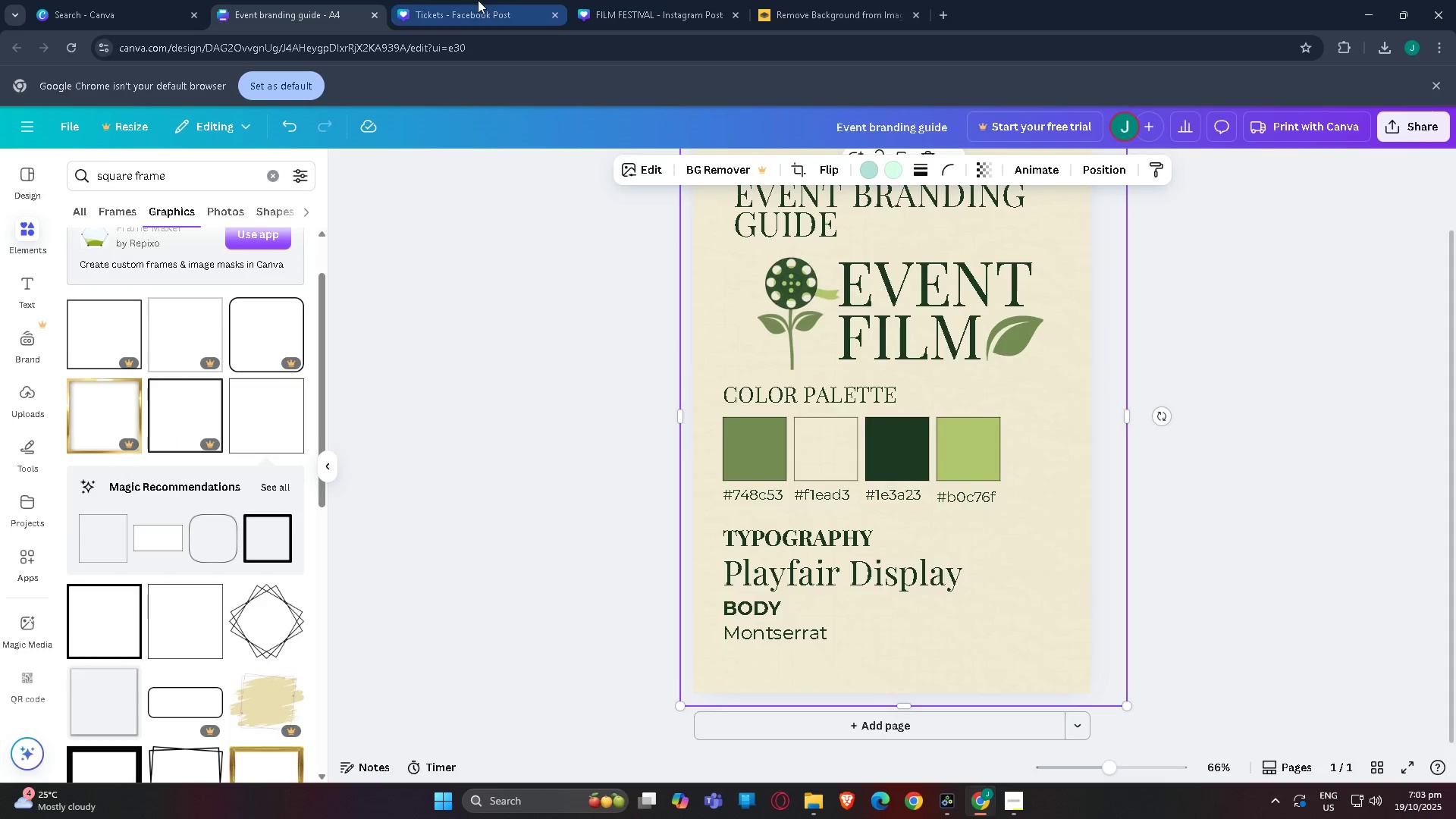 
left_click([501, 0])
 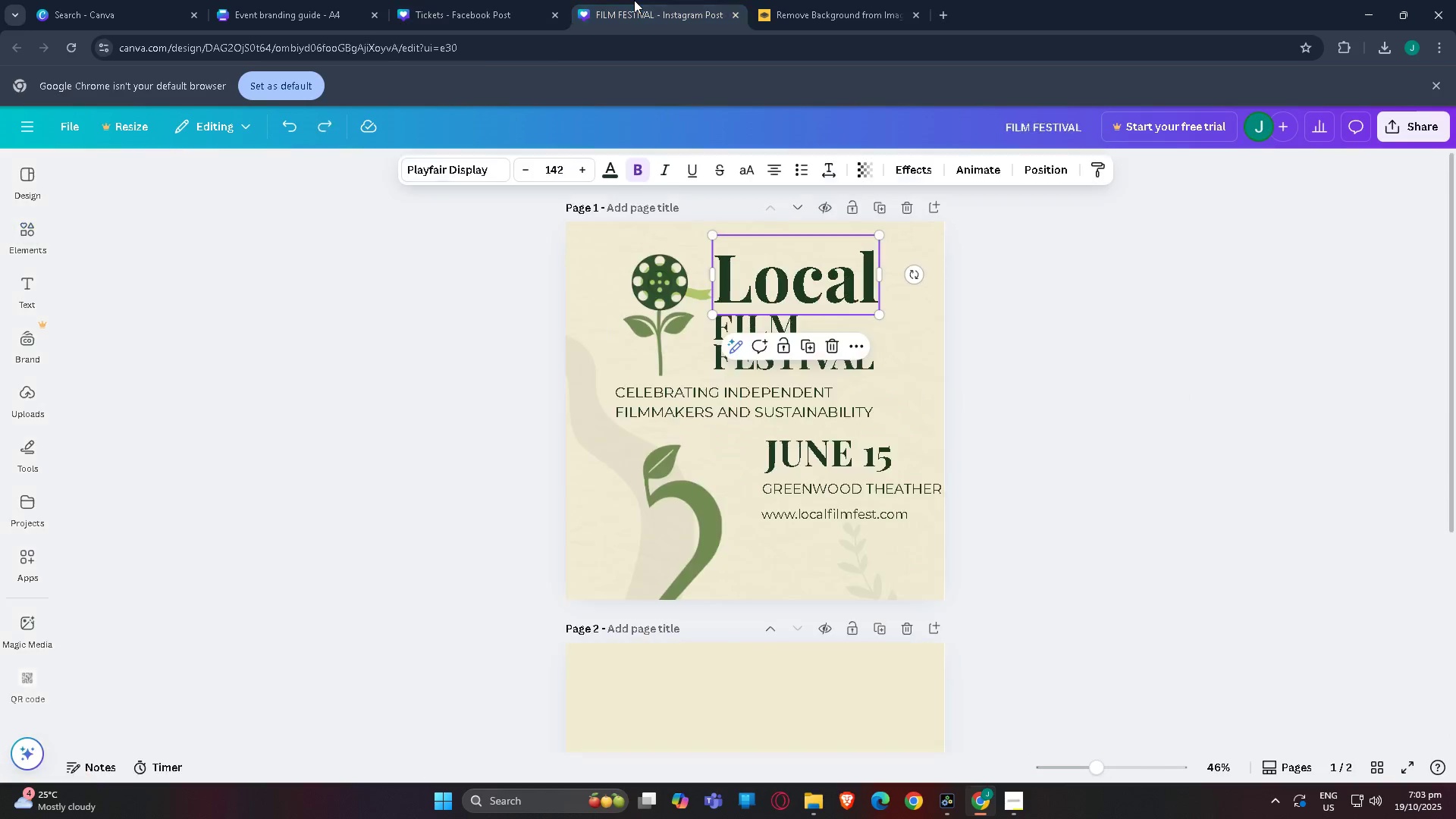 
left_click([634, 0])
 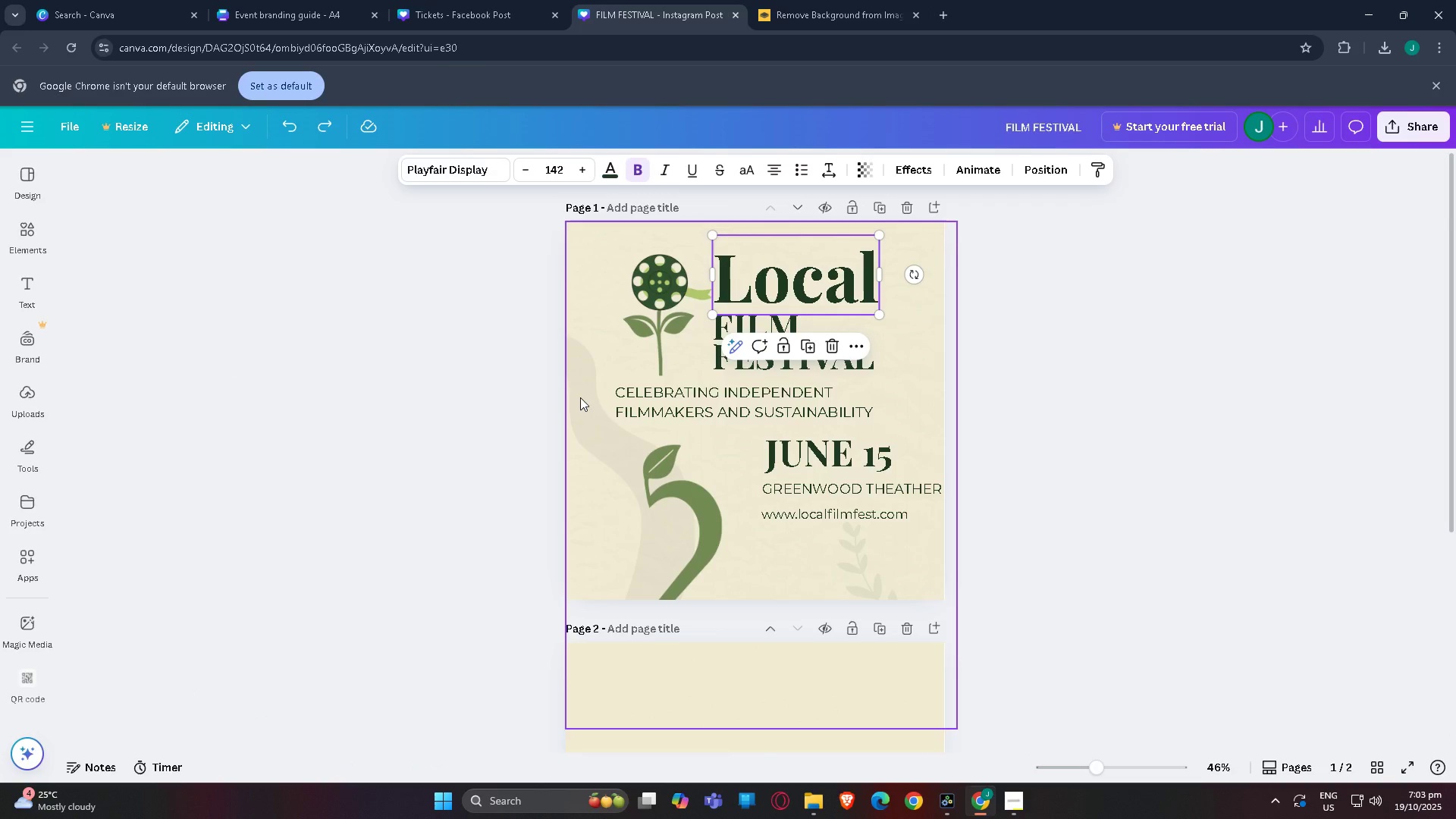 
left_click([653, 444])
 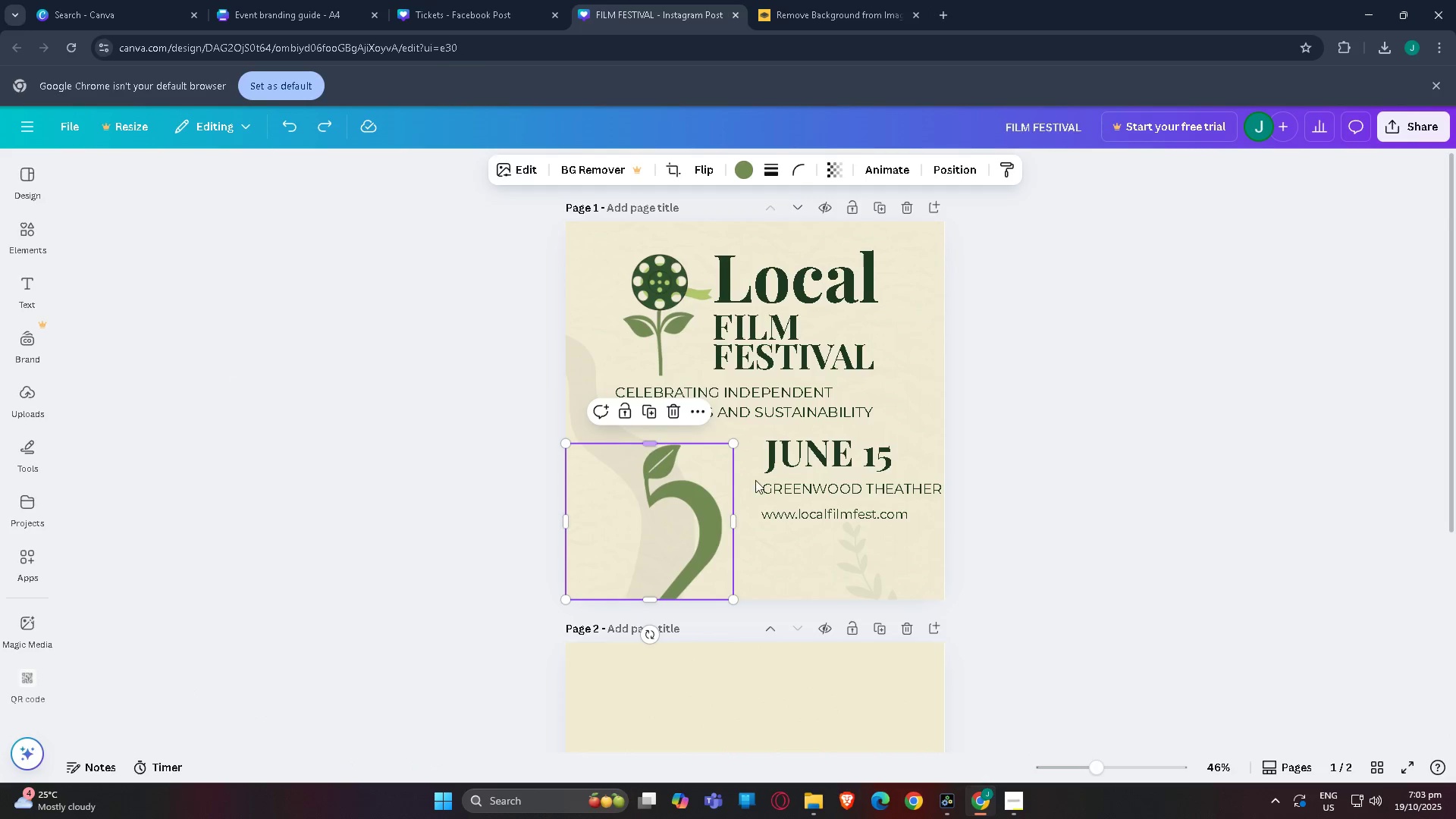 
key(Tab)
 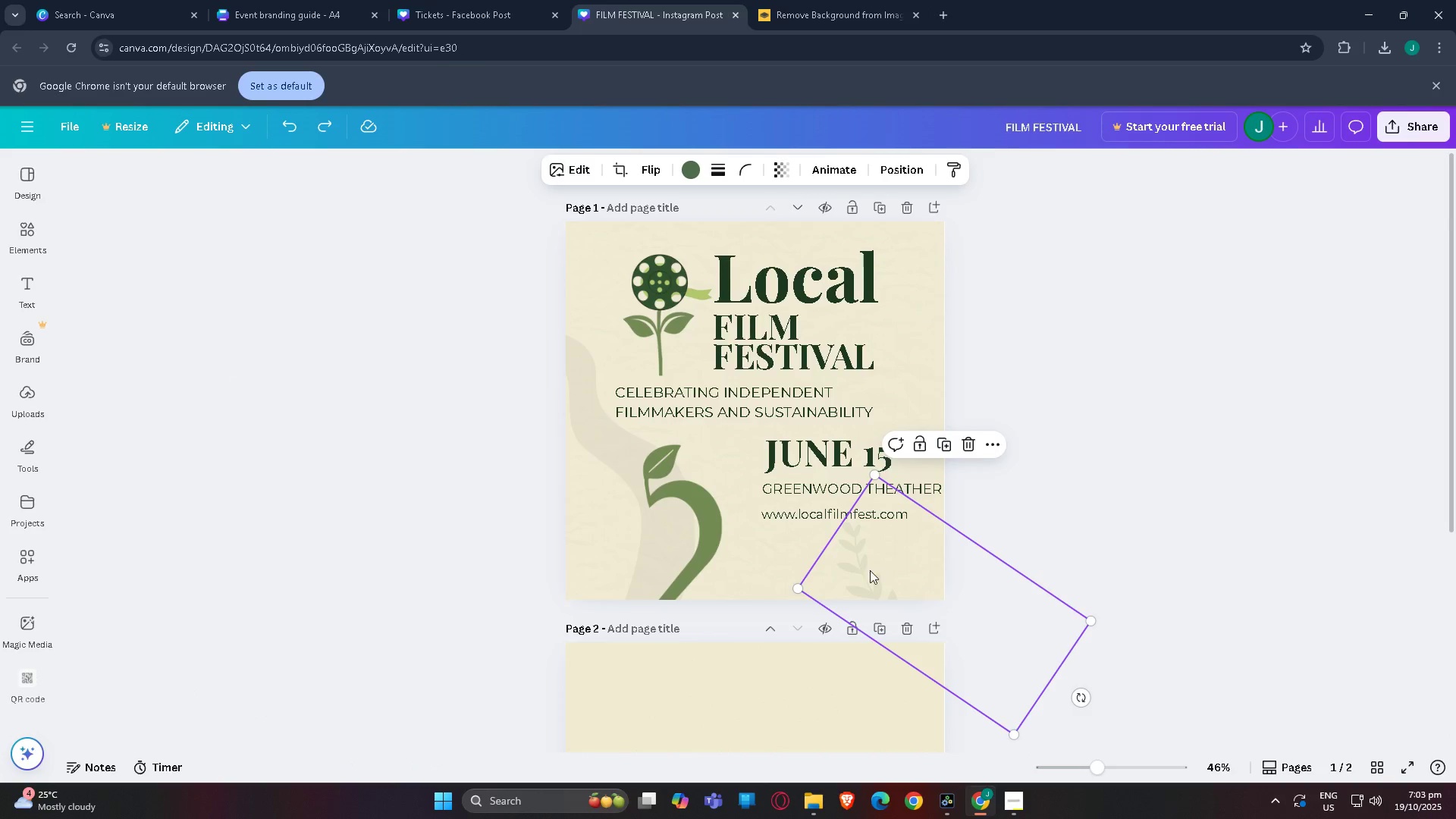 
left_click([870, 570])
 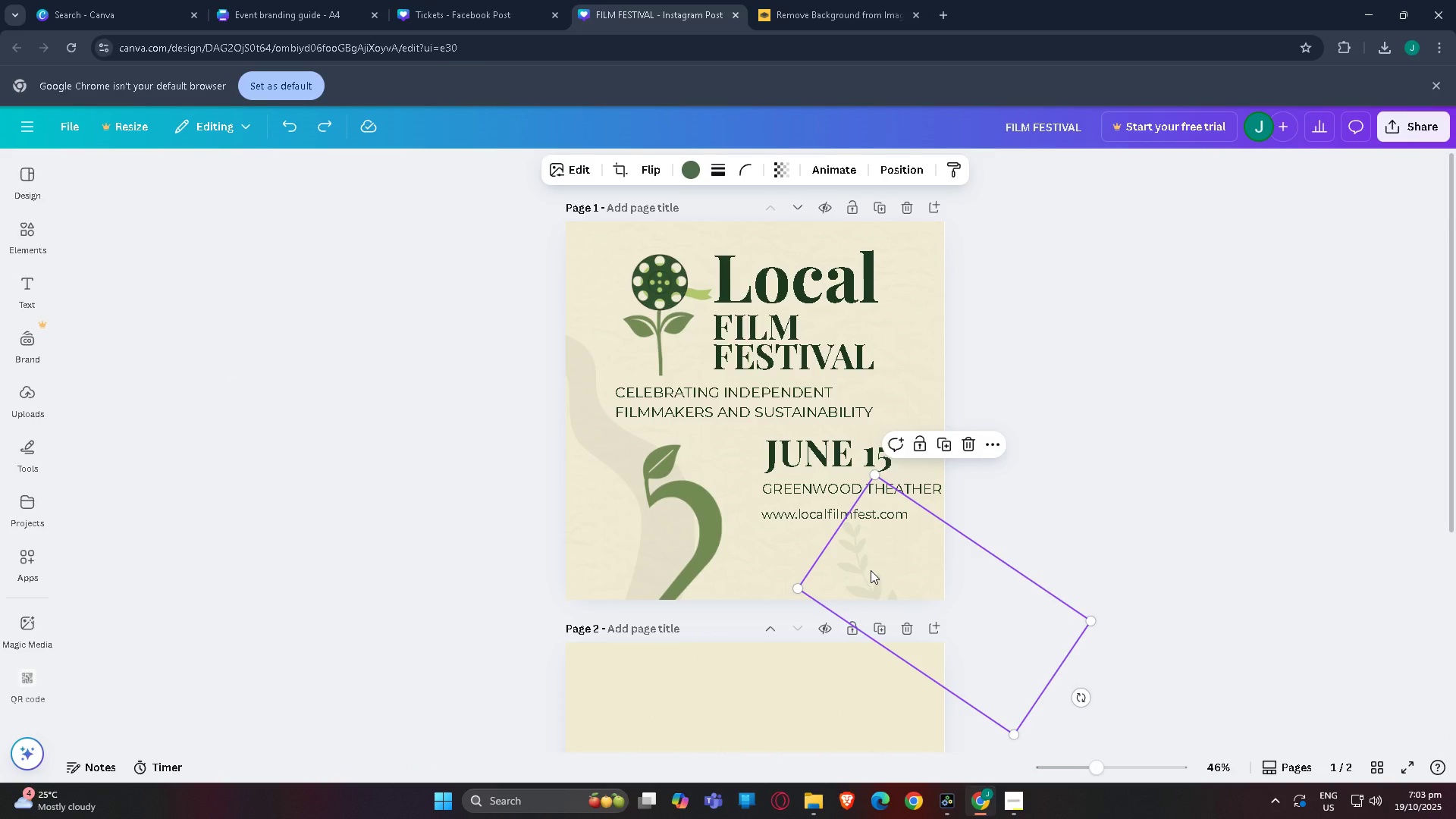 
key(Control+C)
 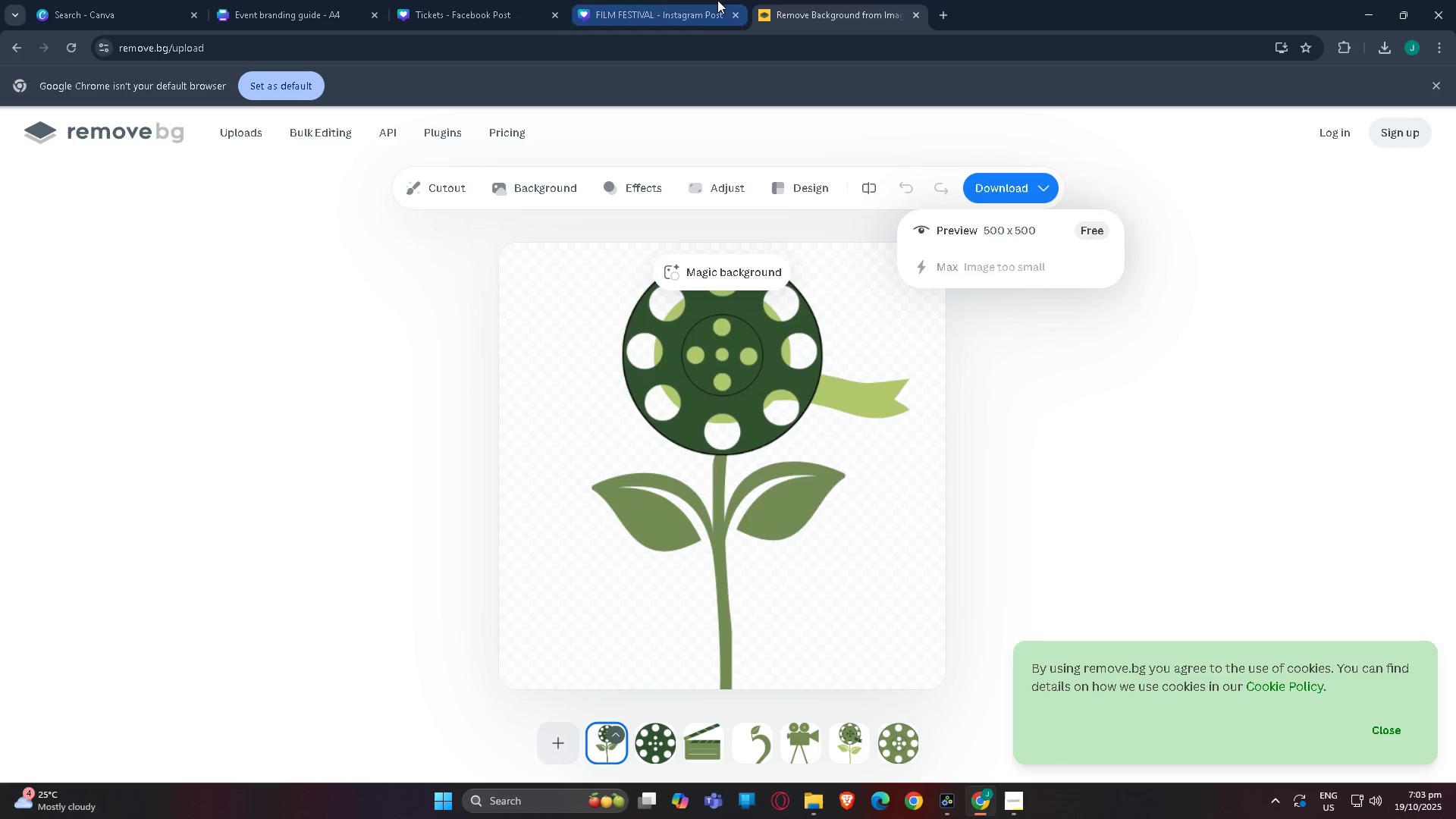 
double_click([447, 0])
 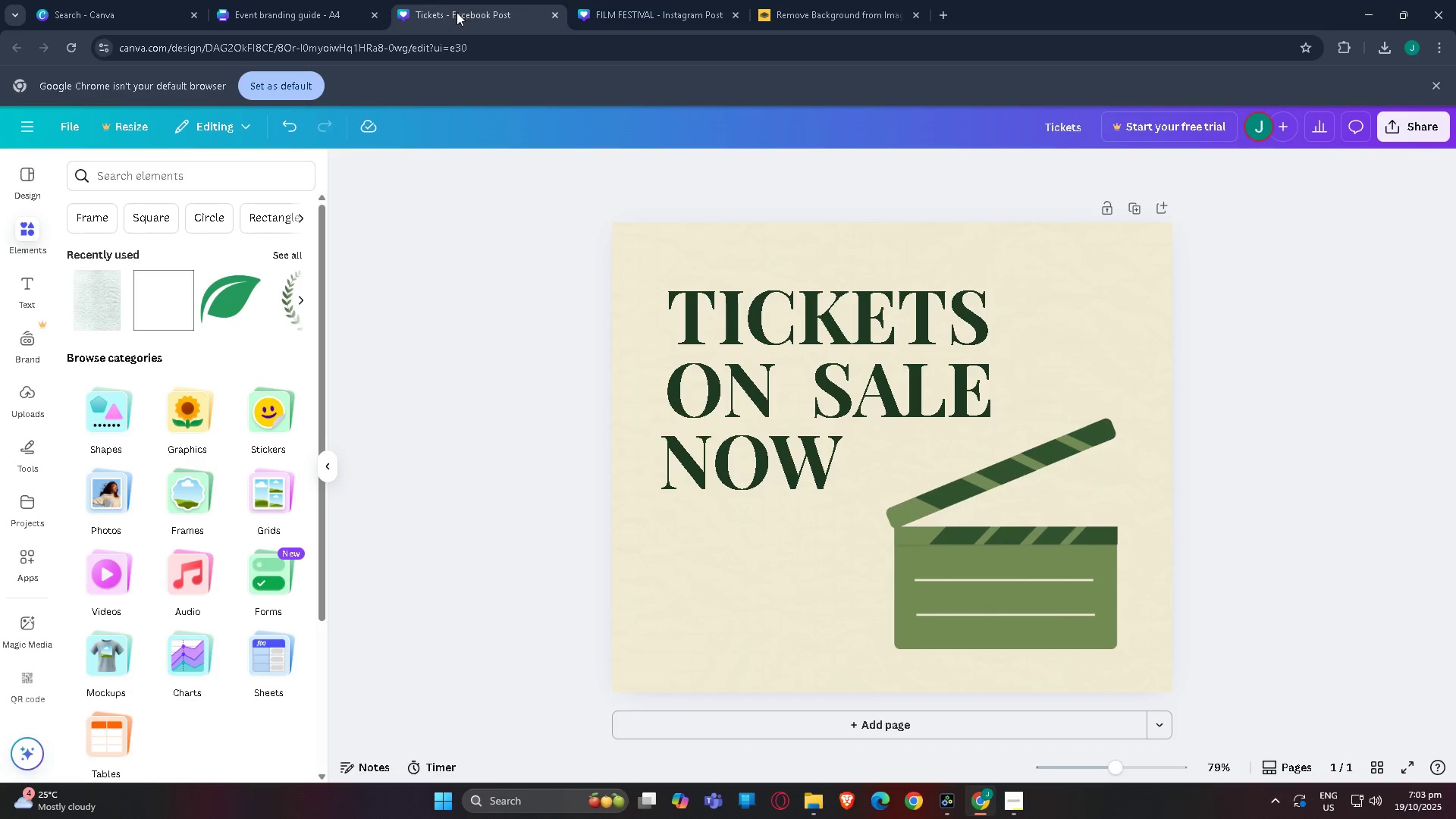 
key(Control+V)
 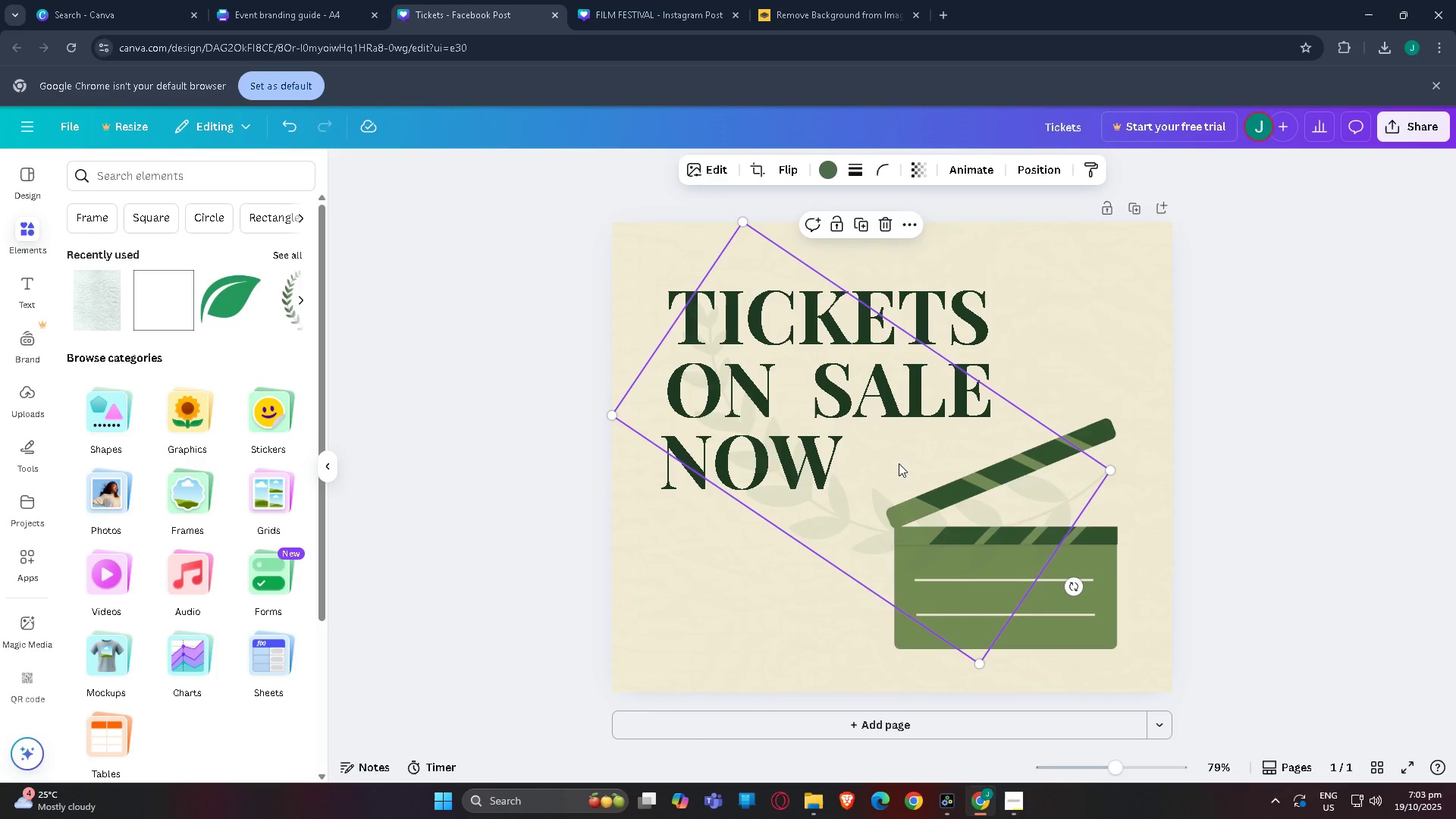 
left_click_drag(start_coordinate=[898, 531], to_coordinate=[881, 749])
 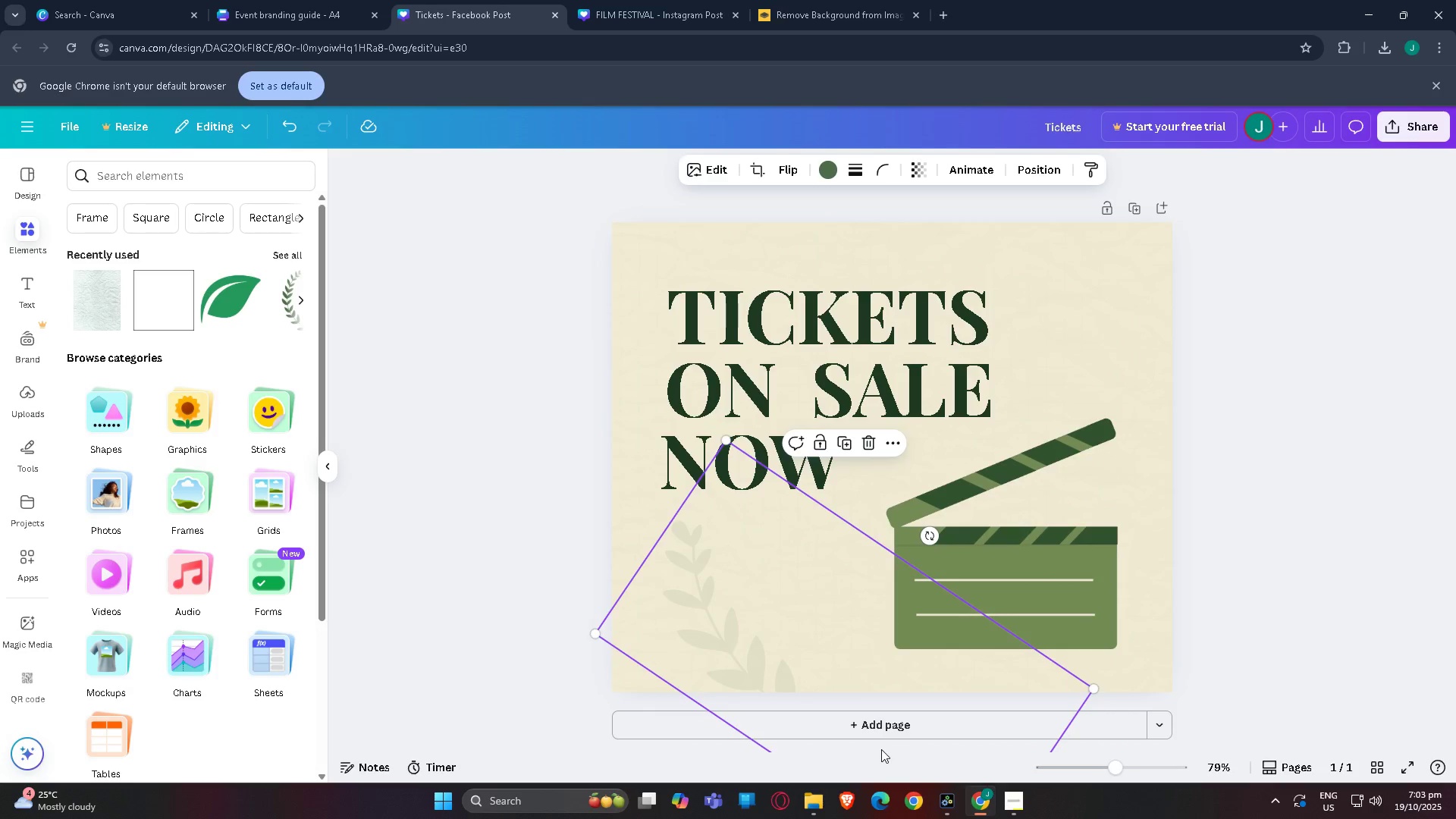 
hold_key(key=ControlLeft, duration=0.38)
 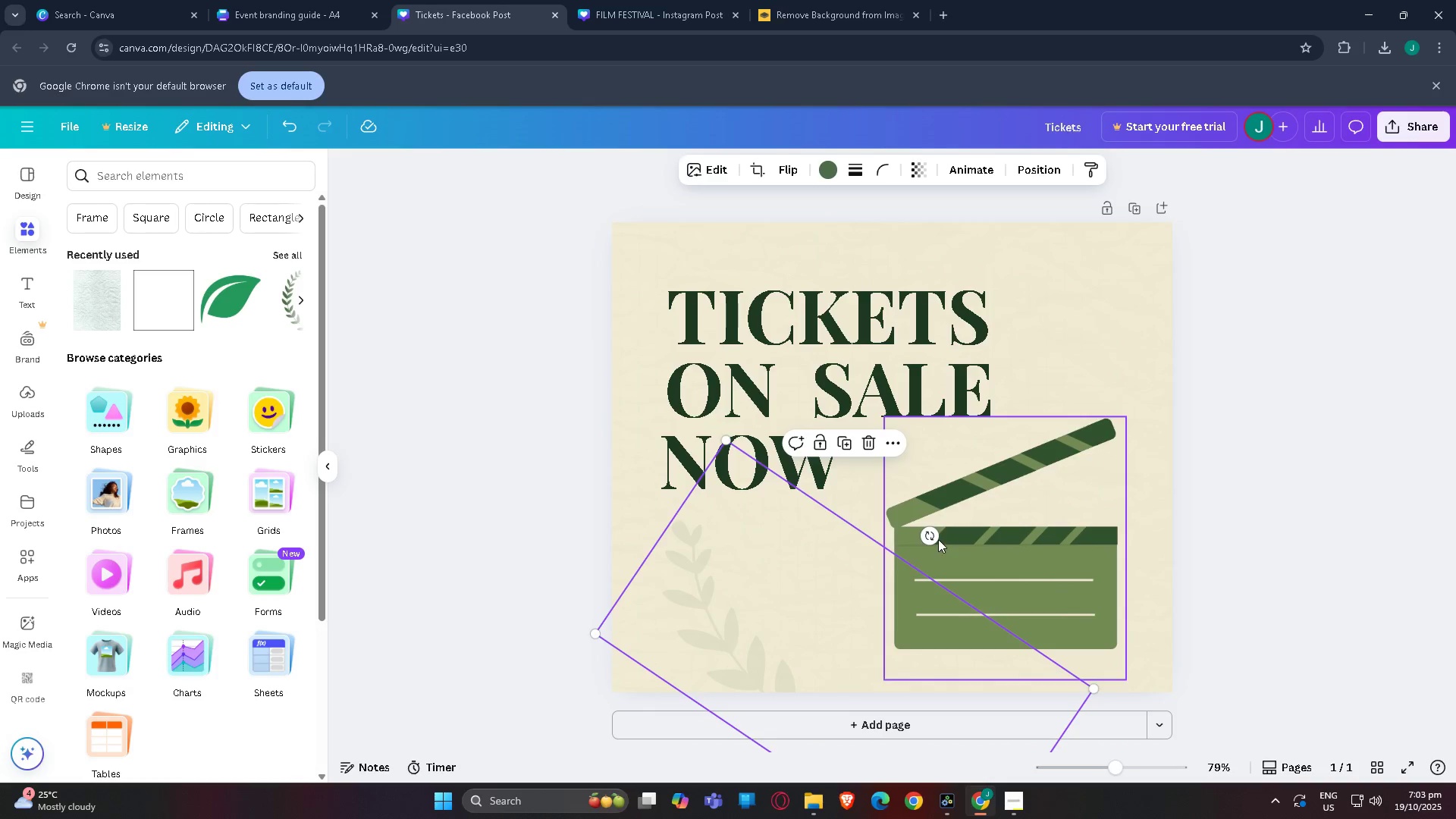 
left_click_drag(start_coordinate=[933, 538], to_coordinate=[1005, 576])
 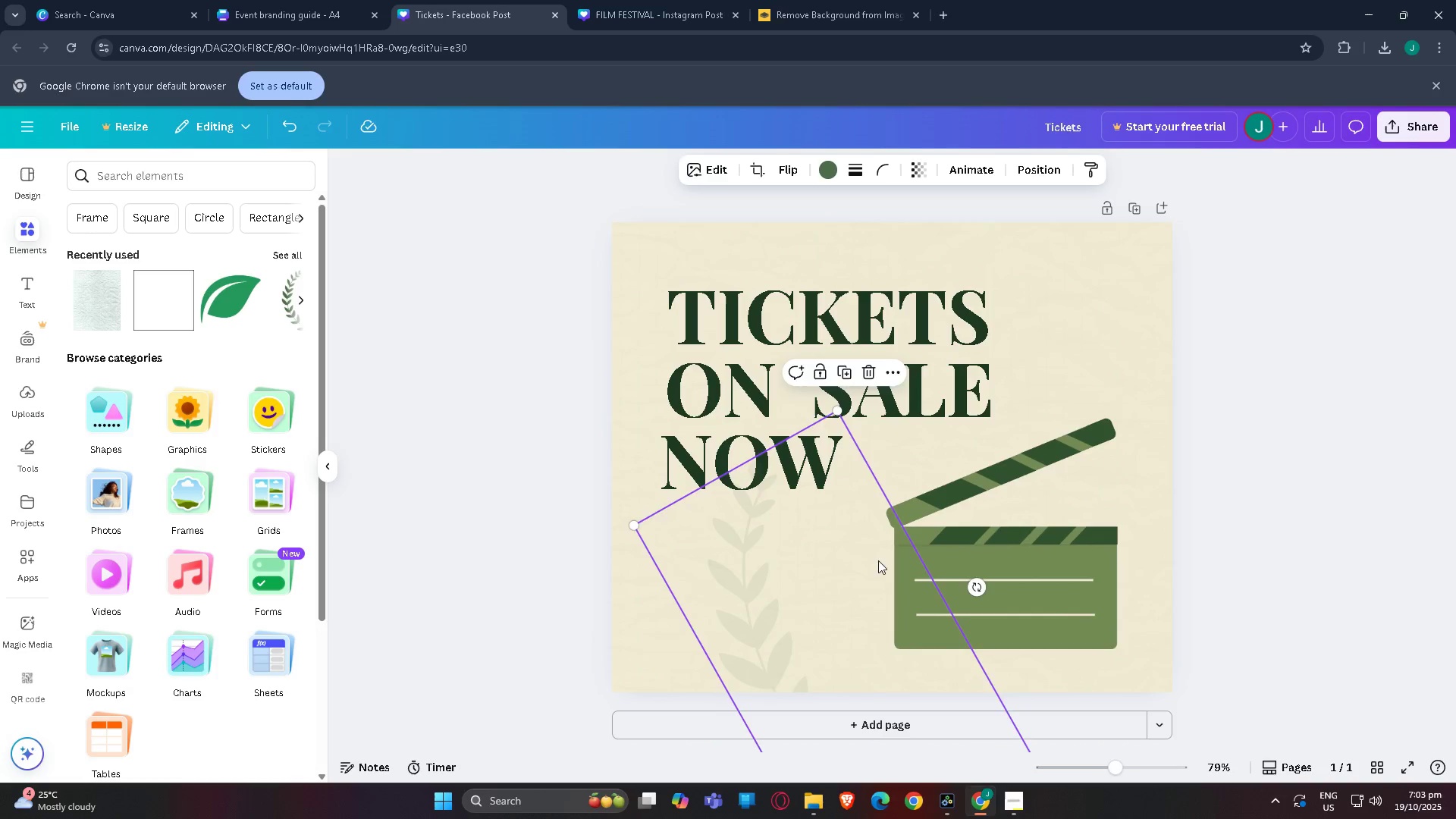 
left_click_drag(start_coordinate=[870, 566], to_coordinate=[861, 617])
 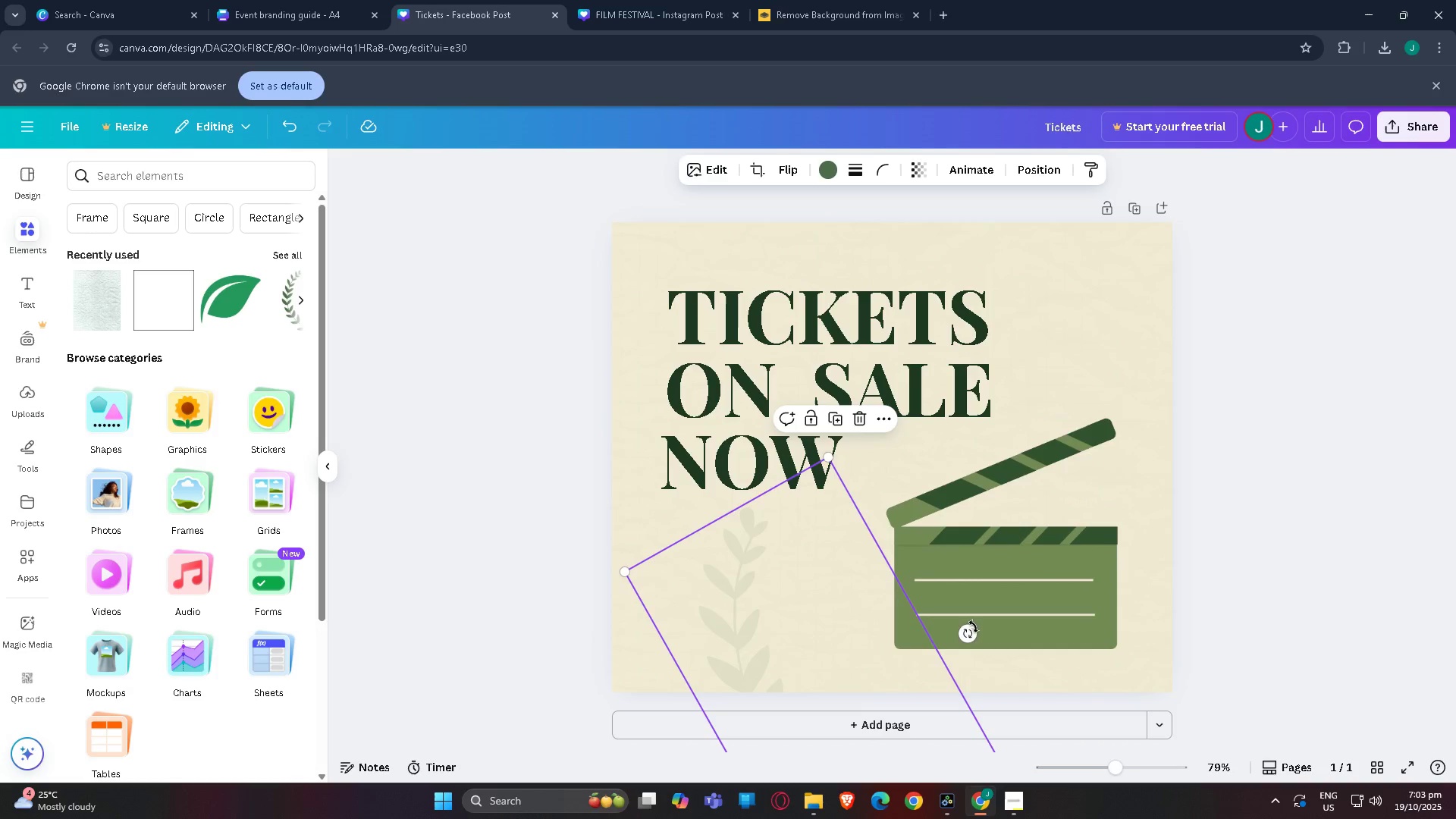 
left_click_drag(start_coordinate=[974, 637], to_coordinate=[979, 651])
 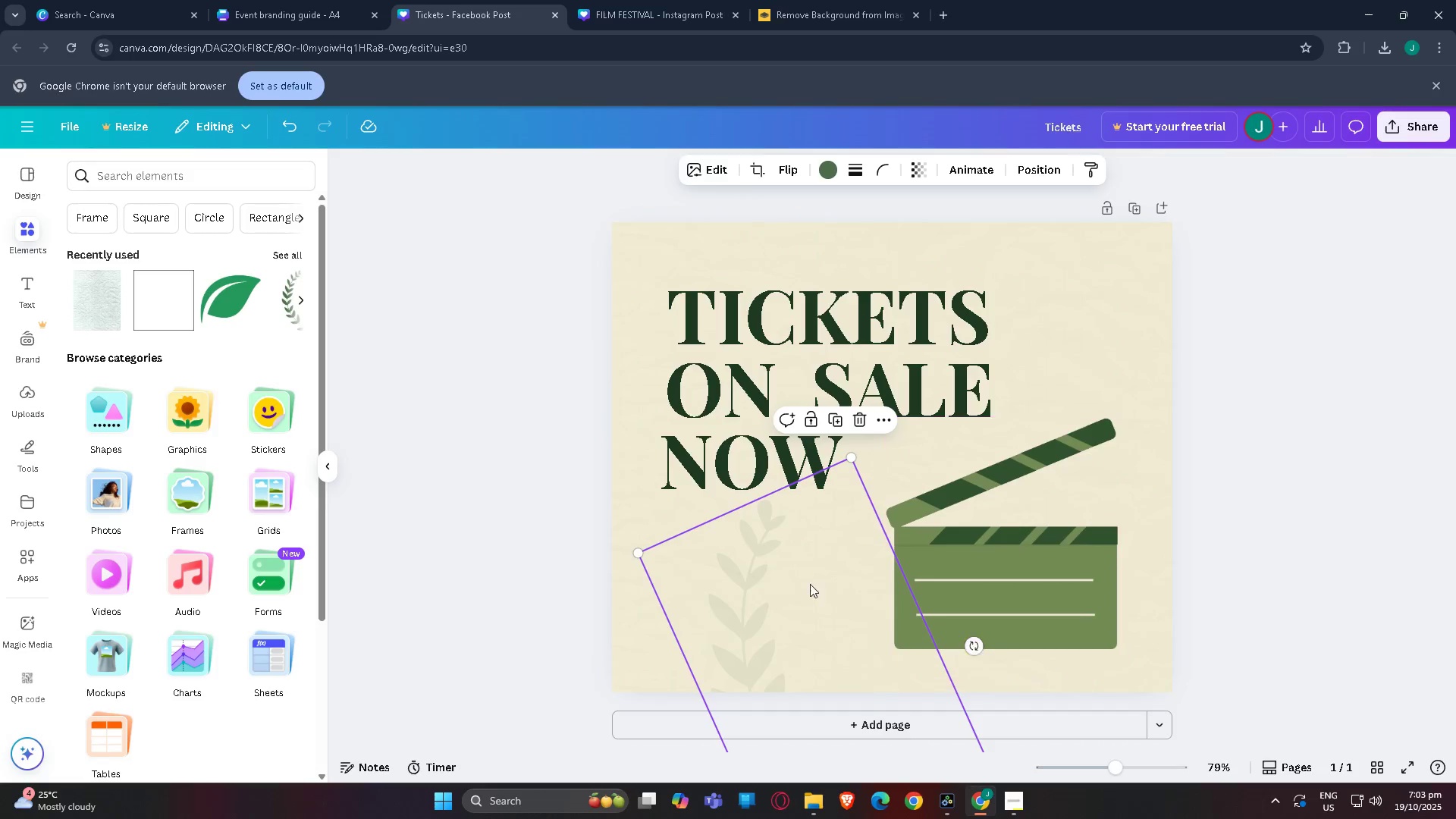 
left_click_drag(start_coordinate=[807, 588], to_coordinate=[802, 601])
 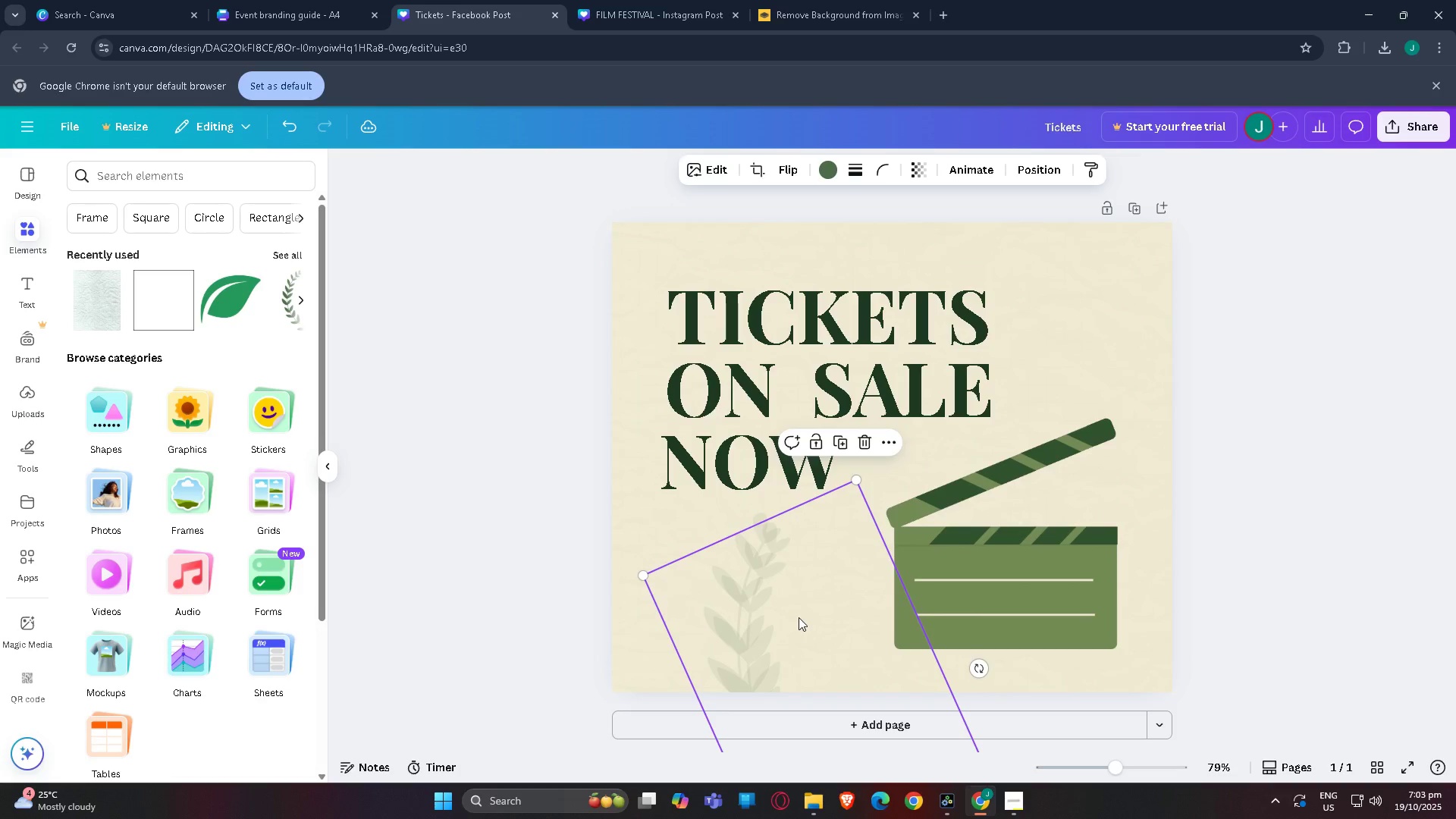 
key(Control+C)
 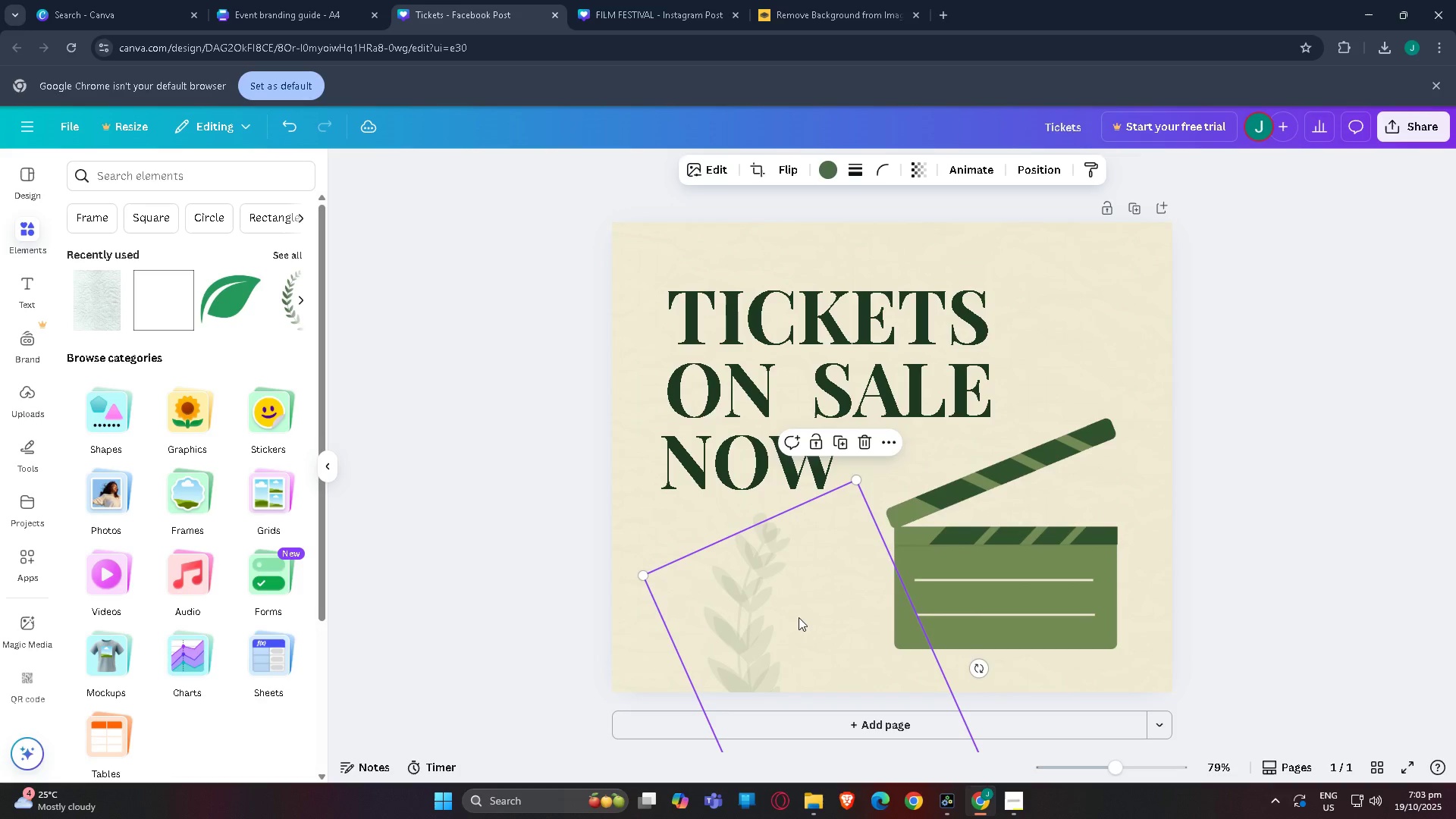 
key(Control+V)
 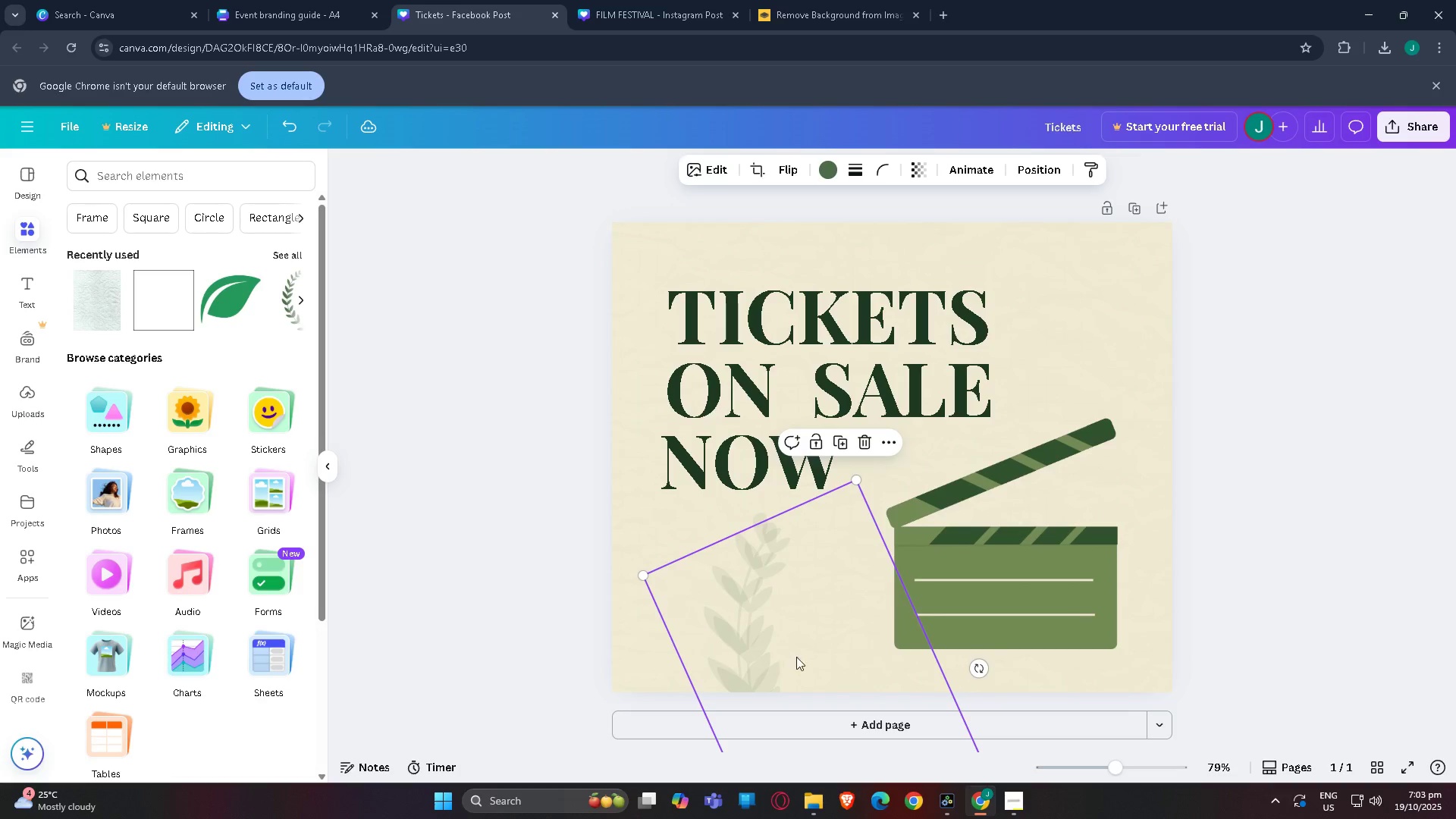 
left_click_drag(start_coordinate=[786, 658], to_coordinate=[1176, 324])
 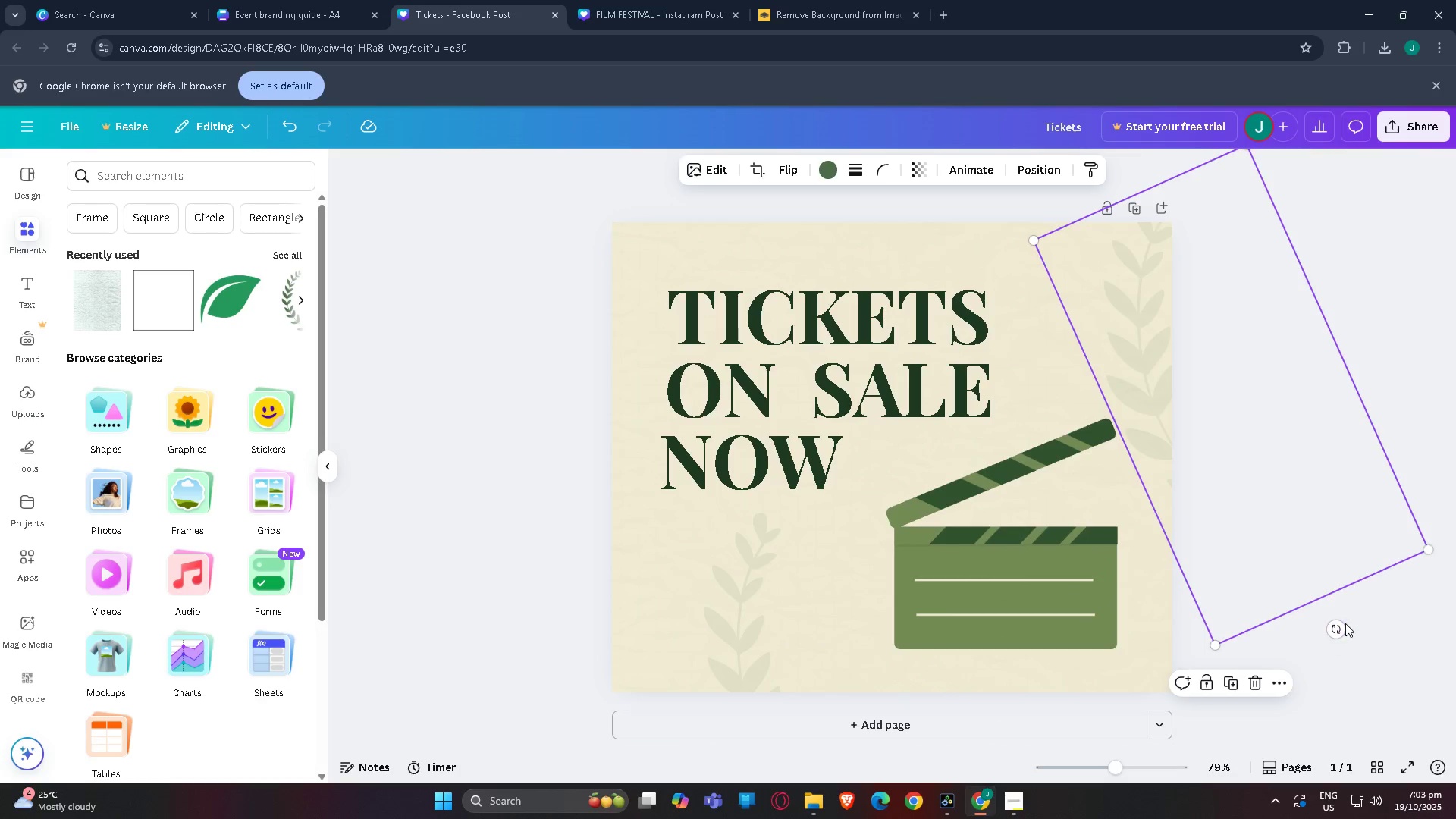 
left_click_drag(start_coordinate=[1341, 626], to_coordinate=[1118, 529])
 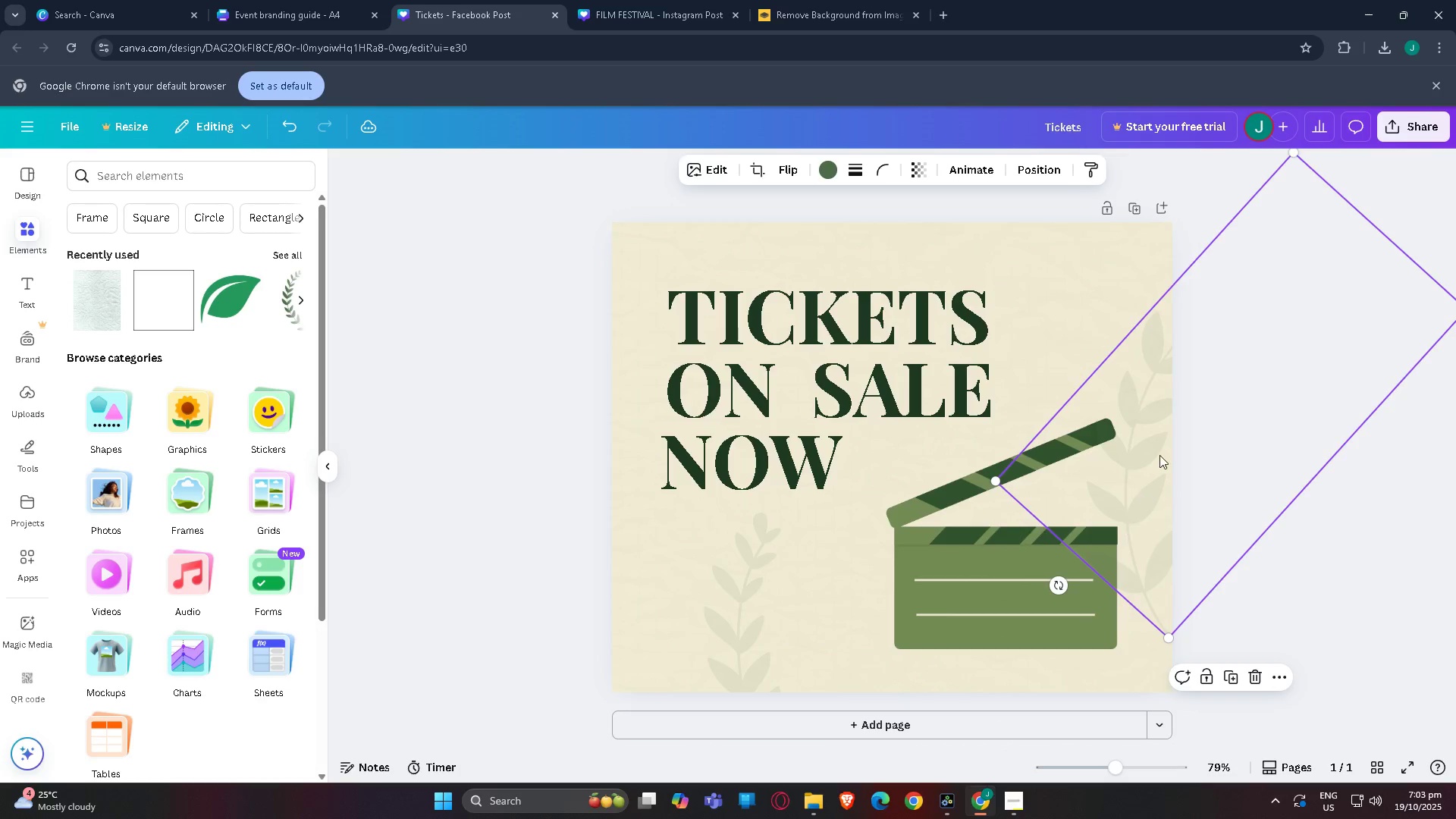 
left_click_drag(start_coordinate=[1160, 449], to_coordinate=[1054, 441])
 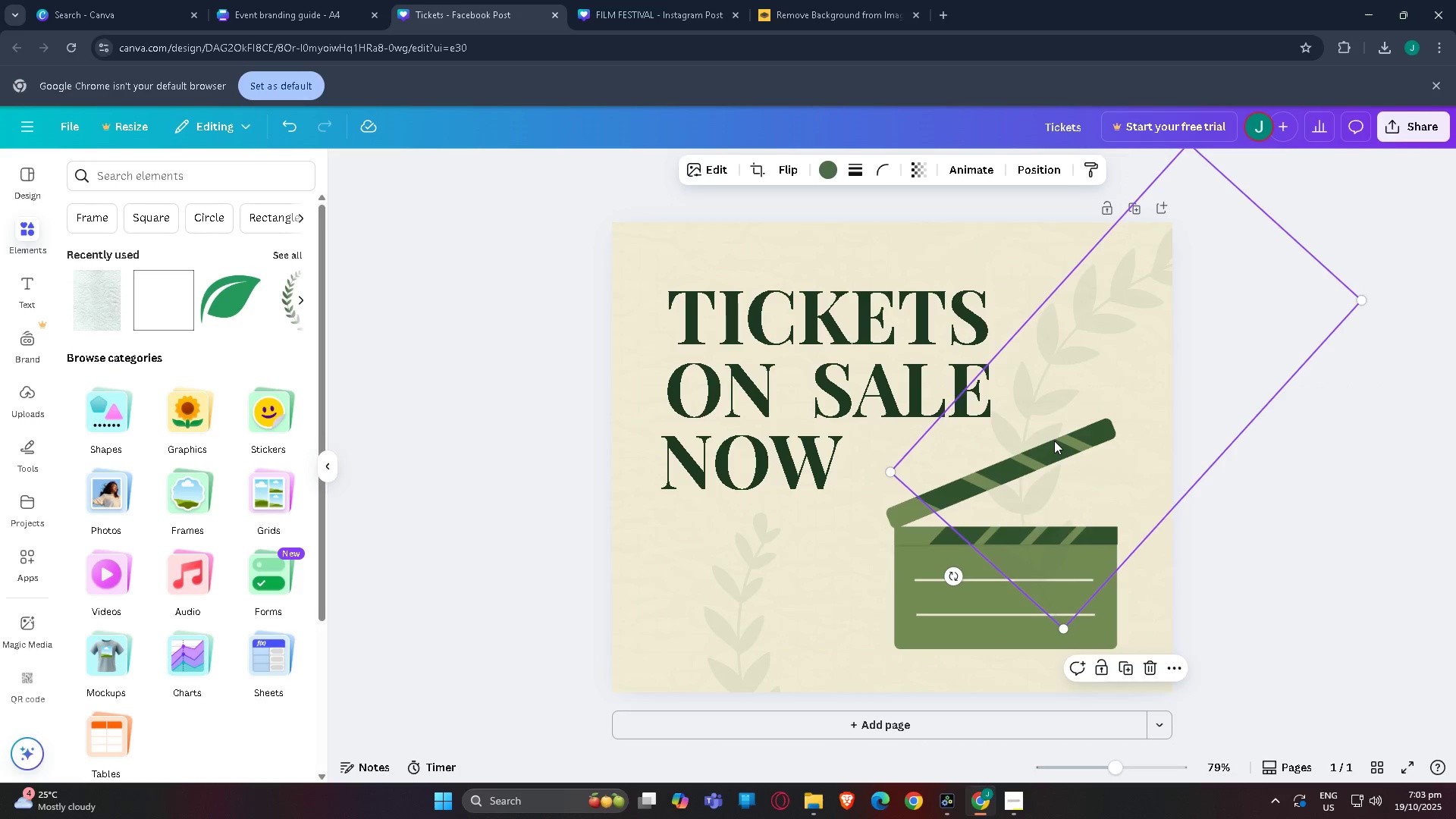 
key(Control+BracketLeft)
 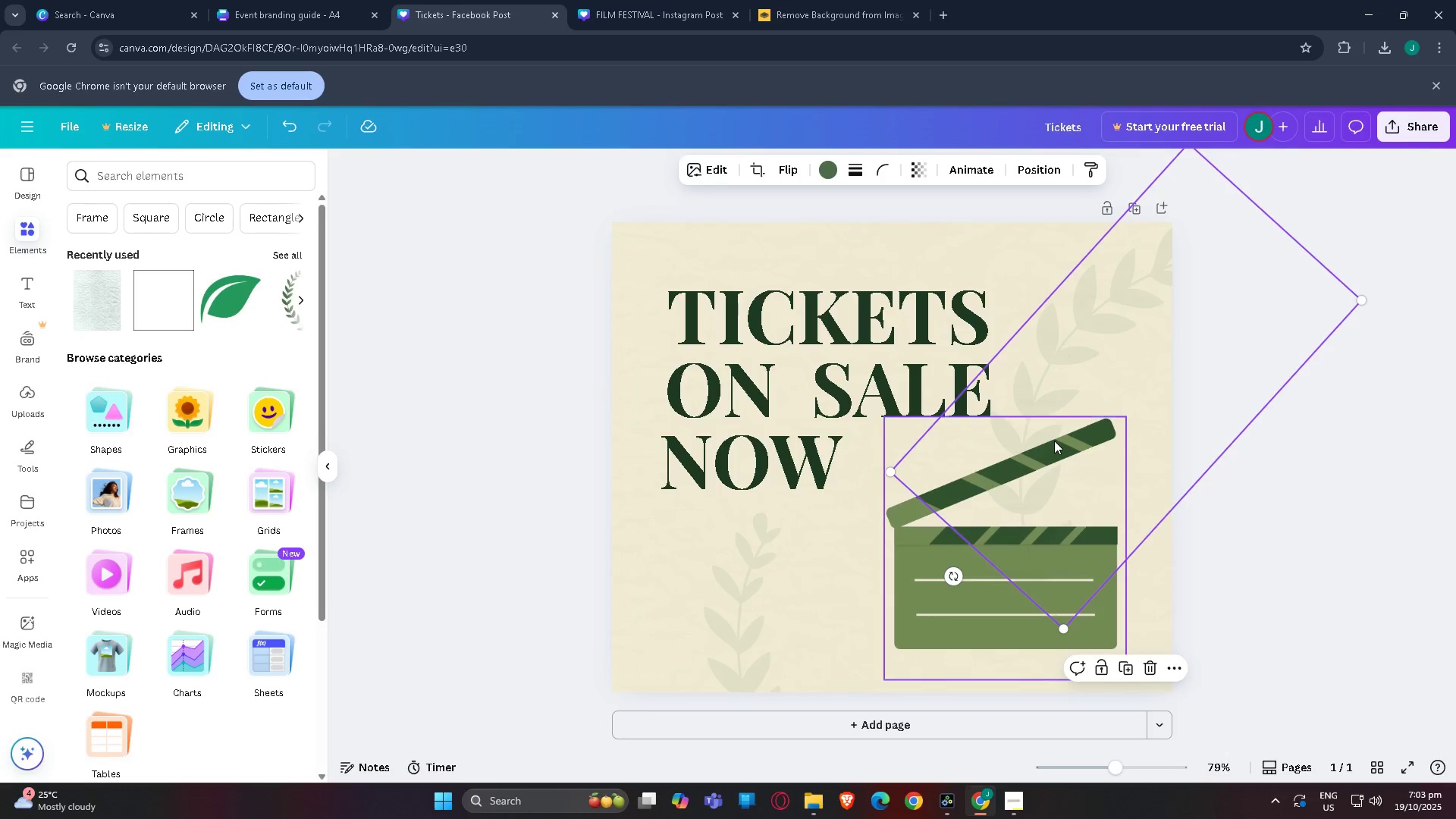 
key(Control+BracketLeft)
 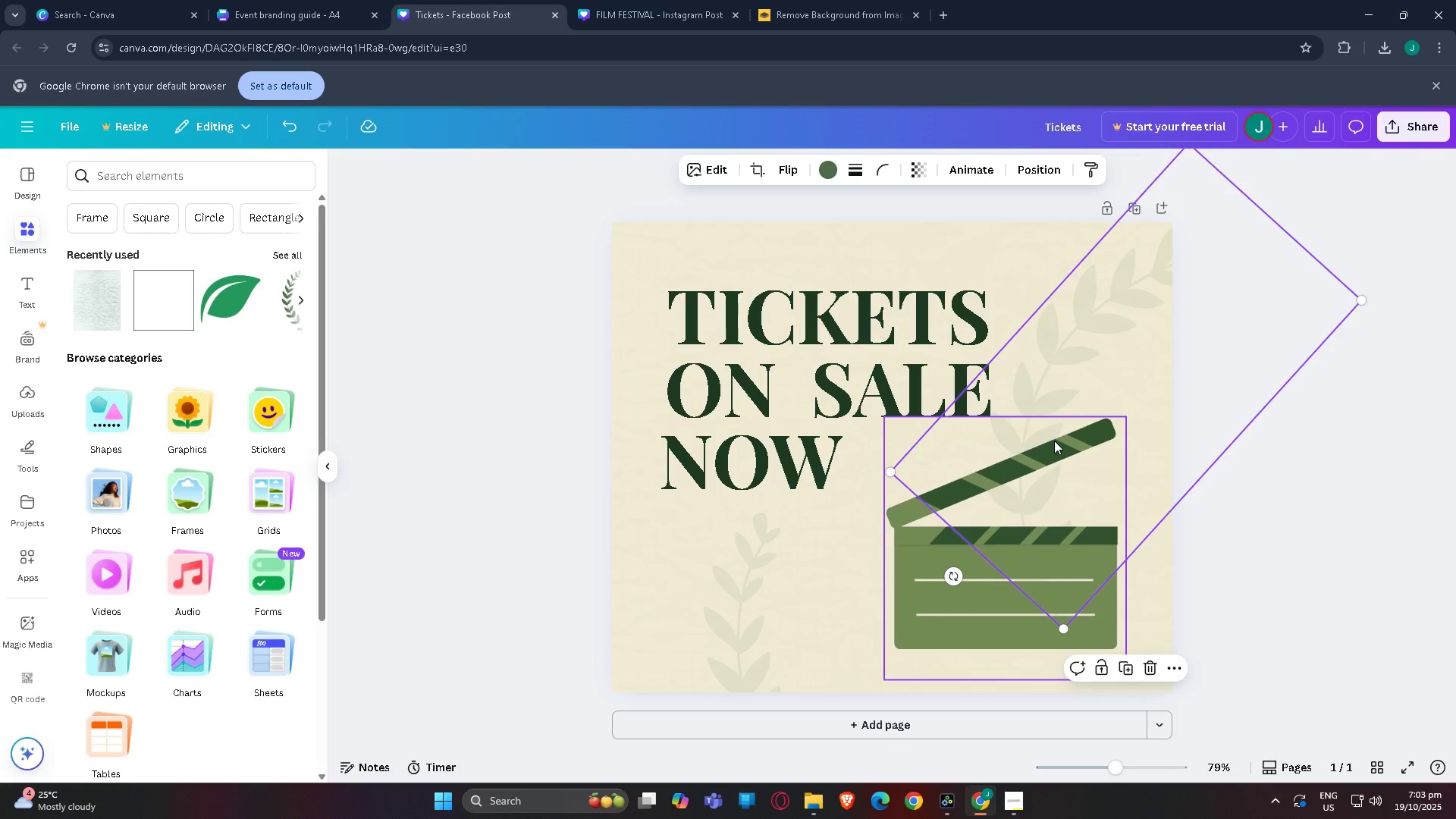 
key(Control+BracketLeft)
 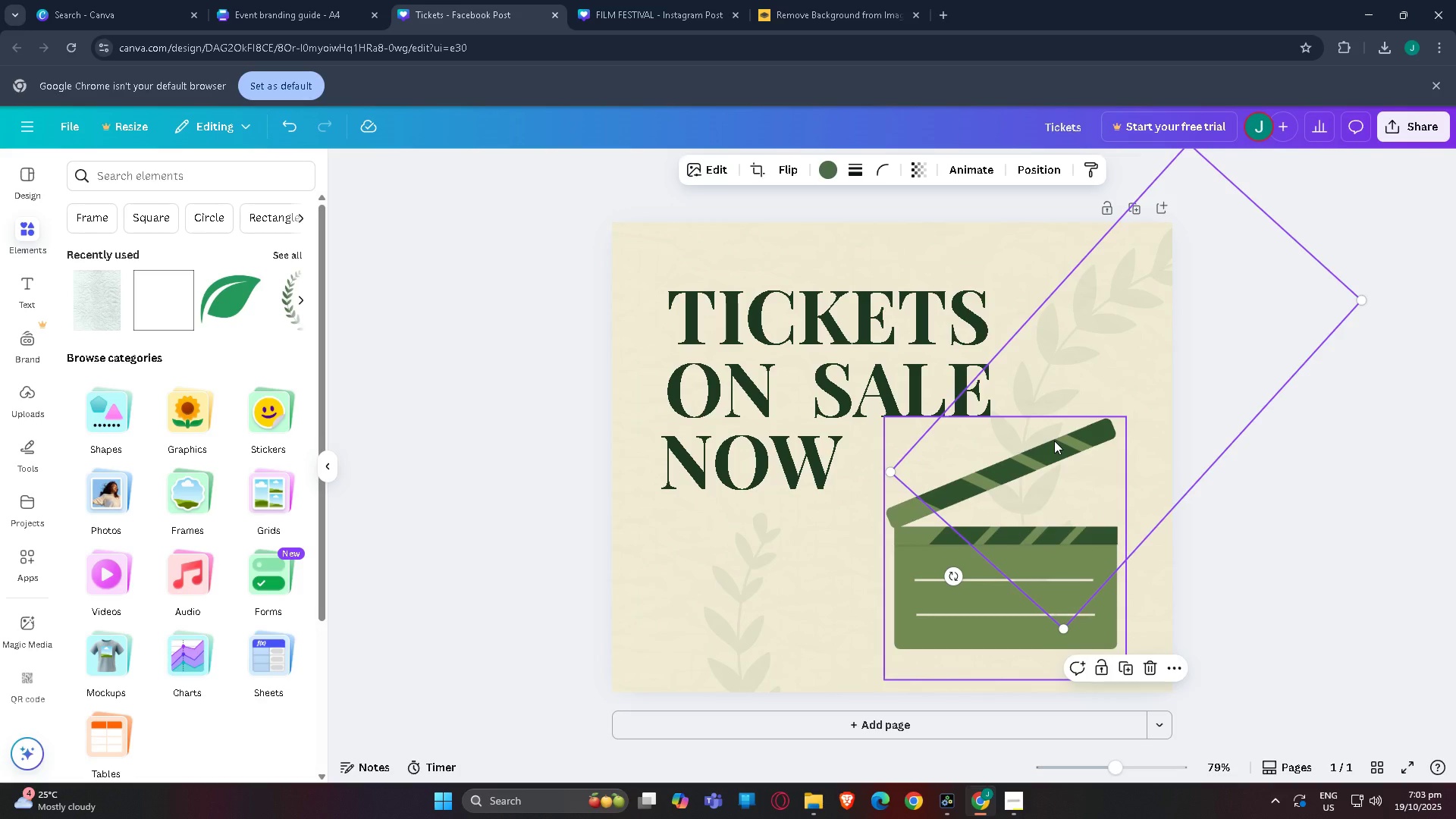 
key(Control+BracketLeft)
 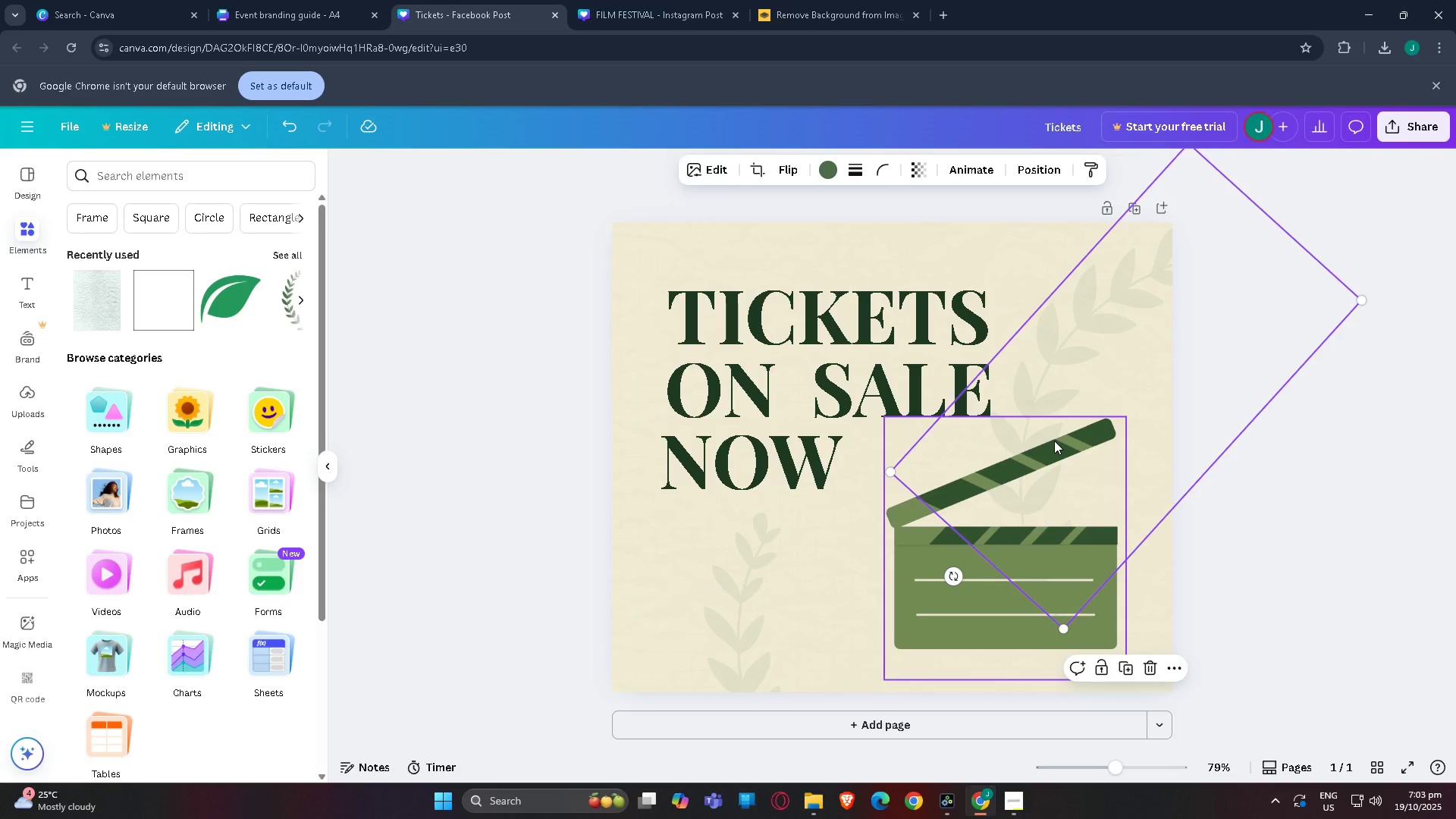 
key(Control+BracketLeft)
 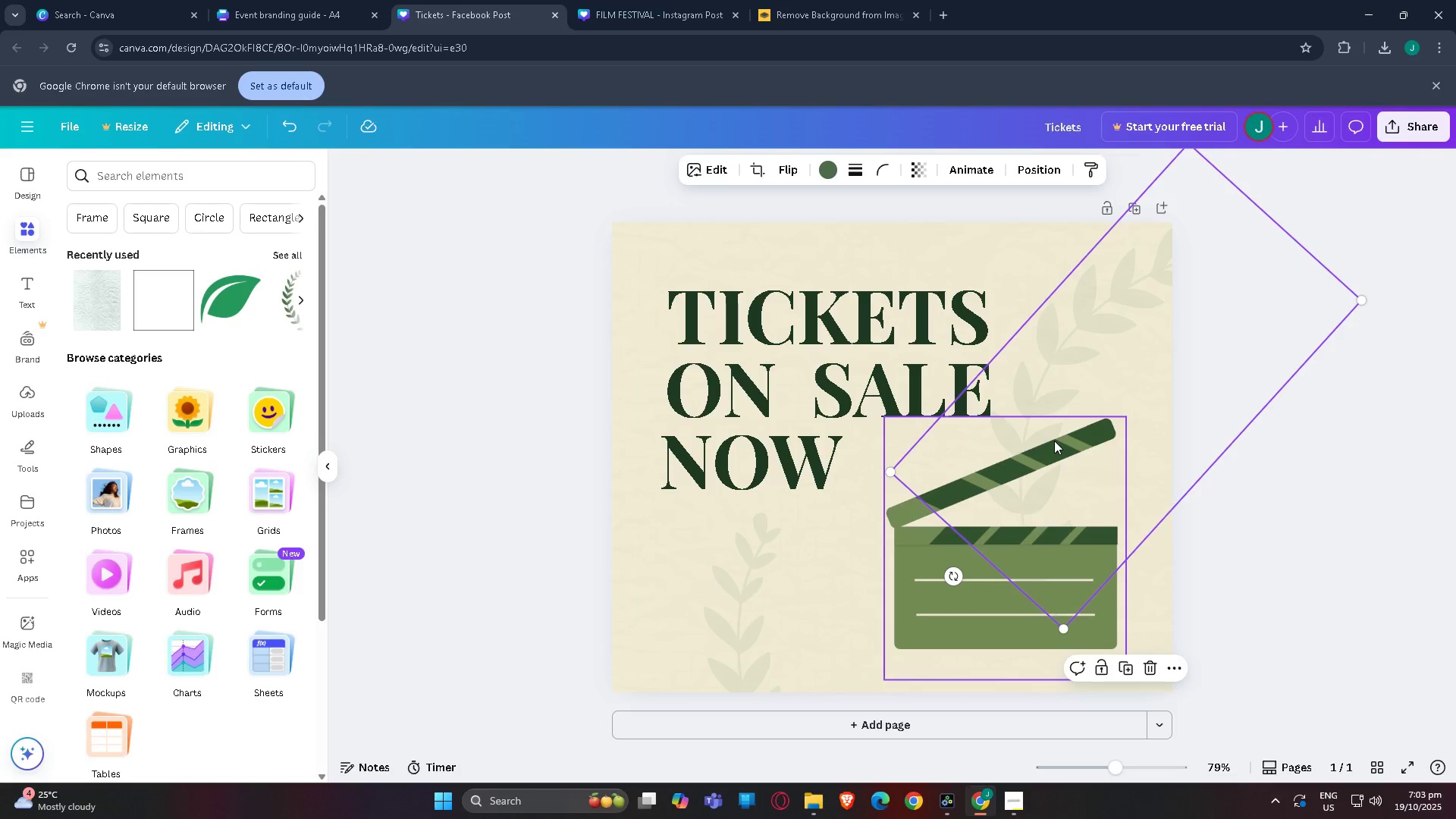 
key(Control+BracketLeft)
 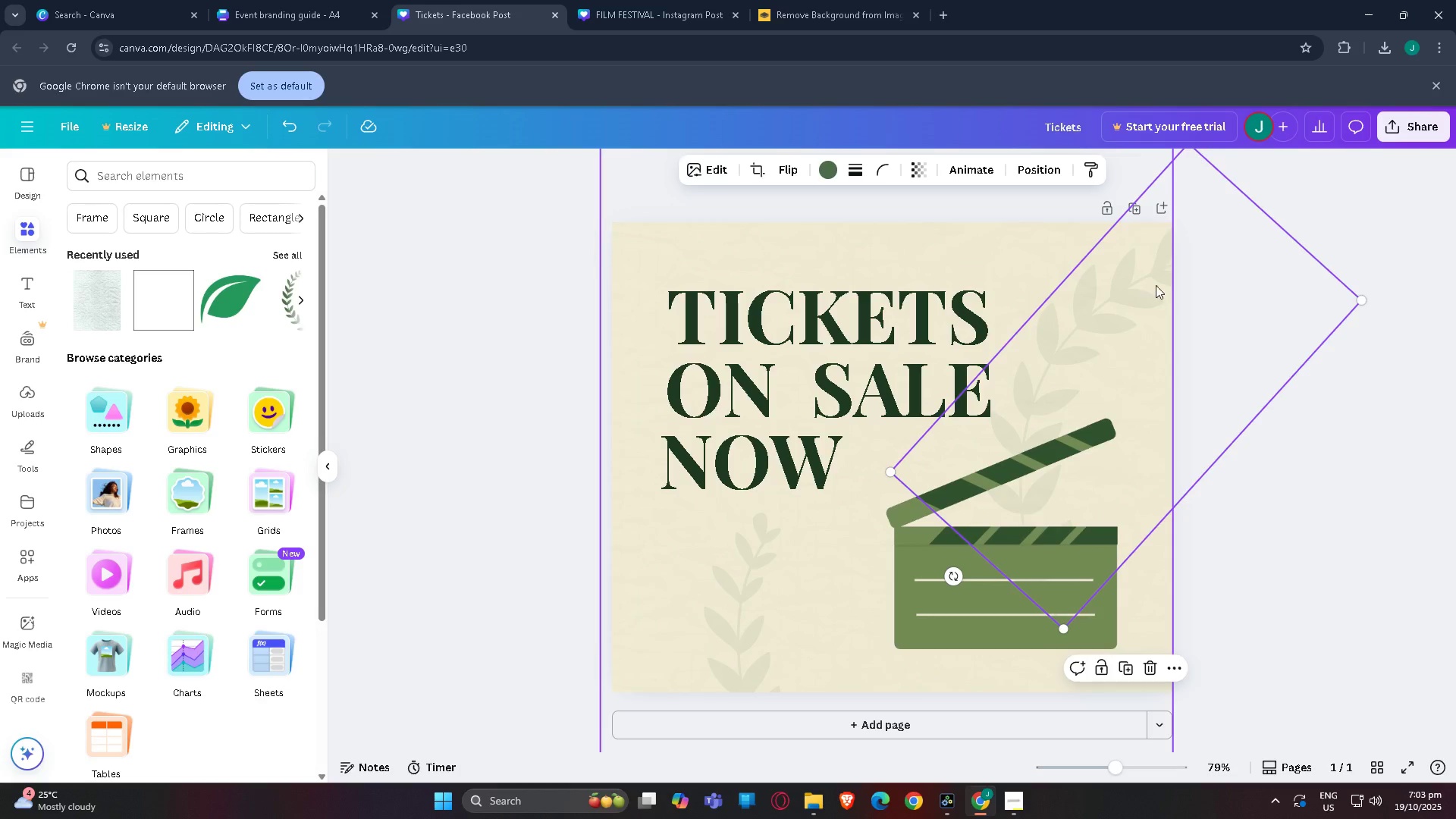 
left_click_drag(start_coordinate=[1147, 343], to_coordinate=[1120, 343])
 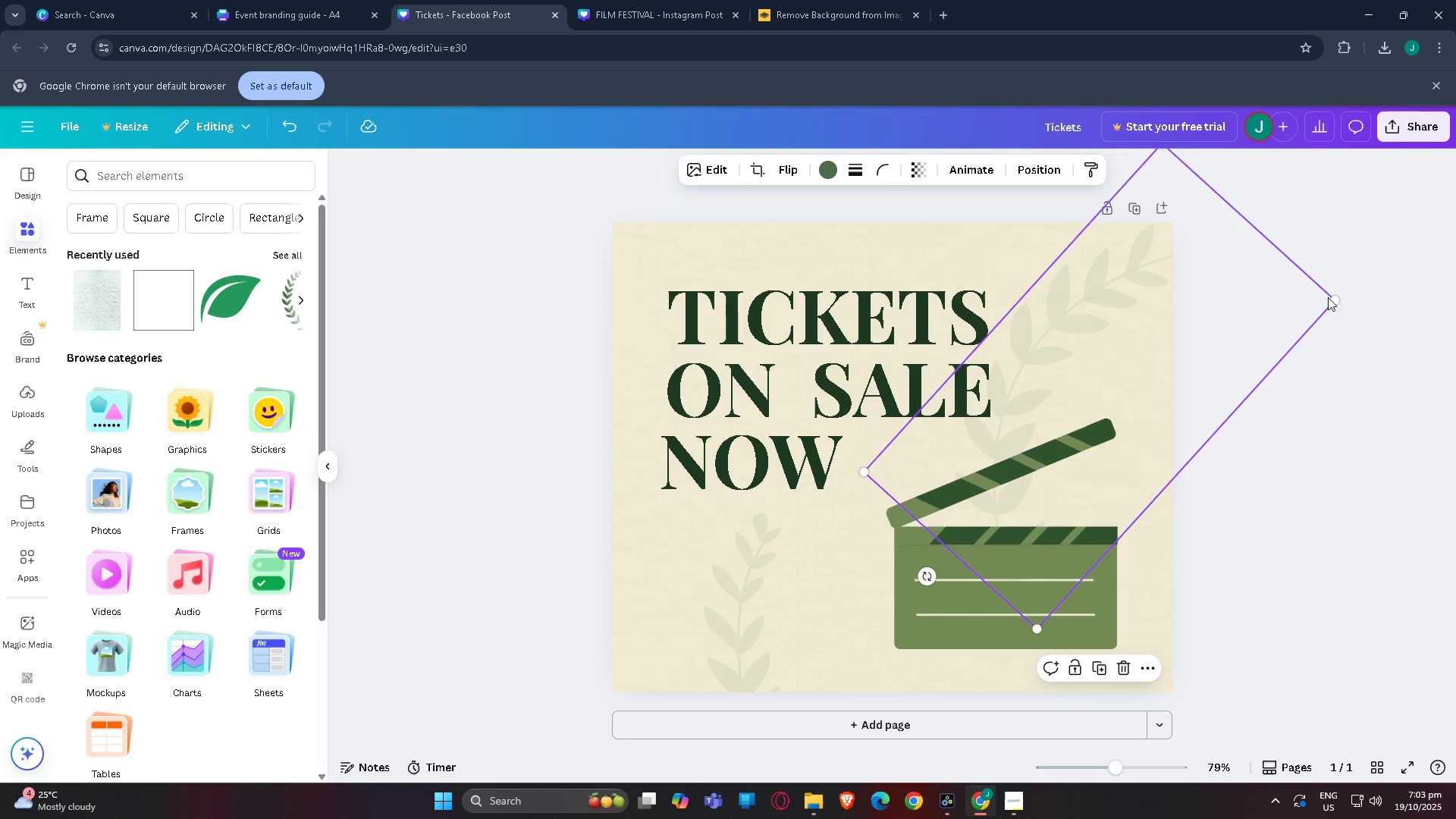 
left_click_drag(start_coordinate=[1331, 297], to_coordinate=[1160, 324])
 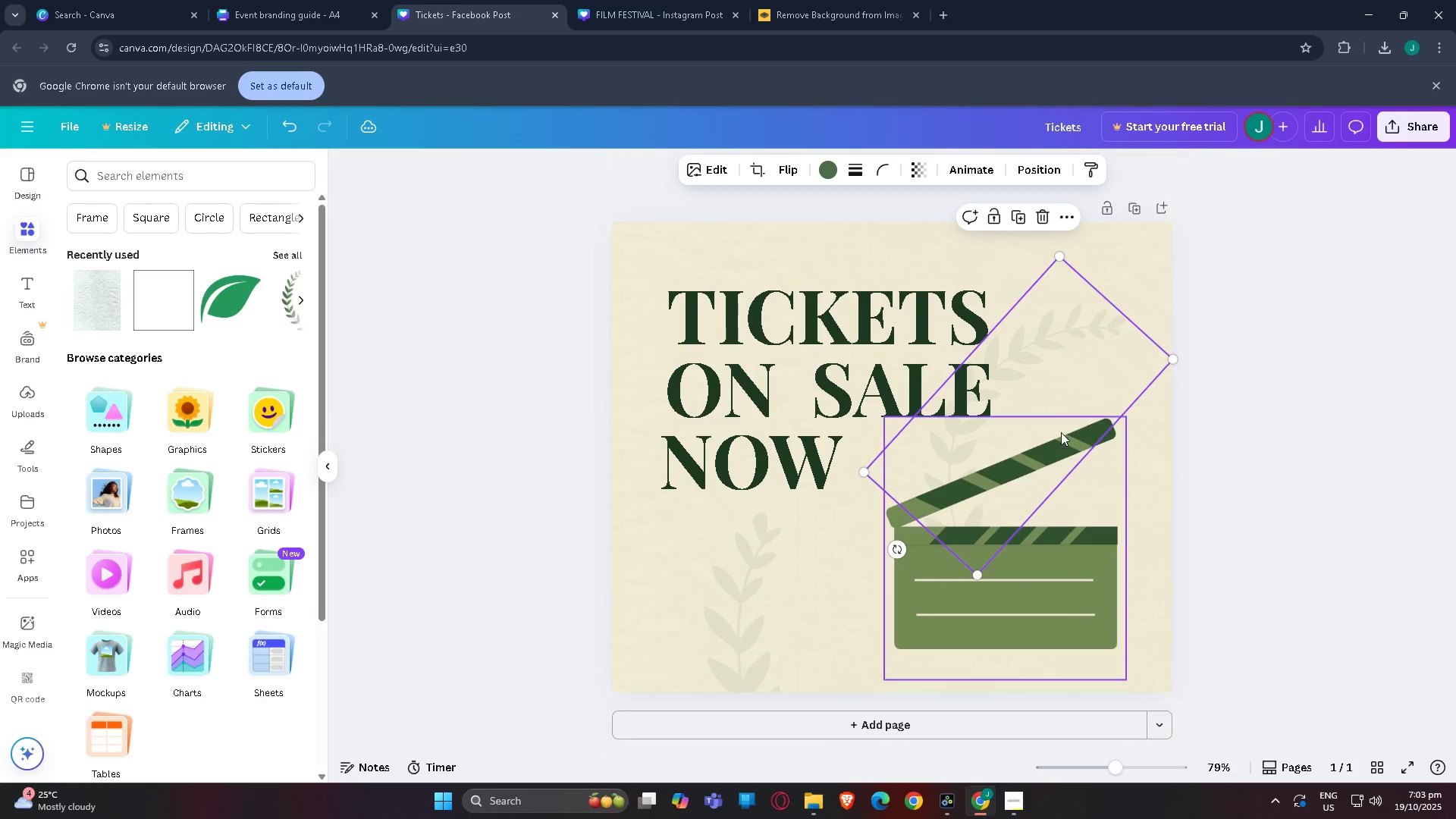 
left_click_drag(start_coordinate=[1056, 431], to_coordinate=[1113, 431])
 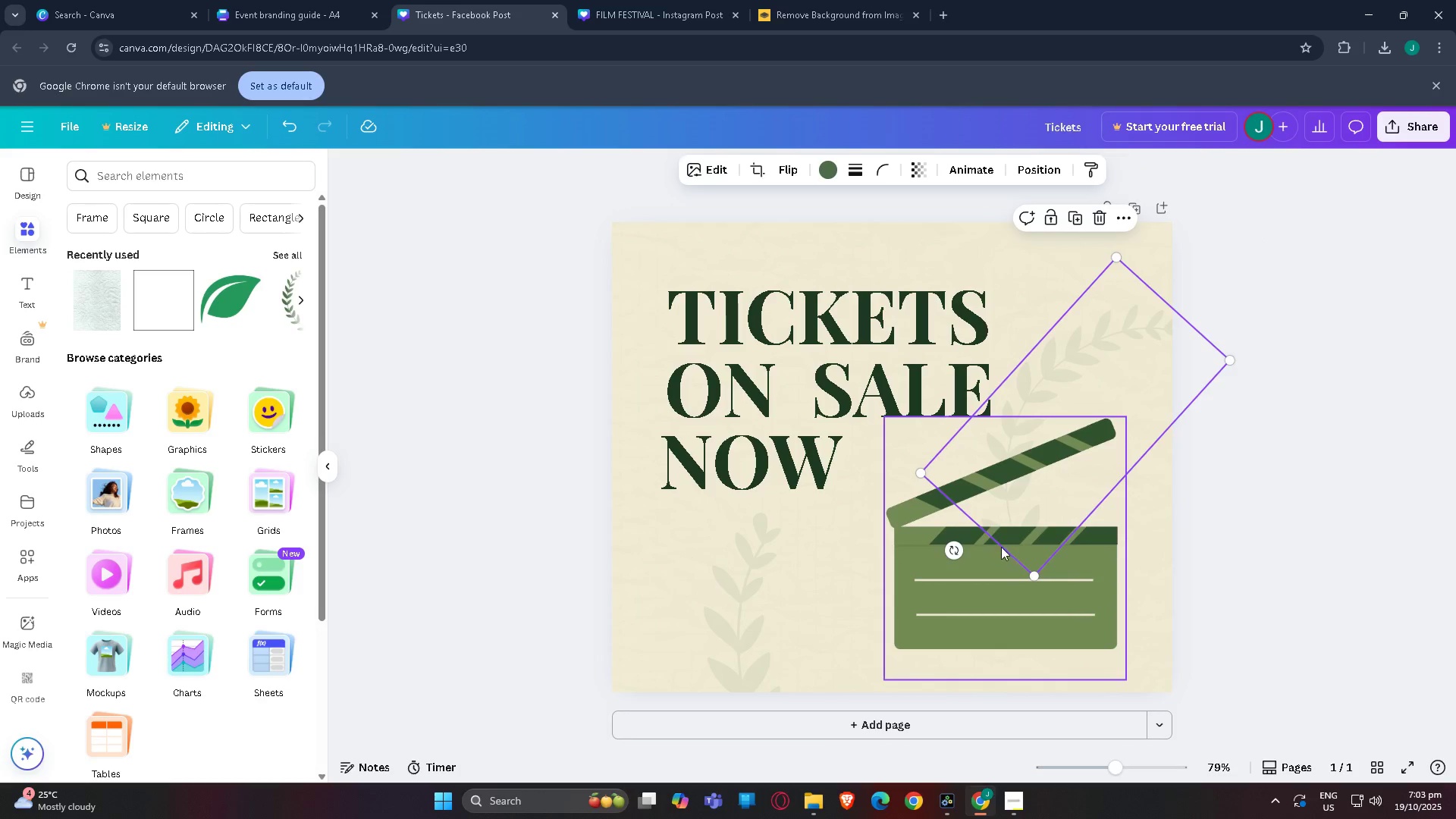 
left_click_drag(start_coordinate=[952, 548], to_coordinate=[1099, 573])
 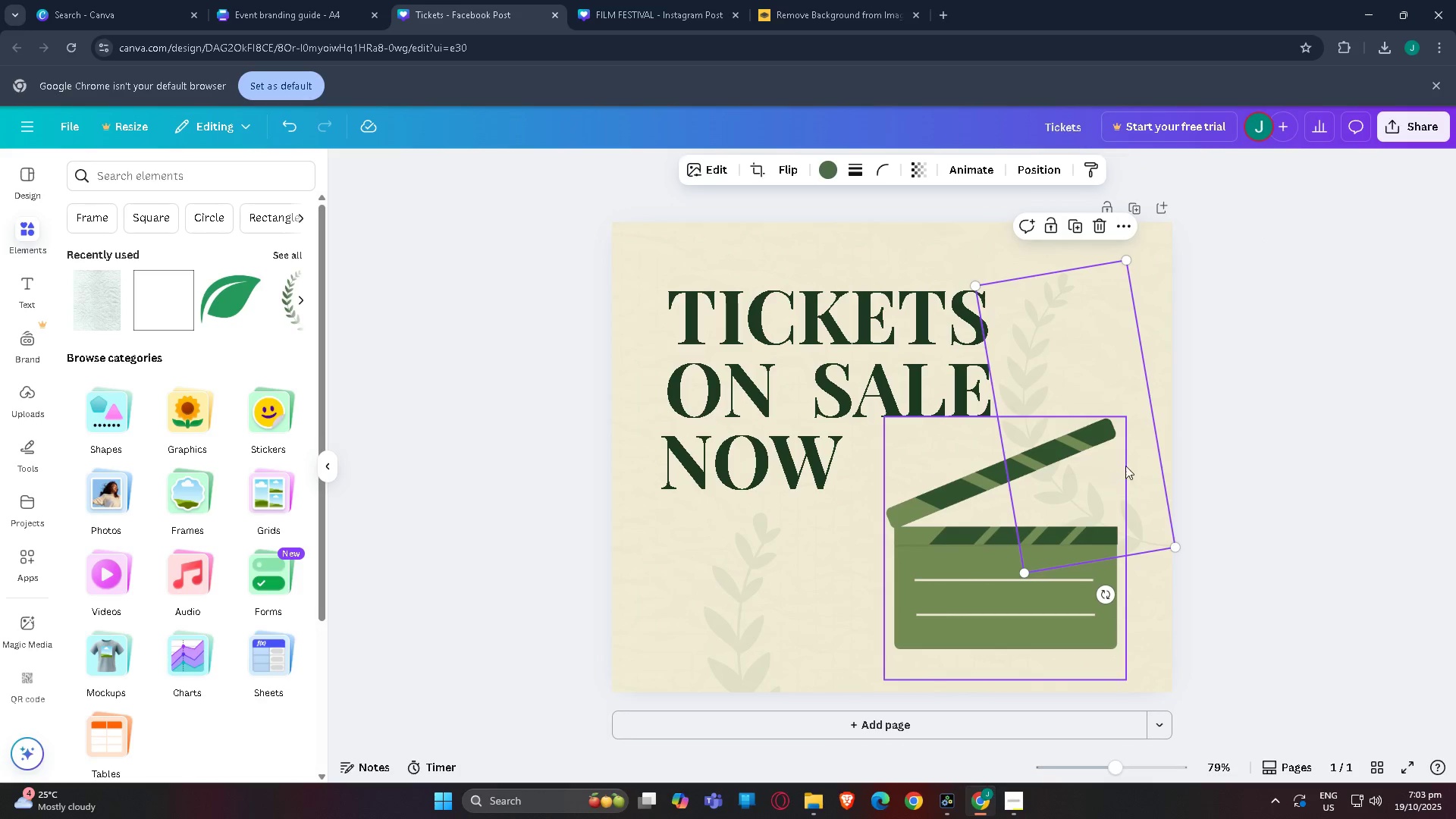 
left_click_drag(start_coordinate=[1139, 466], to_coordinate=[1126, 495])
 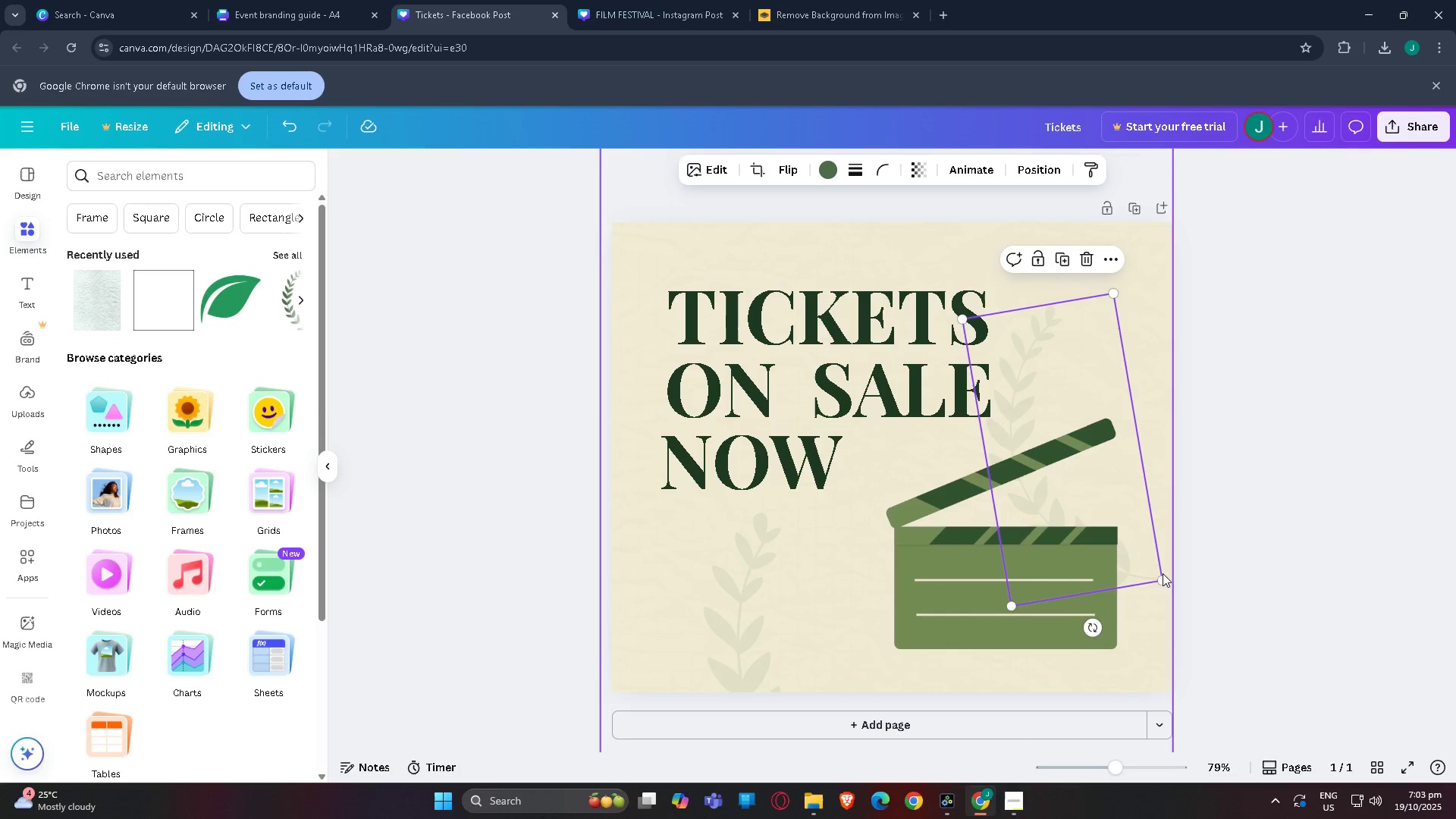 
left_click_drag(start_coordinate=[1163, 579], to_coordinate=[1087, 573])
 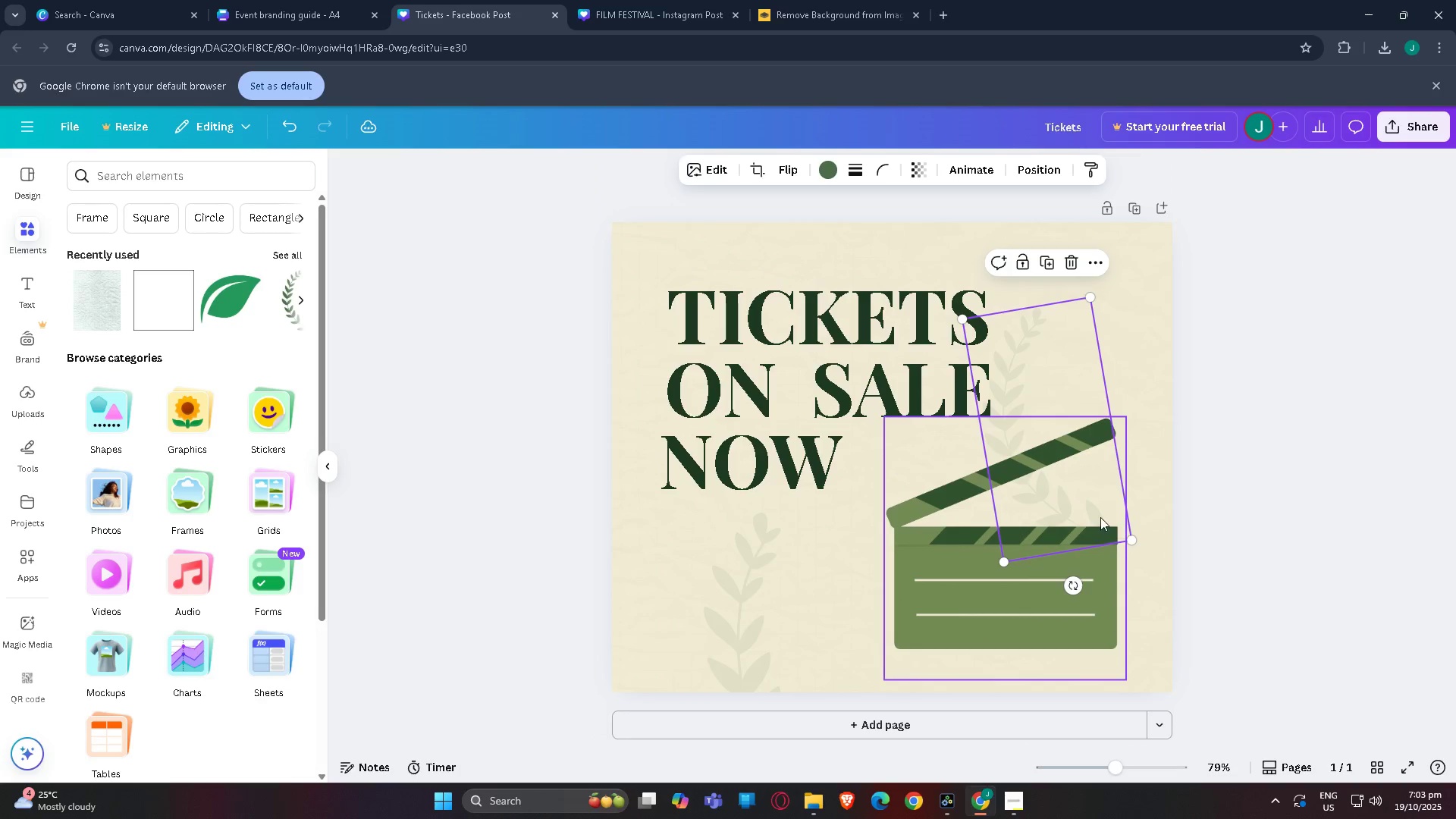 
left_click_drag(start_coordinate=[1100, 517], to_coordinate=[1092, 580])
 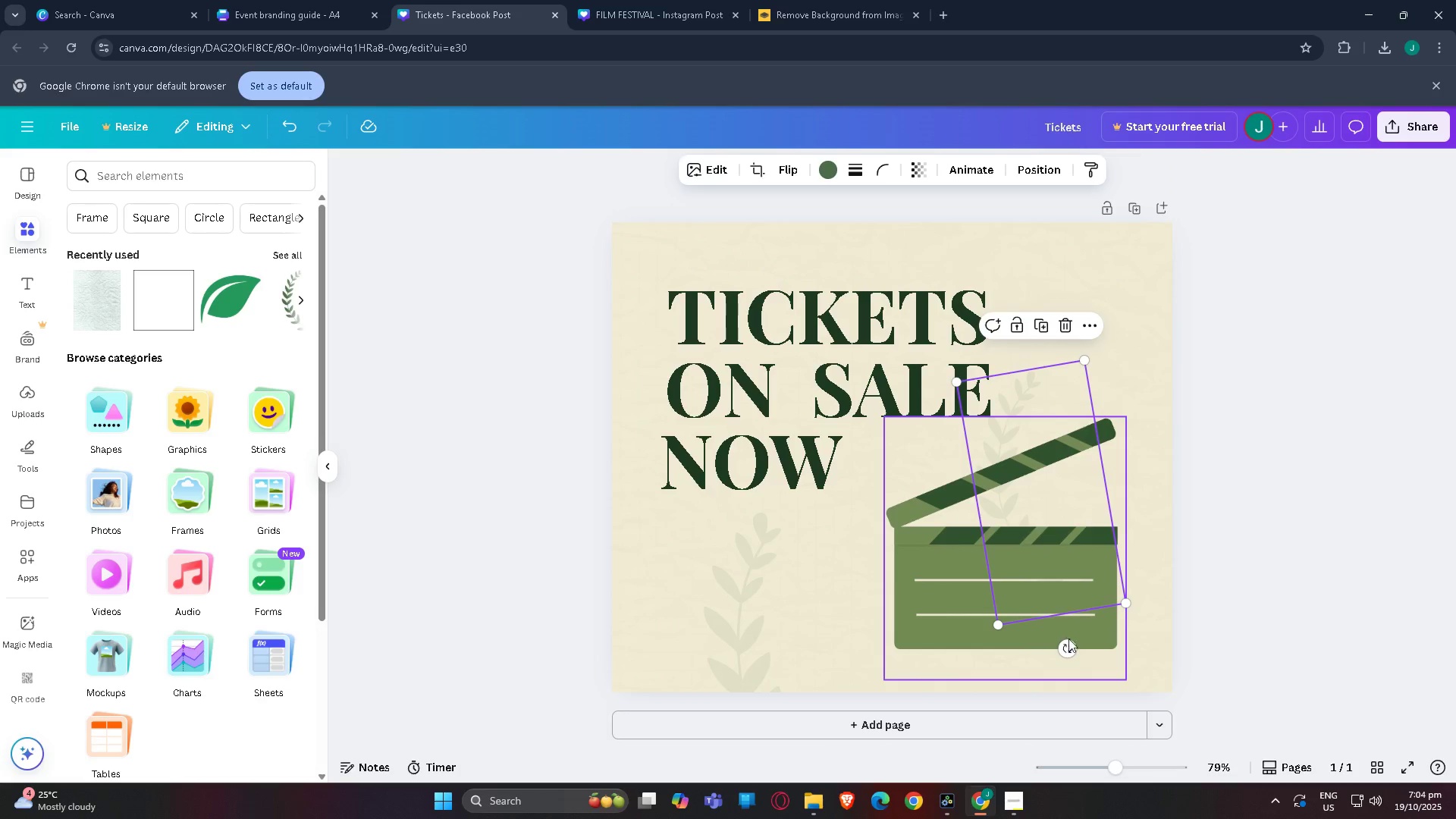 
left_click_drag(start_coordinate=[1070, 651], to_coordinate=[1018, 646])
 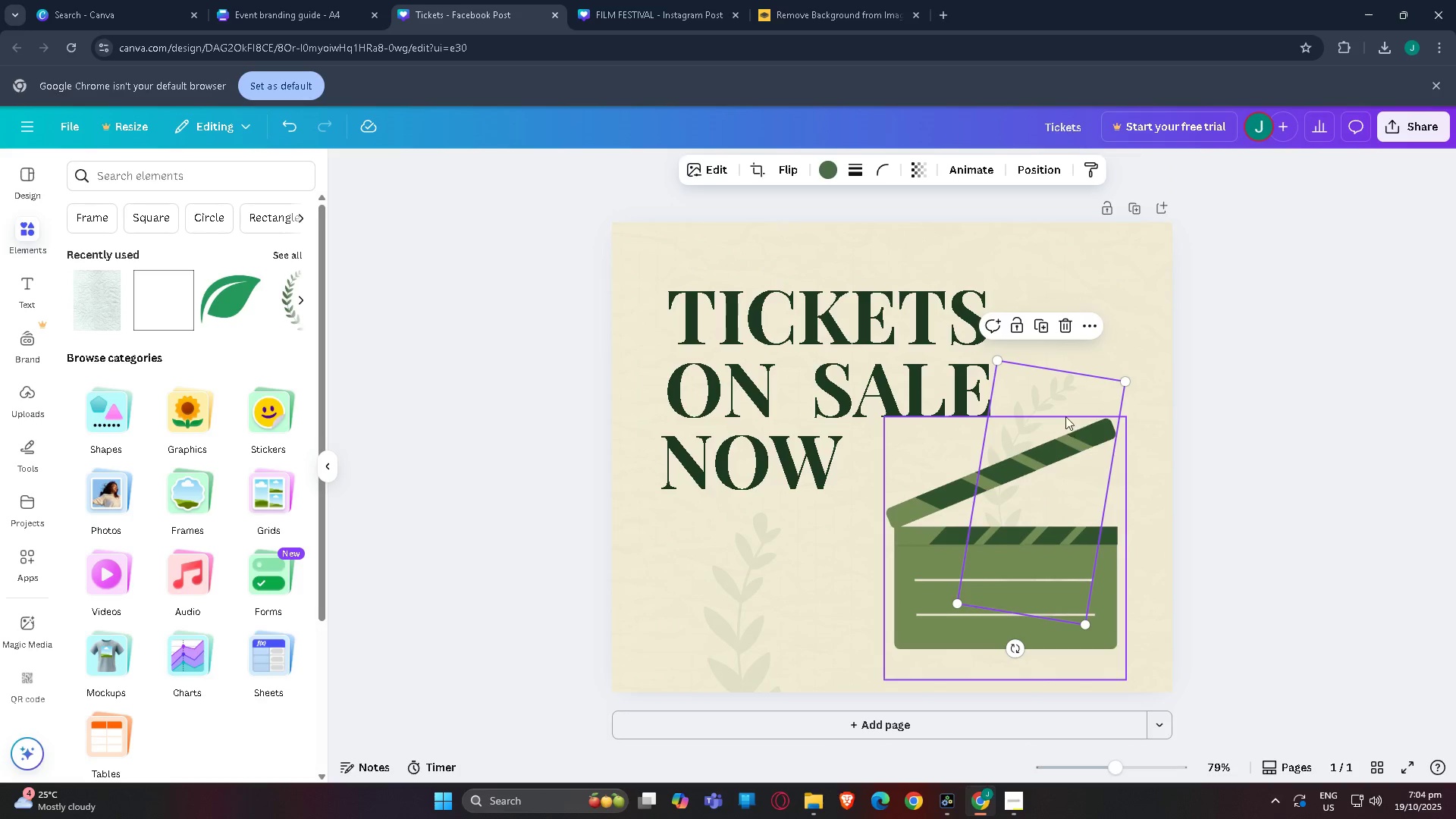 
left_click_drag(start_coordinate=[1054, 388], to_coordinate=[1100, 235])
 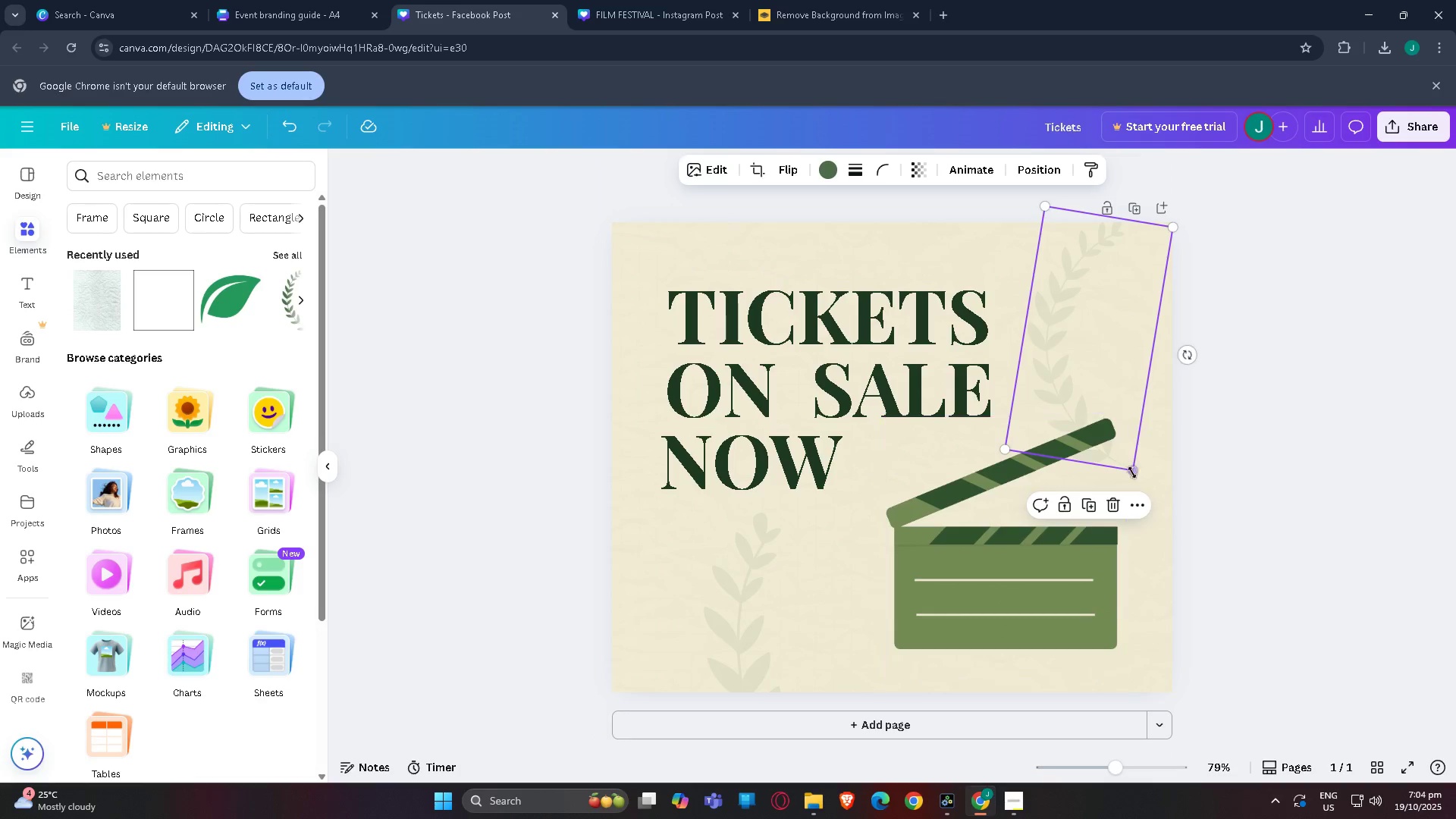 
left_click_drag(start_coordinate=[1135, 469], to_coordinate=[1107, 408])
 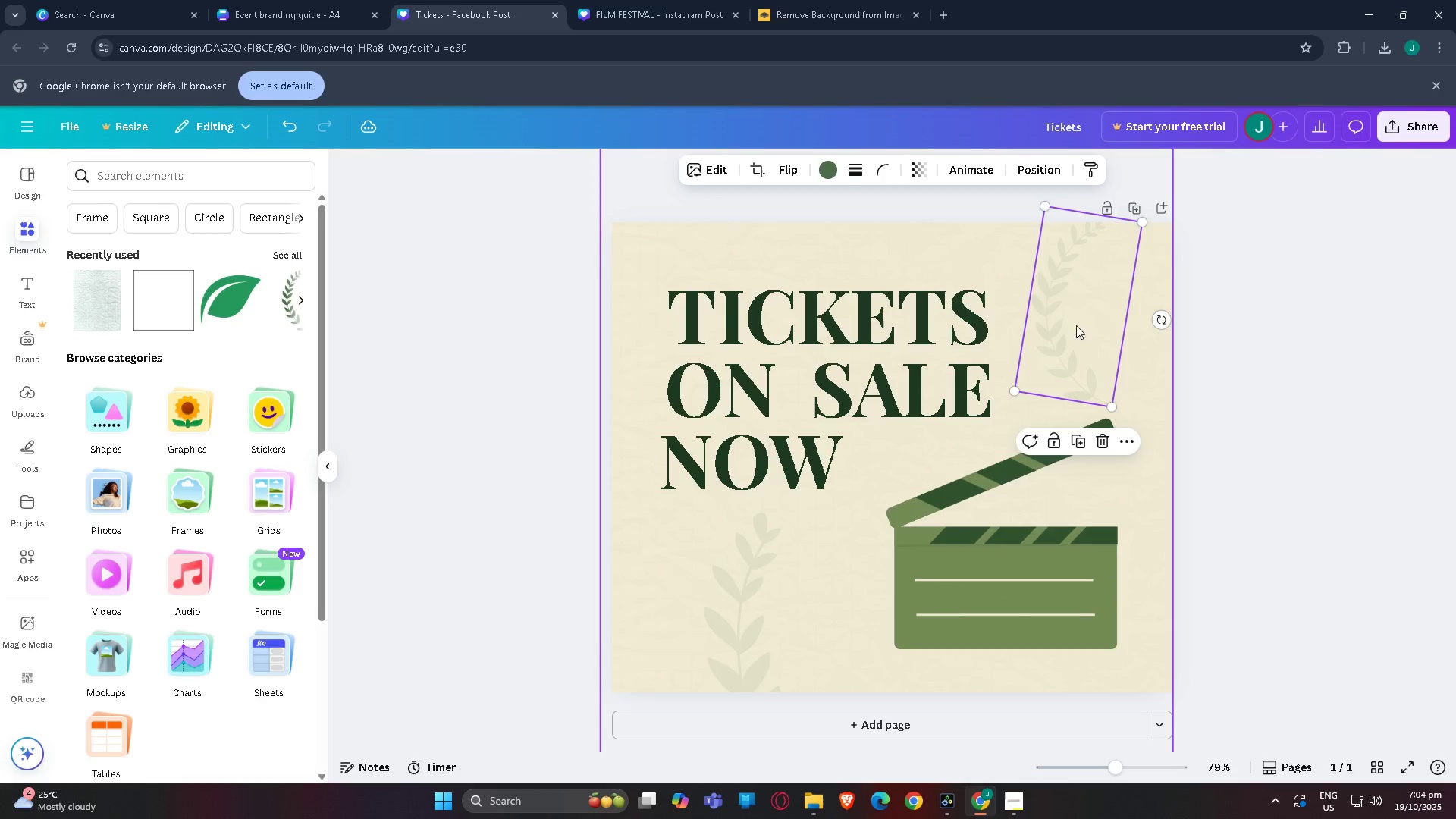 
left_click_drag(start_coordinate=[1075, 317], to_coordinate=[1077, 337])
 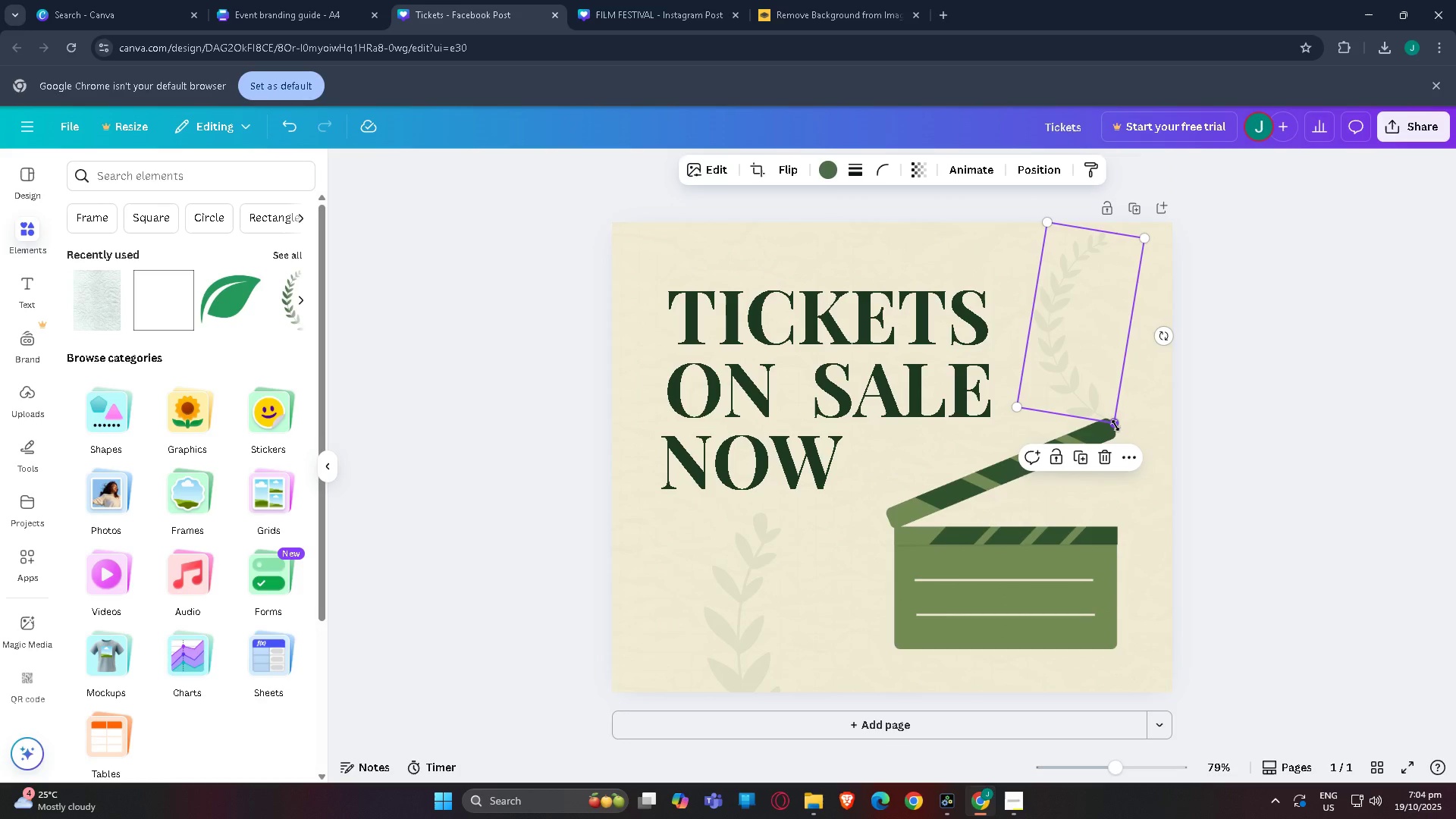 
left_click_drag(start_coordinate=[1116, 425], to_coordinate=[1092, 405])
 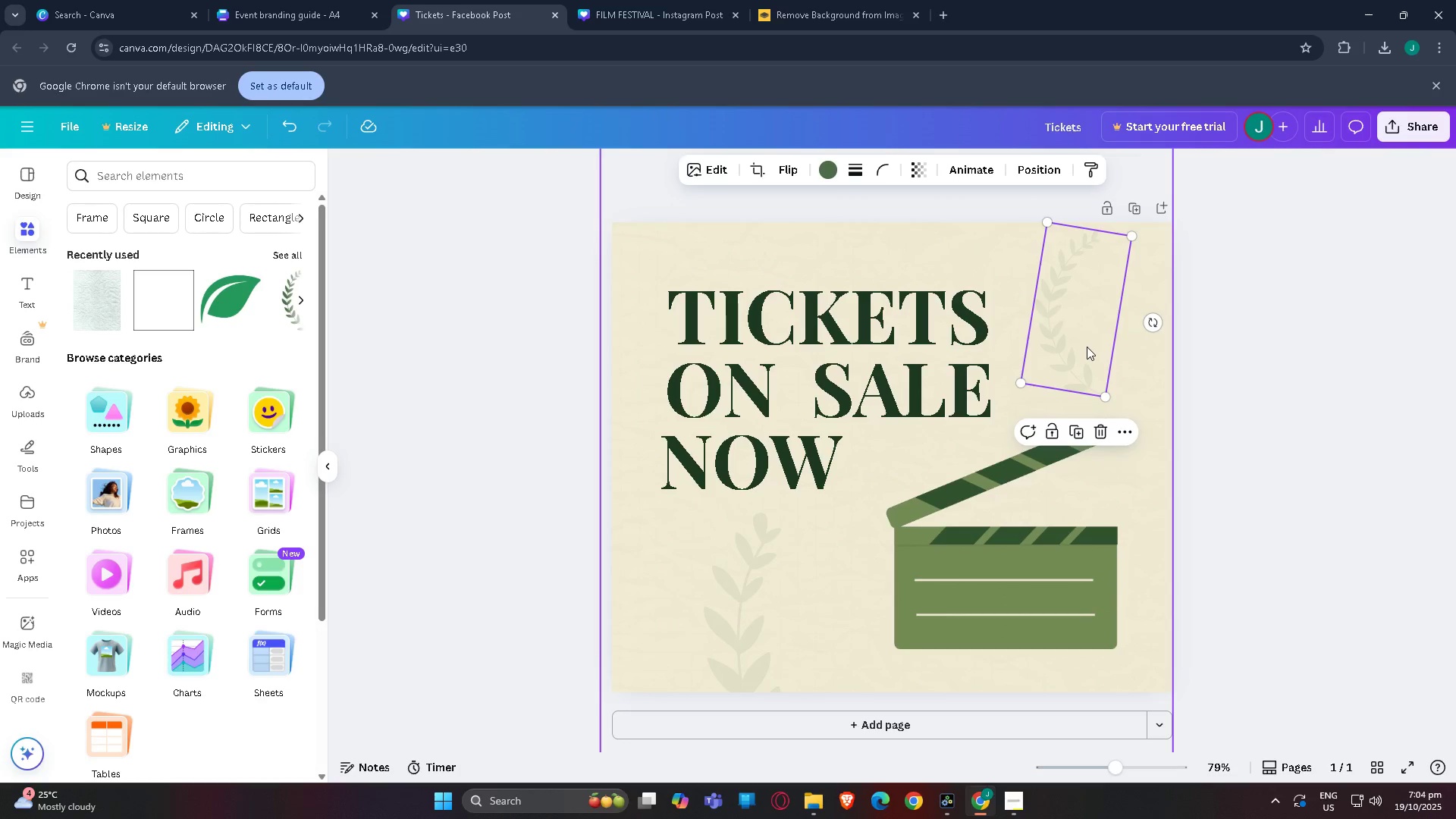 
left_click_drag(start_coordinate=[1085, 348], to_coordinate=[1097, 353])
 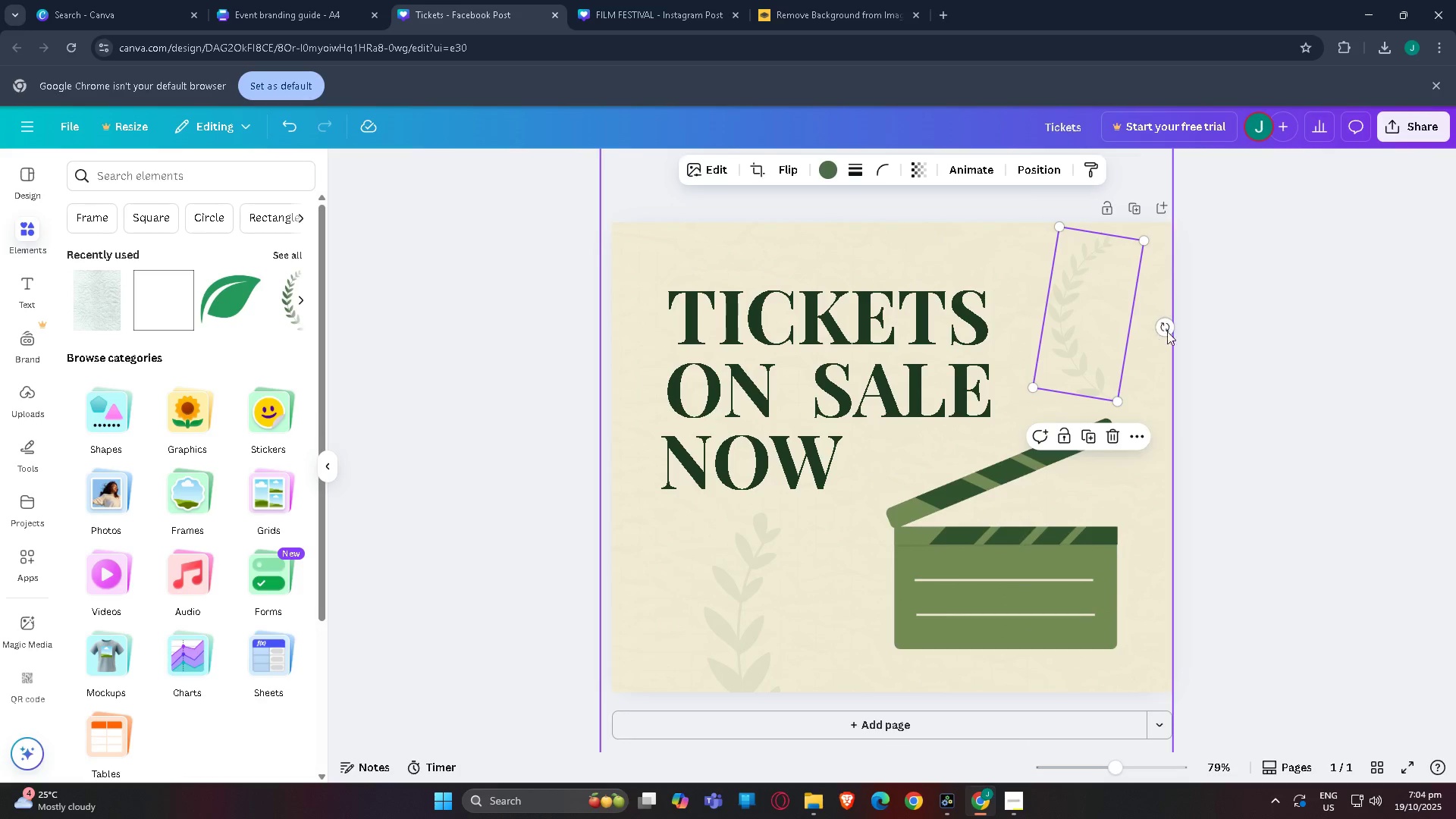 
left_click_drag(start_coordinate=[1169, 330], to_coordinate=[1157, 315])
 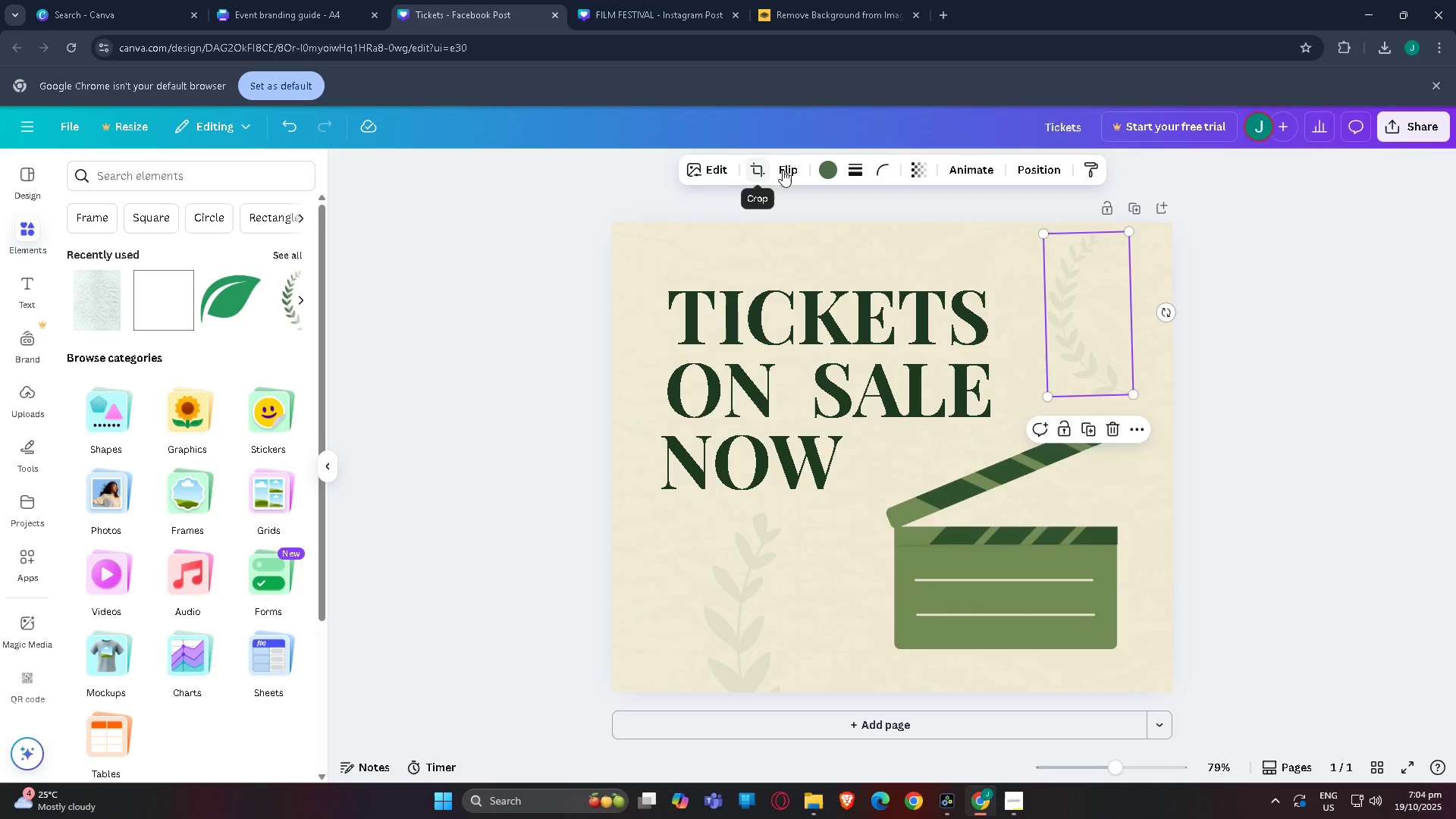 
left_click([788, 167])
 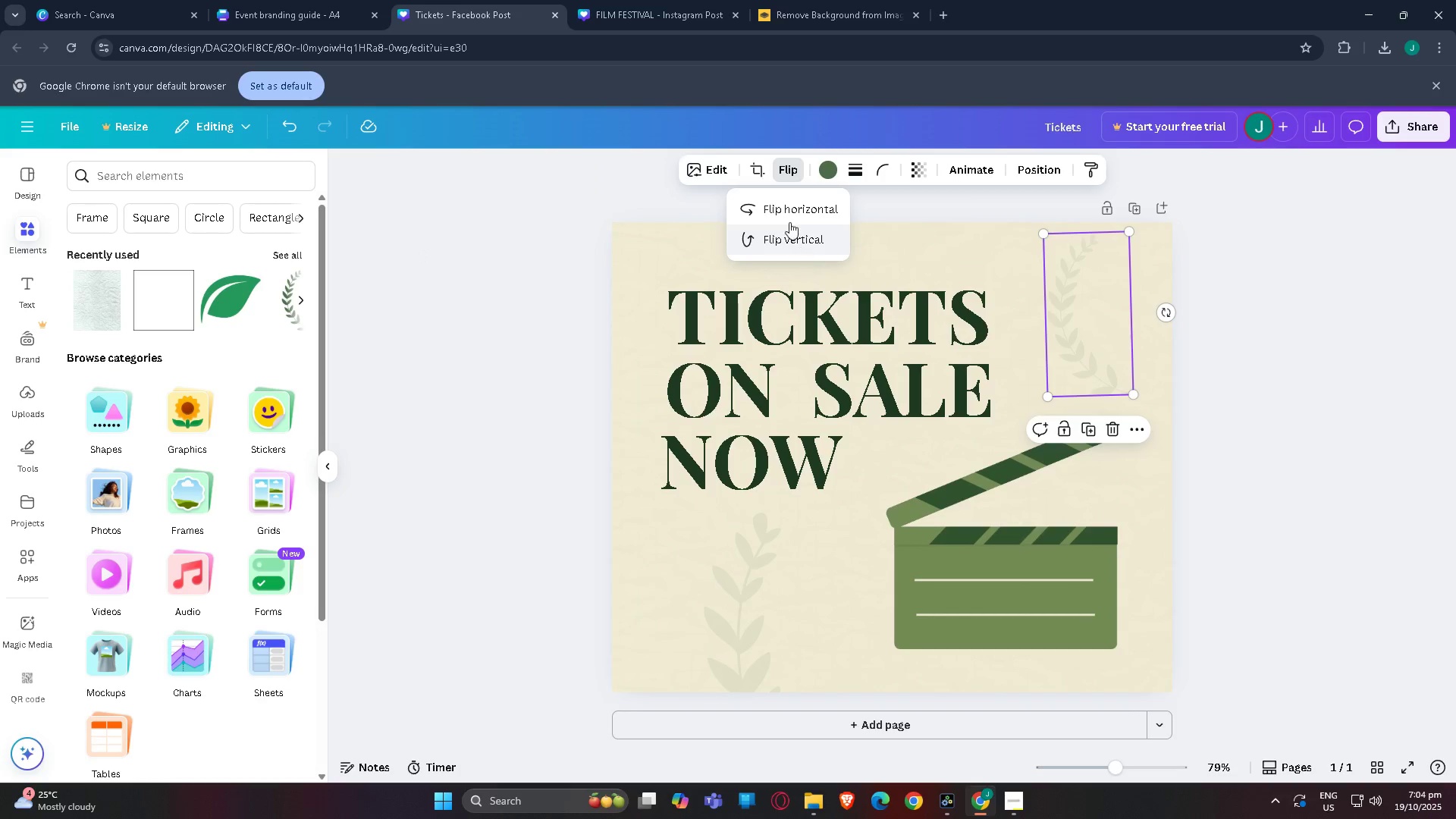 
left_click([788, 212])
 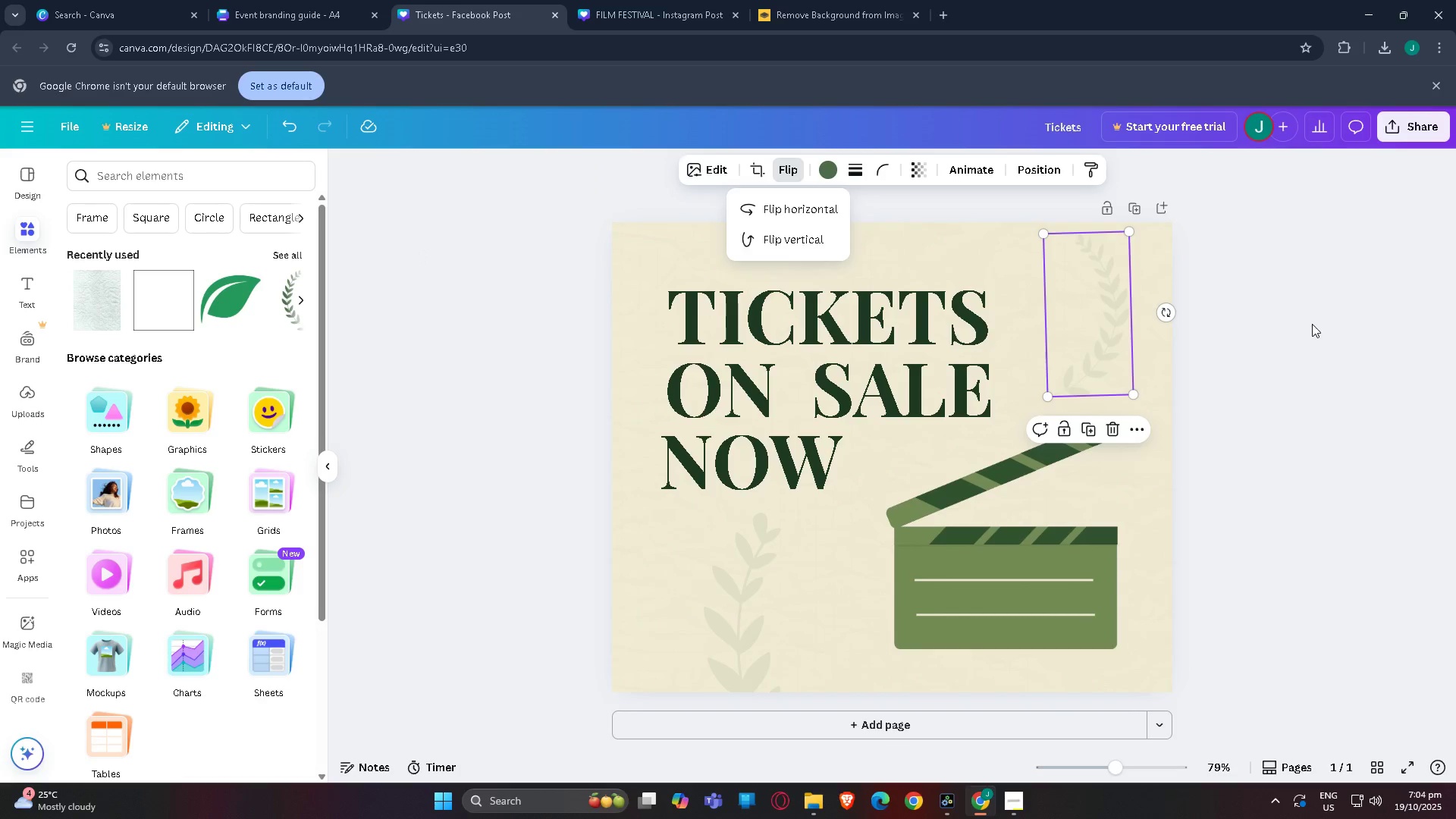 
left_click([1312, 324])
 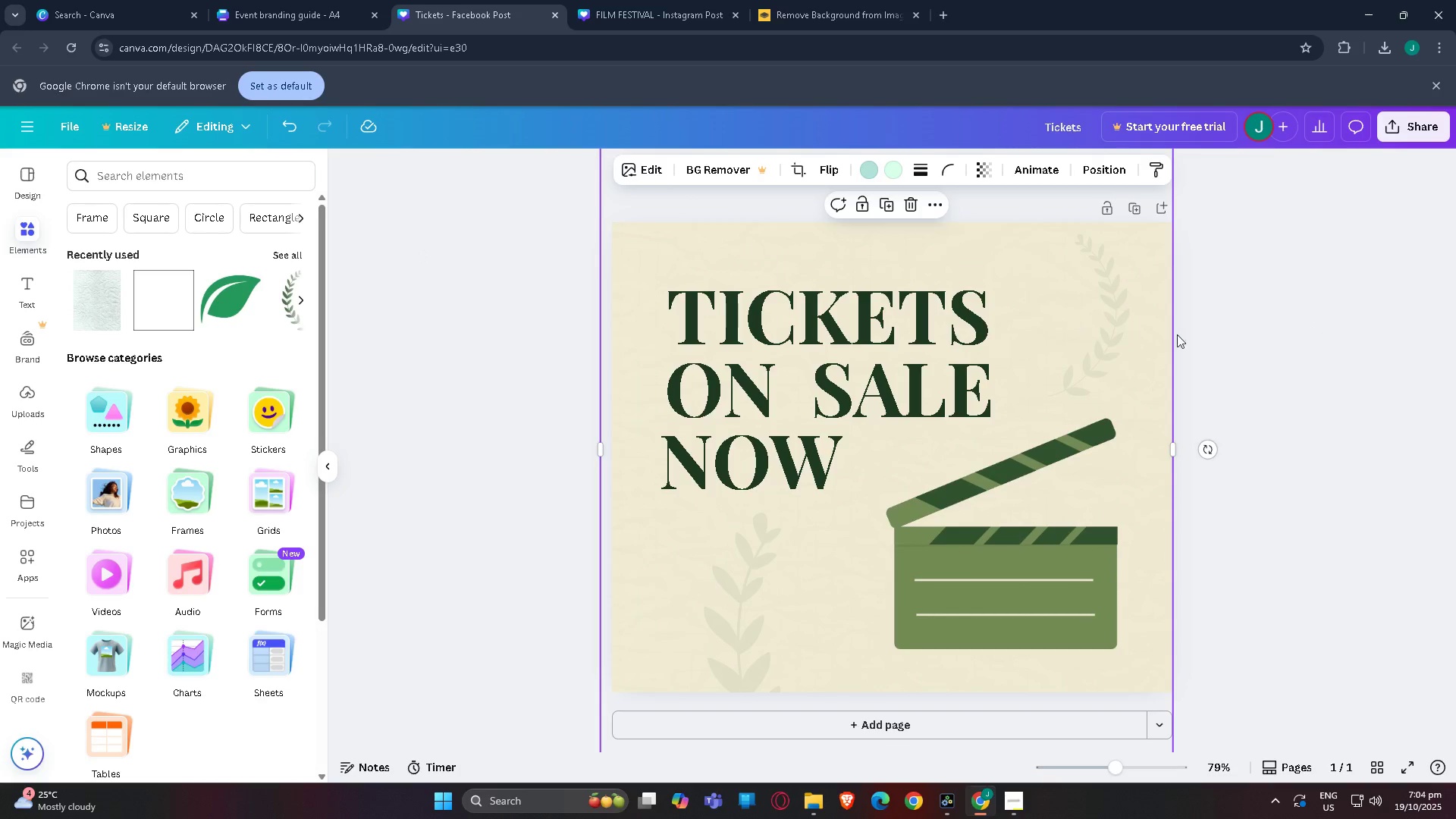 
double_click([1282, 334])
 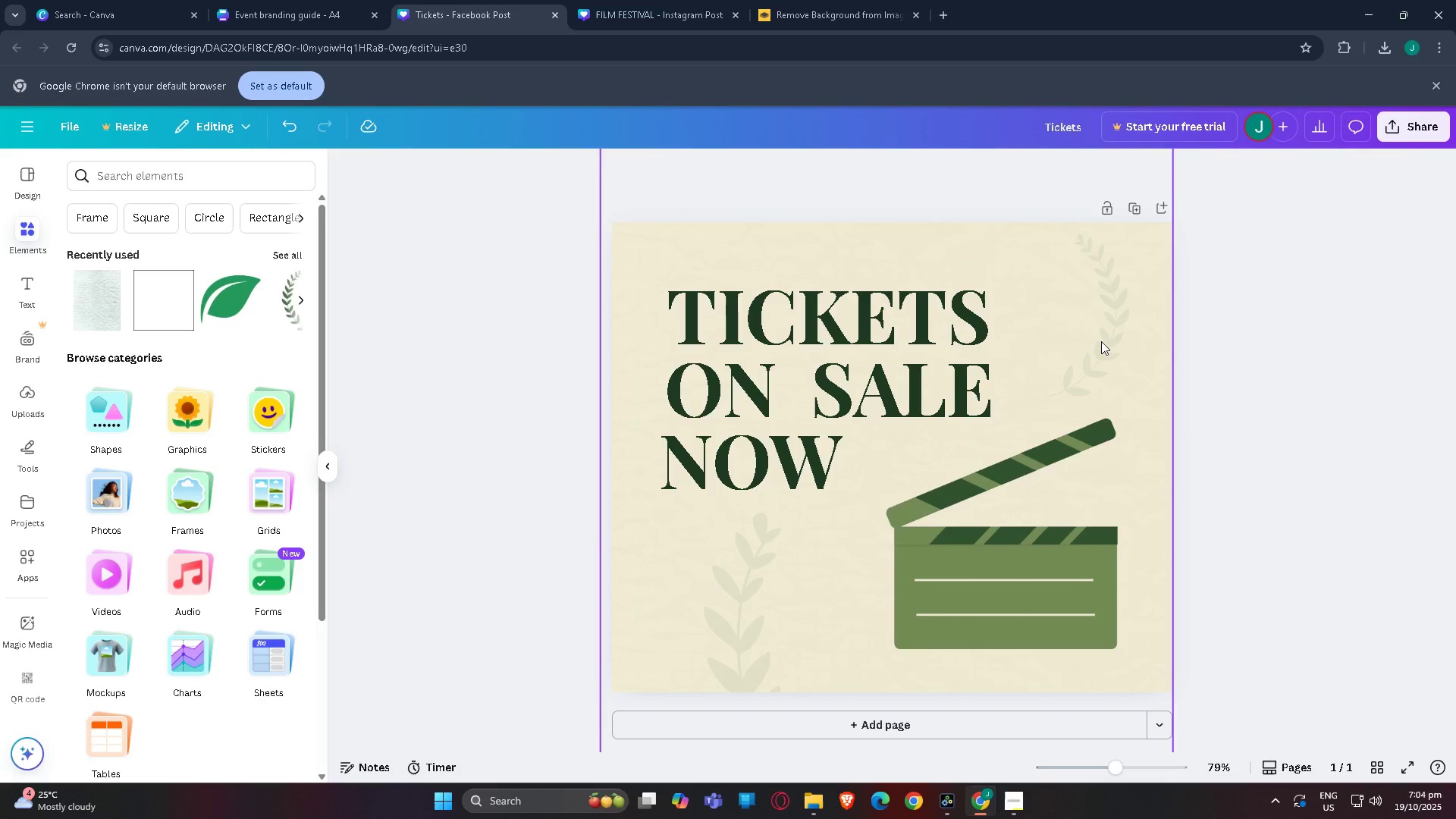 
left_click_drag(start_coordinate=[1100, 341], to_coordinate=[1090, 406])
 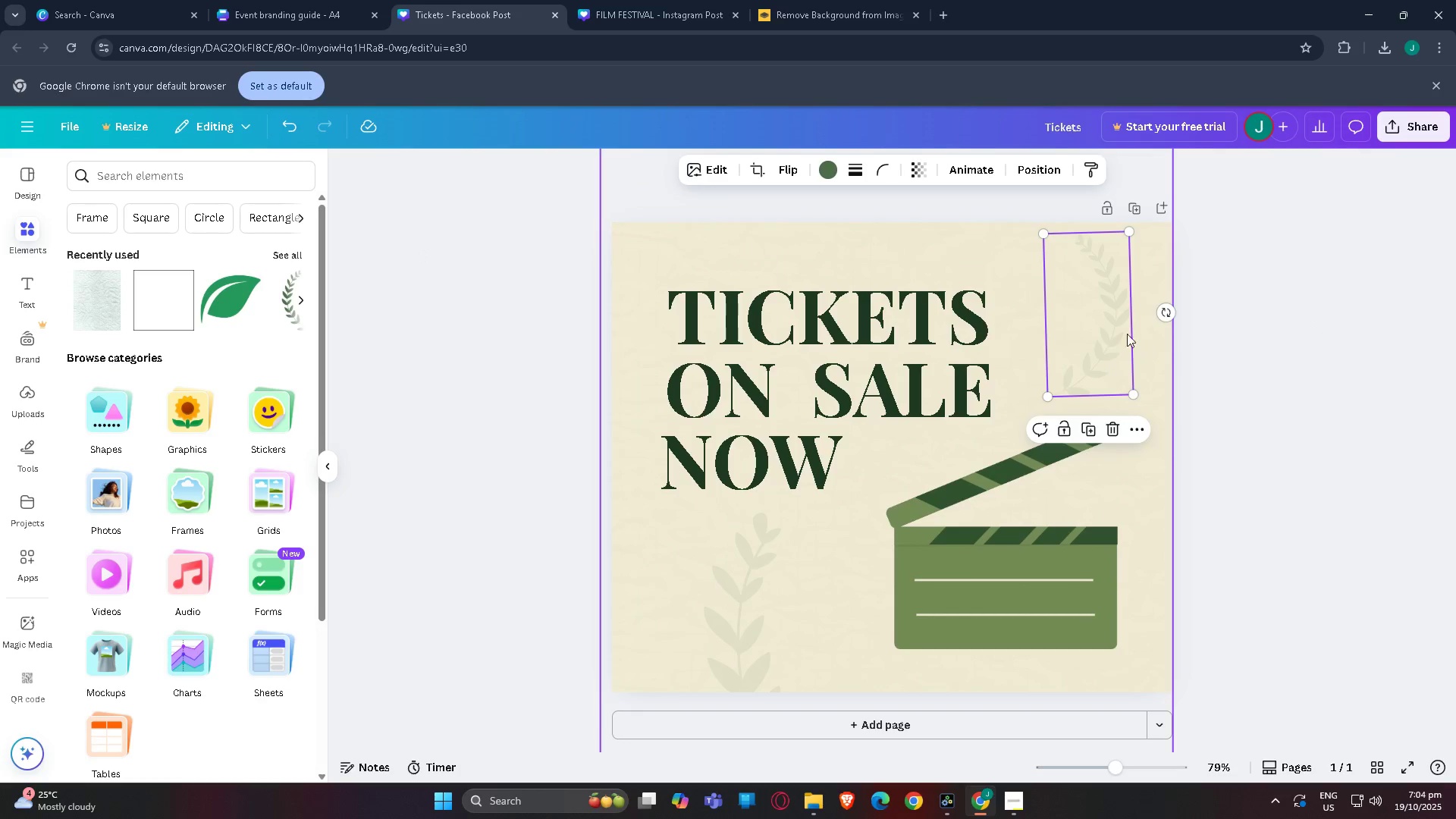 
left_click_drag(start_coordinate=[1097, 328], to_coordinate=[1089, 394])
 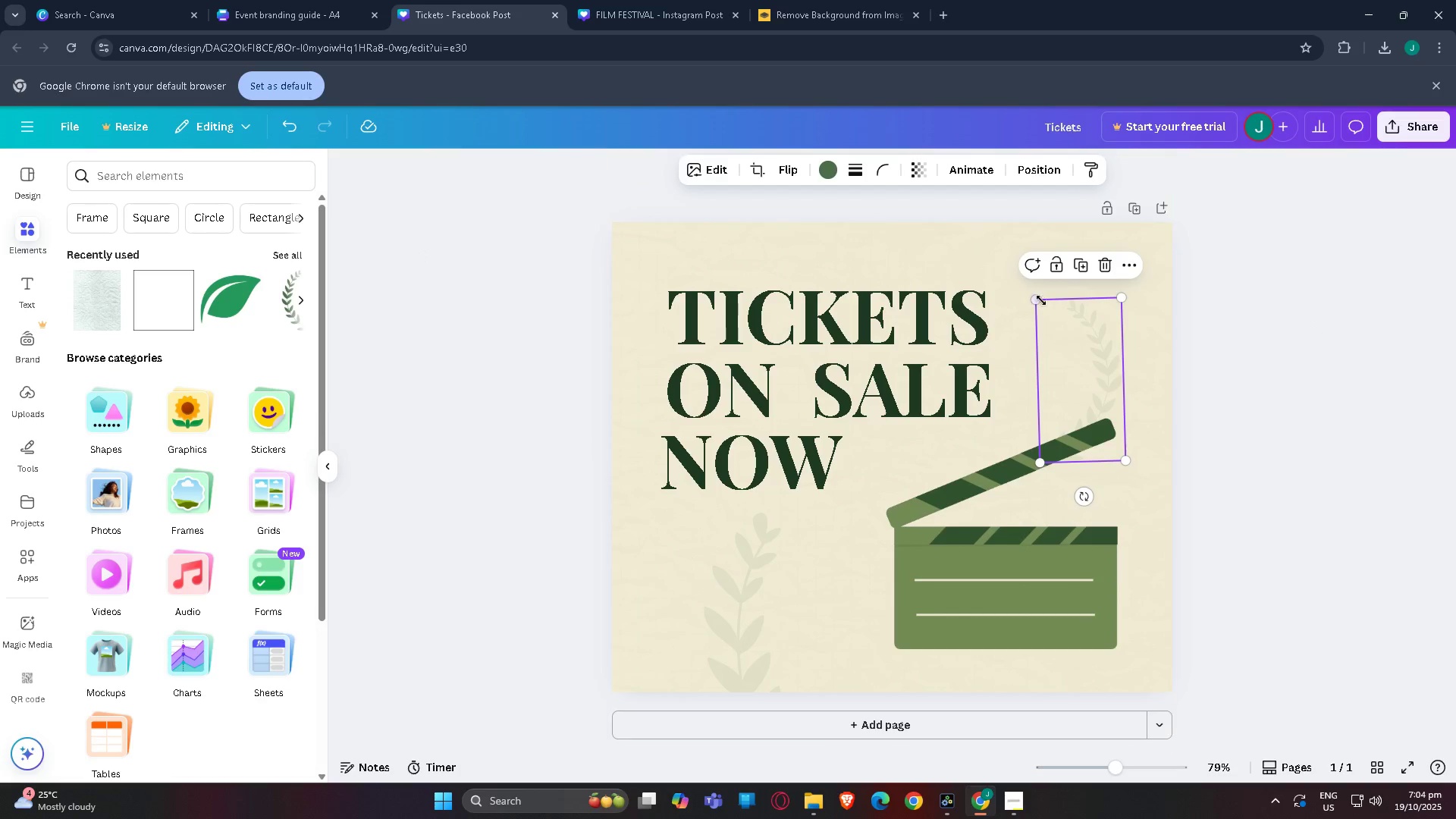 
left_click_drag(start_coordinate=[1035, 299], to_coordinate=[918, 207])
 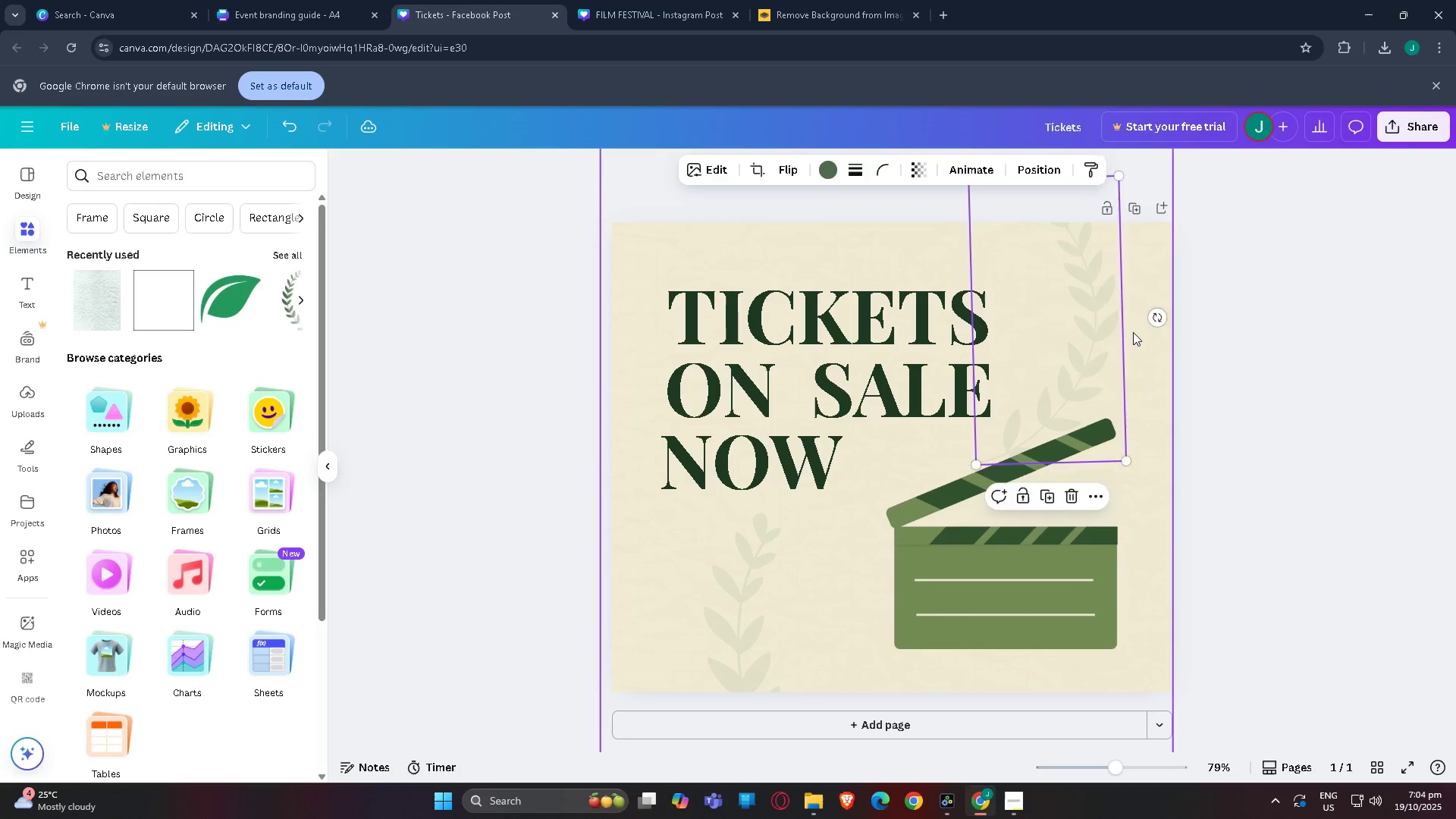 
left_click([1133, 332])
 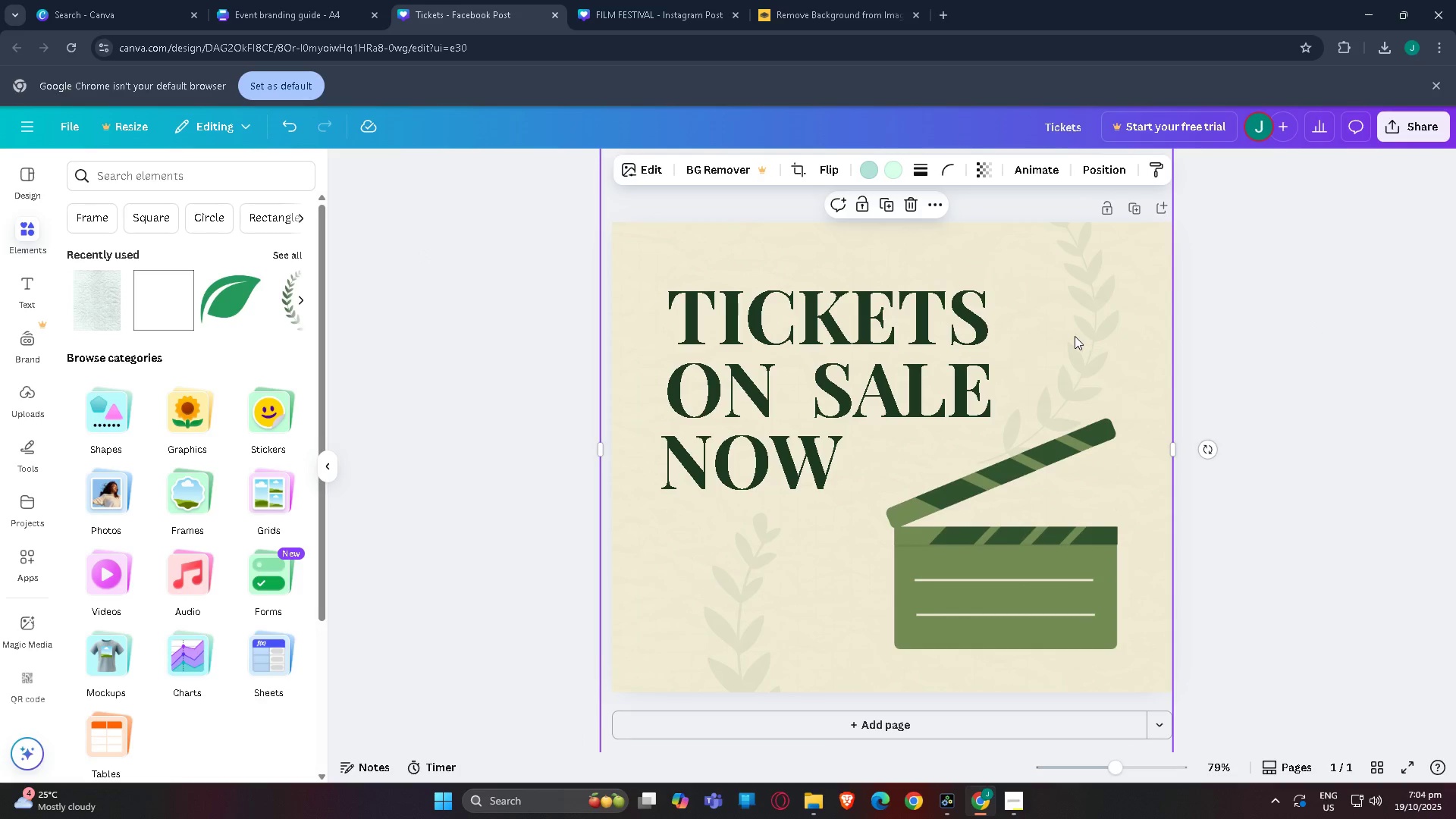 
left_click([1075, 336])
 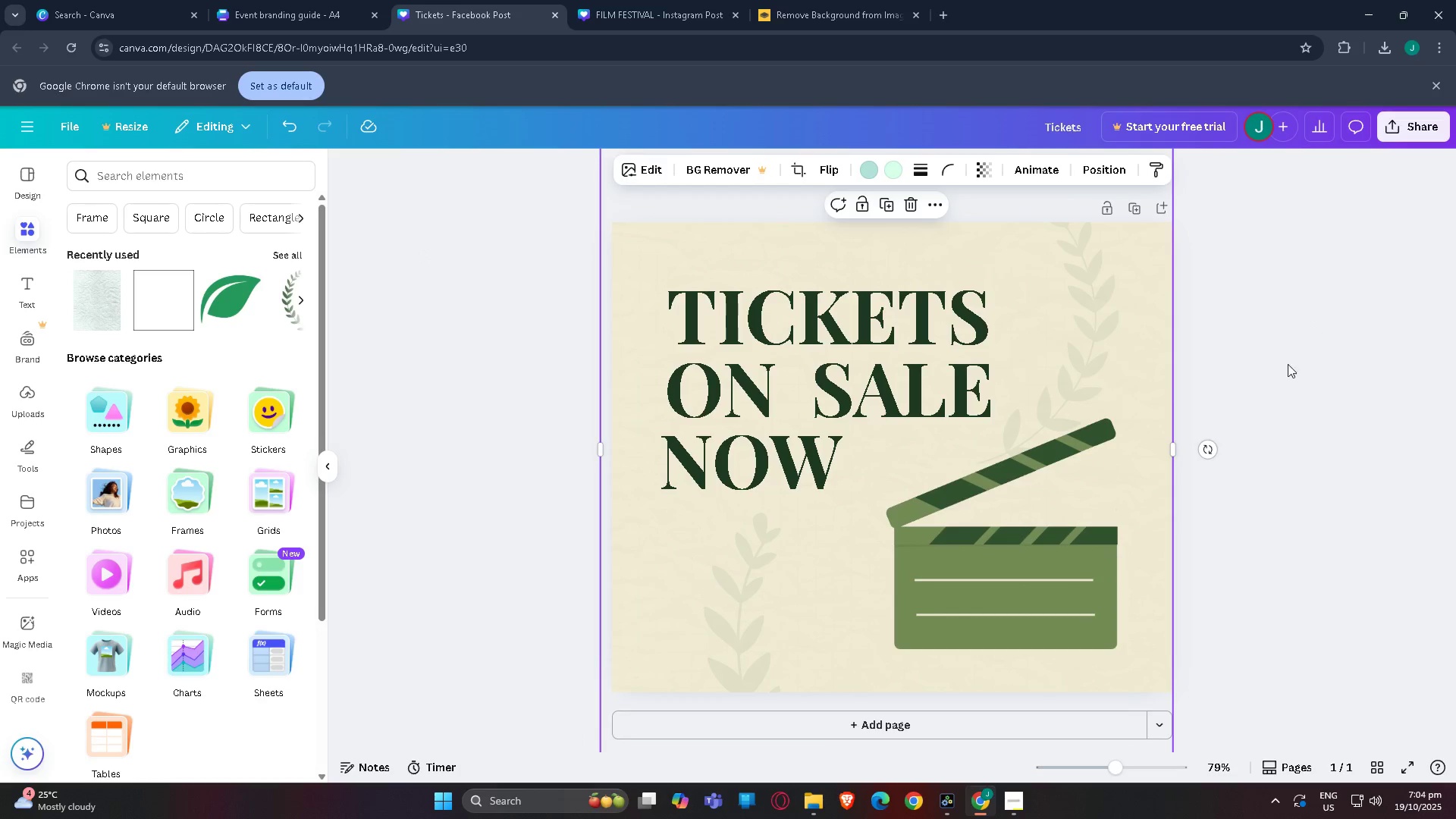 
left_click([1289, 364])
 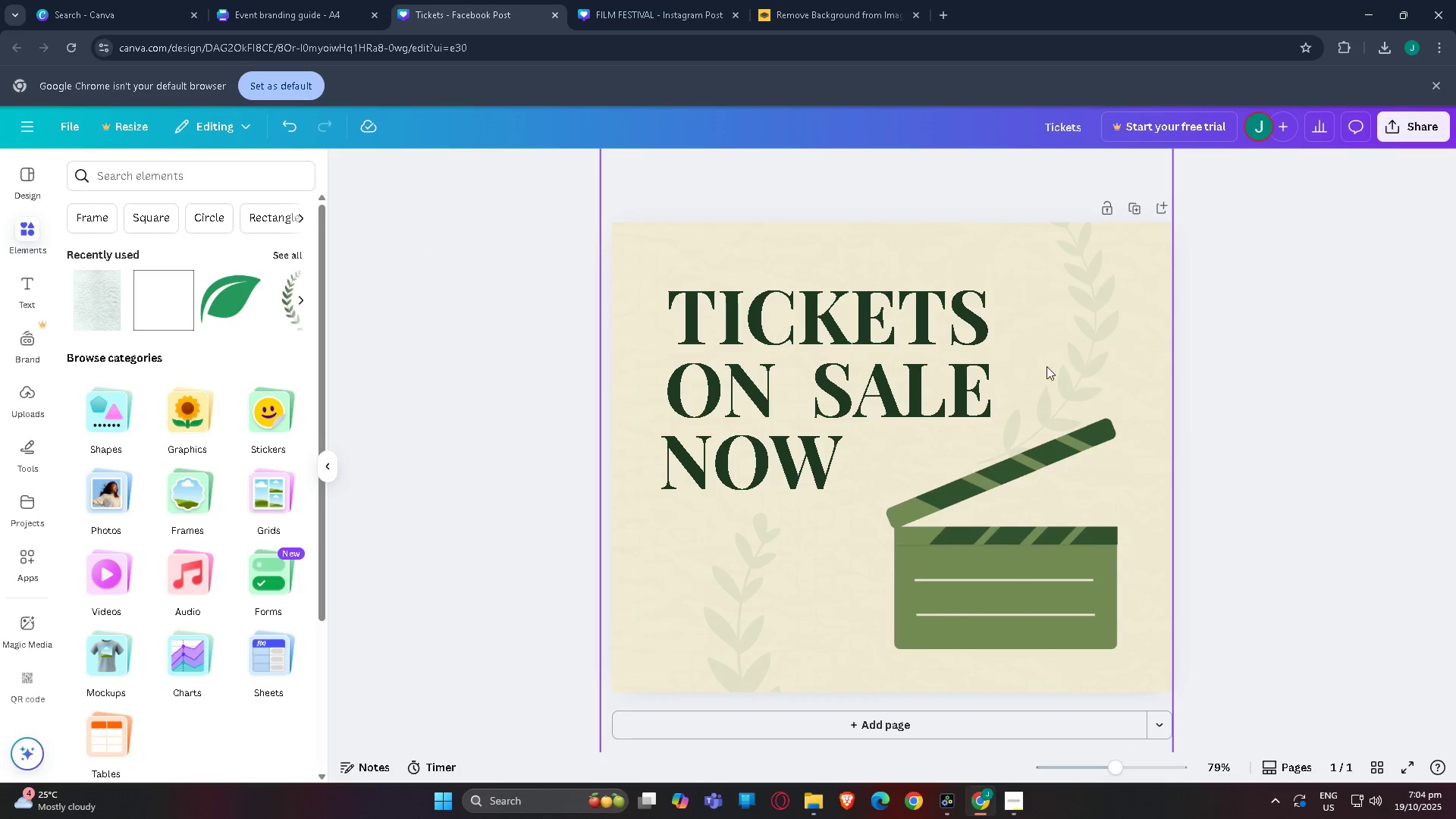 
left_click([1031, 369])
 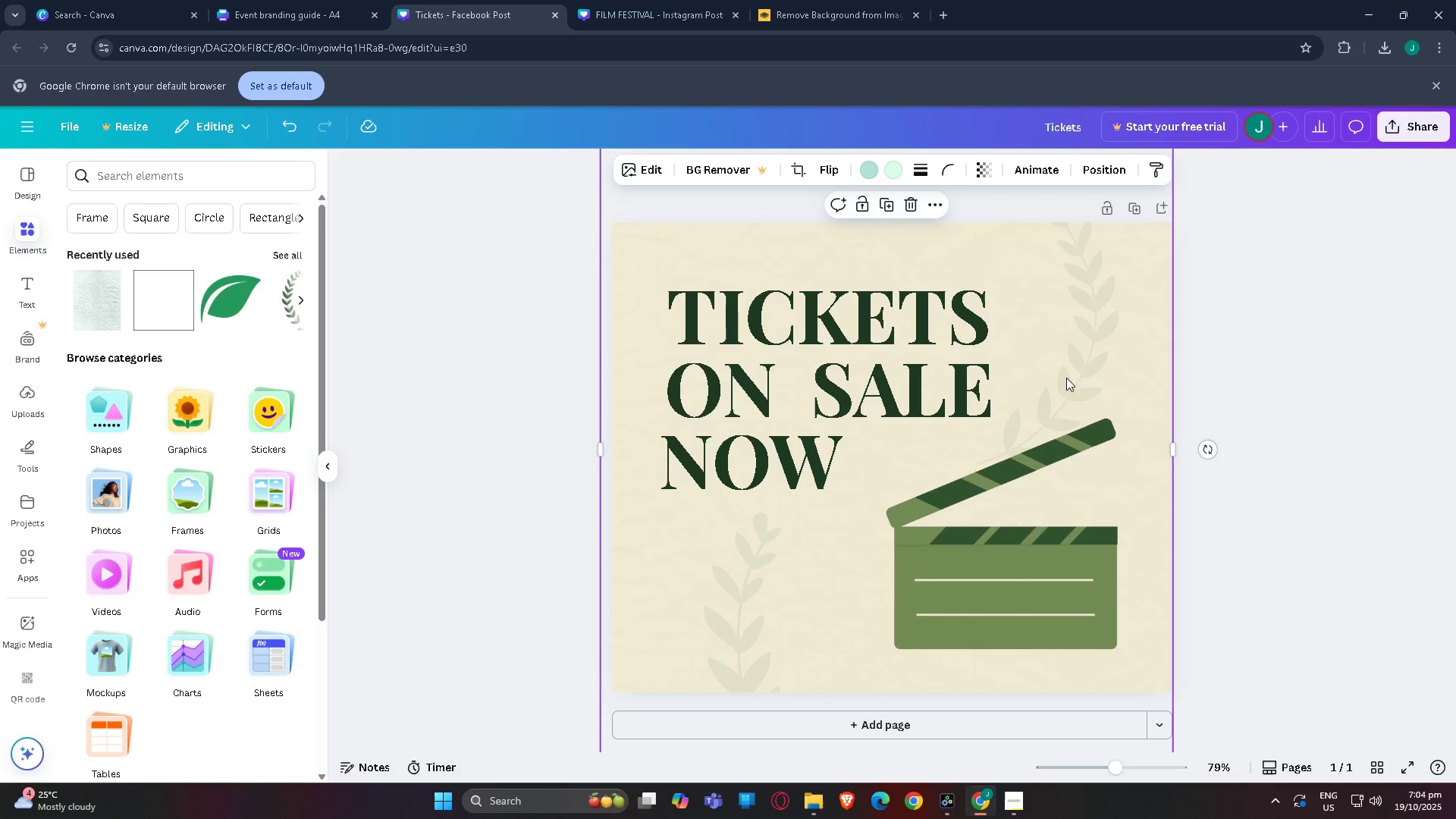 
left_click([1066, 378])
 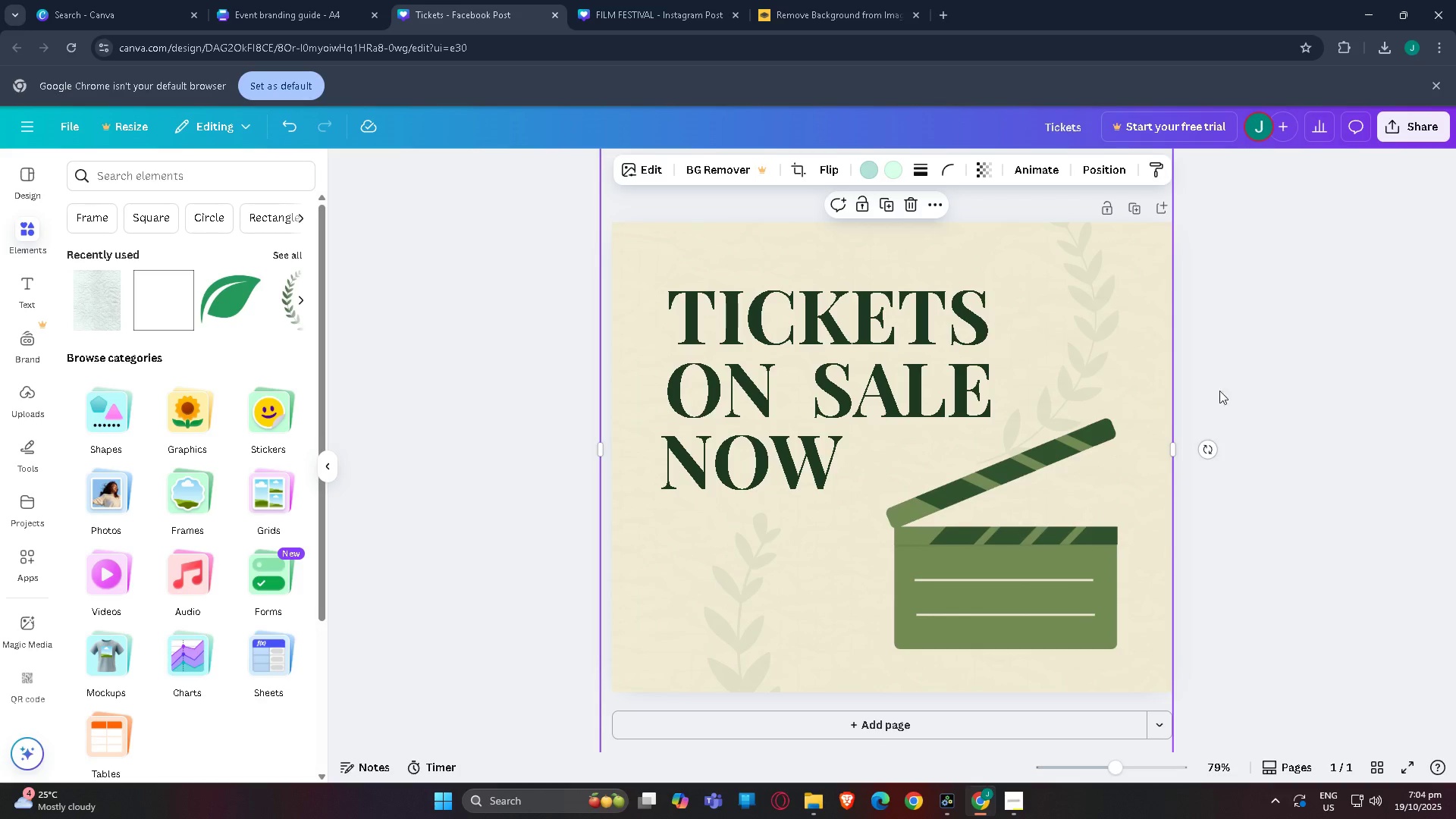 
double_click([1228, 385])
 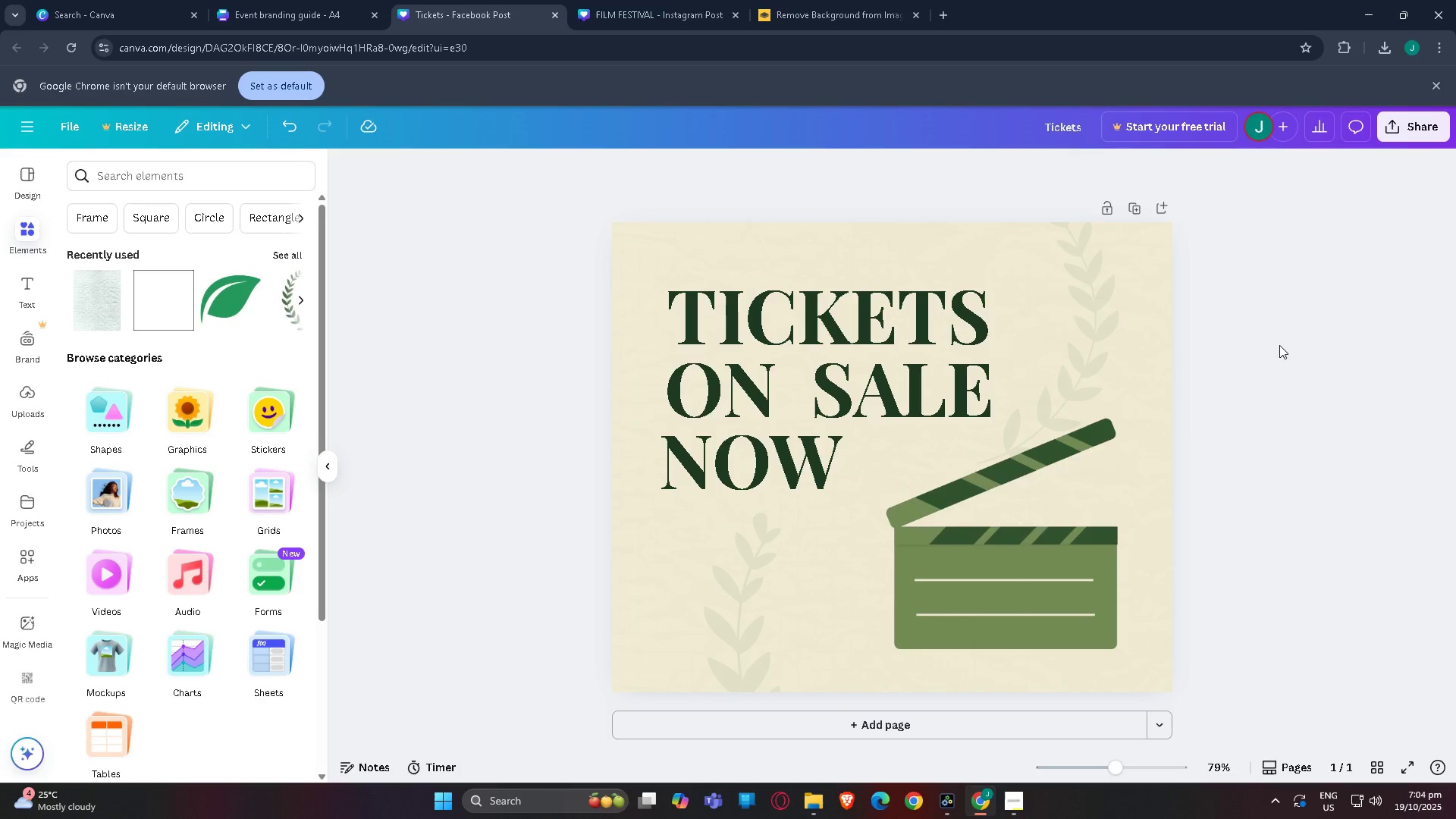 
left_click_drag(start_coordinate=[1277, 340], to_coordinate=[1037, 342])
 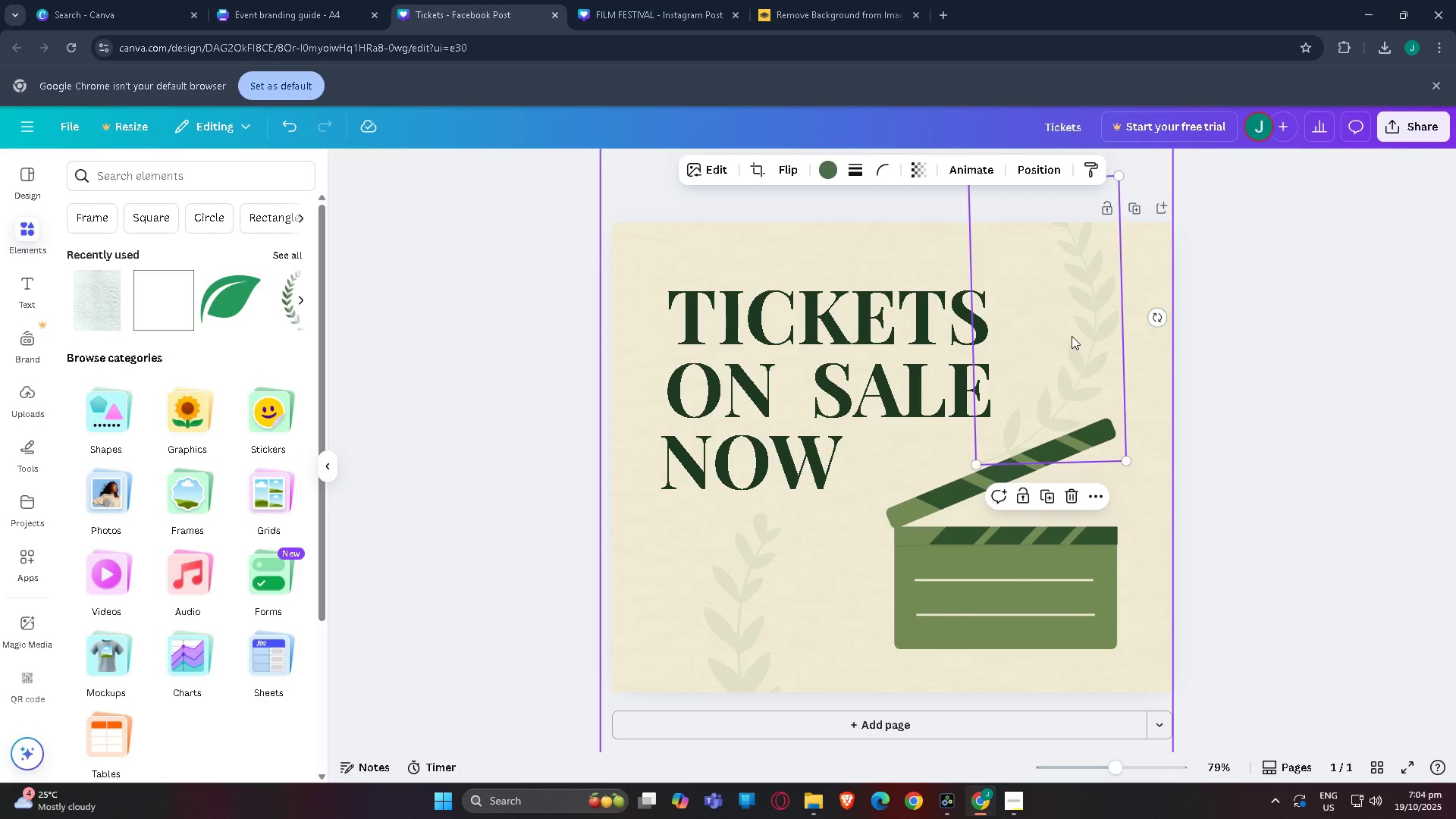 
left_click_drag(start_coordinate=[1072, 336], to_coordinate=[1181, 390])
 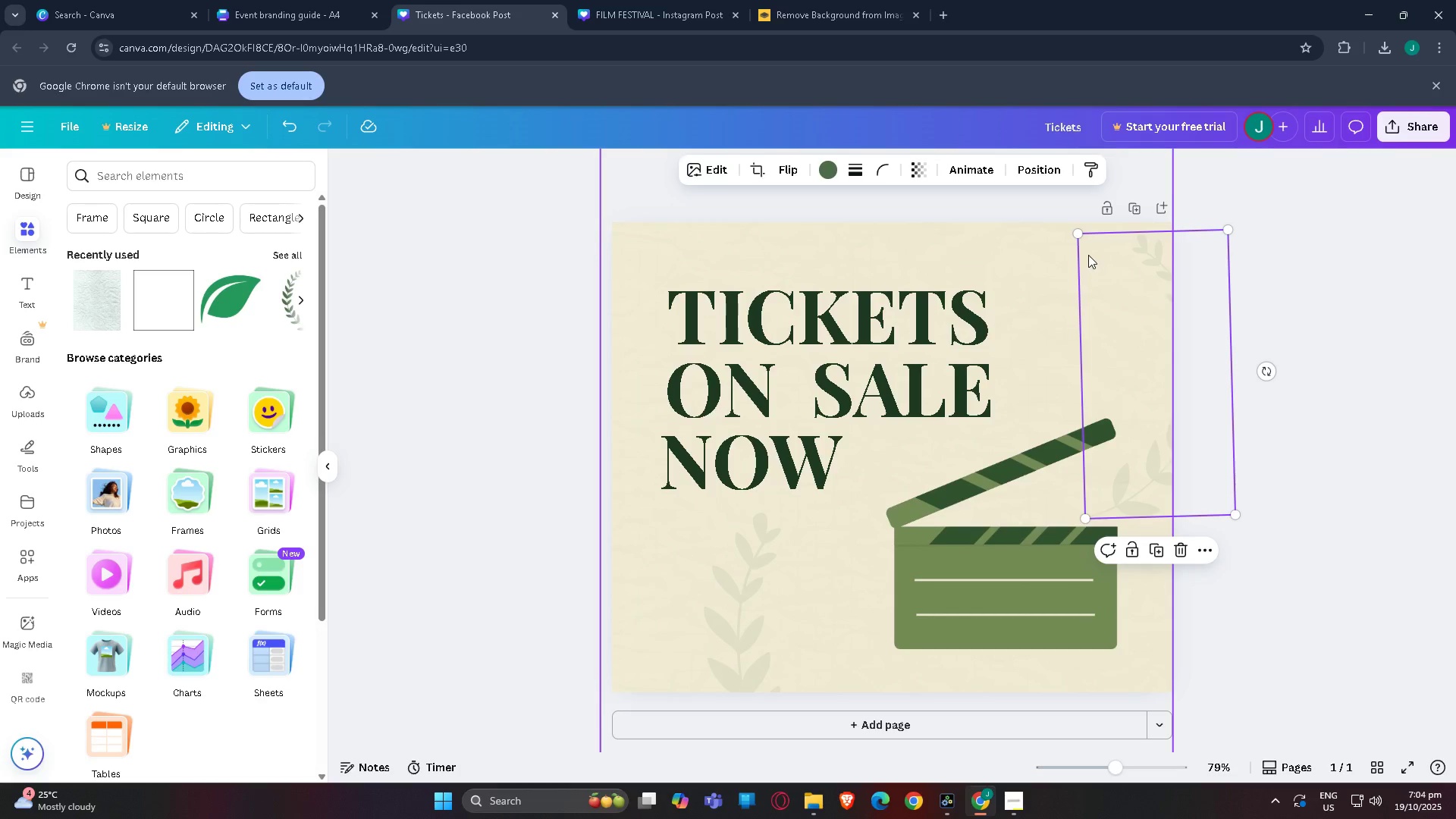 
left_click_drag(start_coordinate=[1075, 237], to_coordinate=[939, 202])
 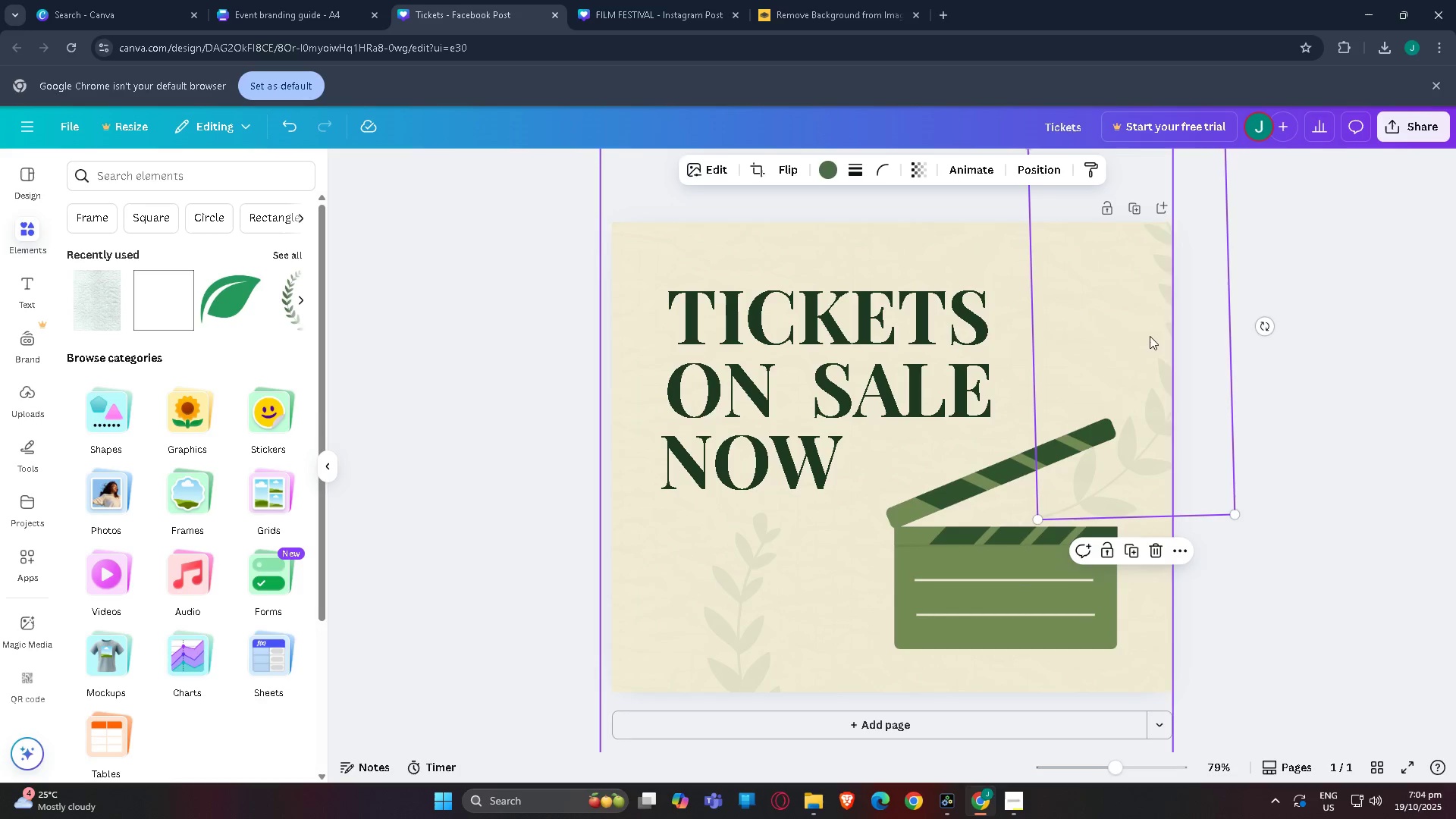 
left_click_drag(start_coordinate=[1172, 359], to_coordinate=[1230, 460])
 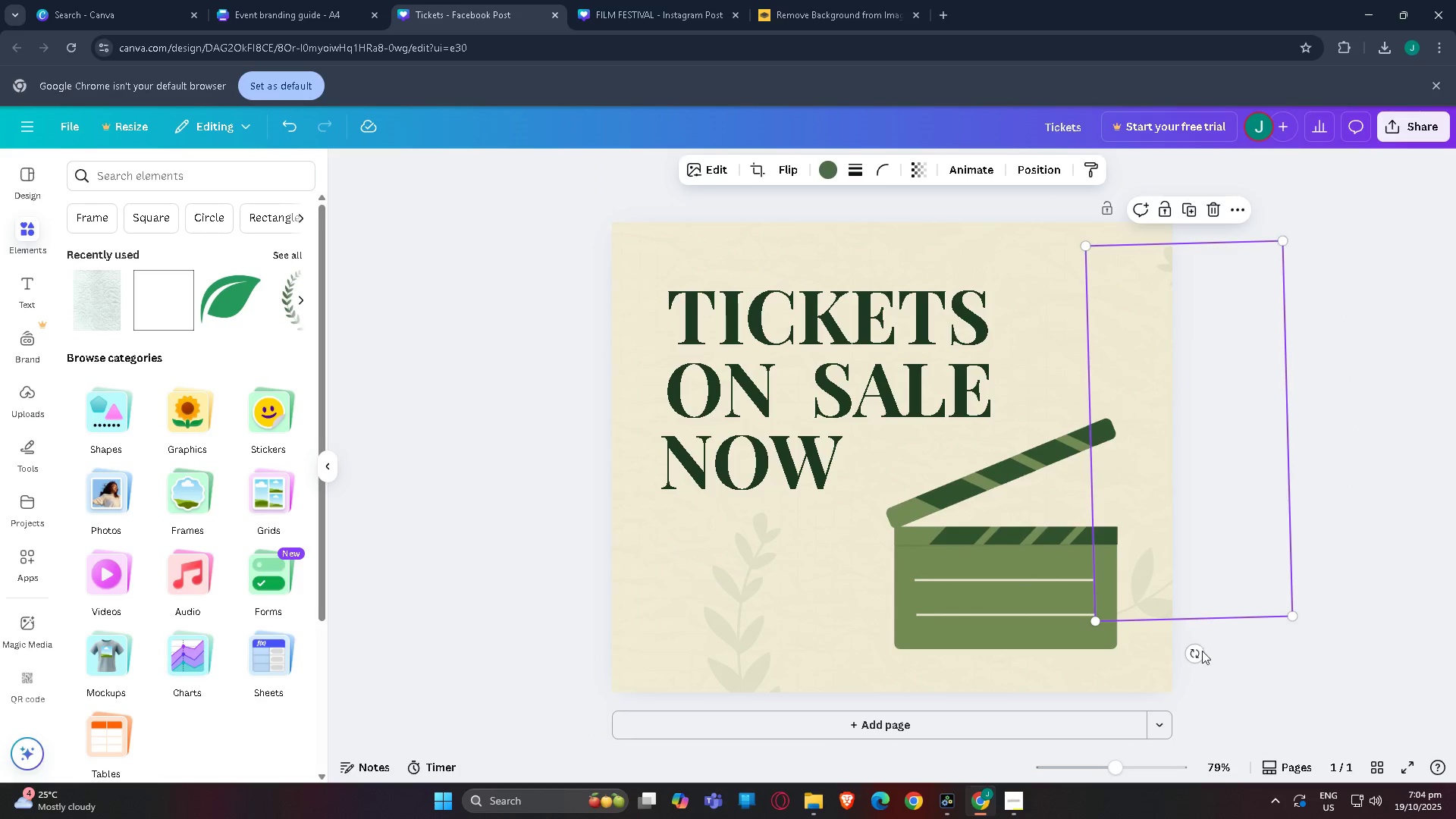 
left_click_drag(start_coordinate=[1195, 655], to_coordinate=[1372, 610])
 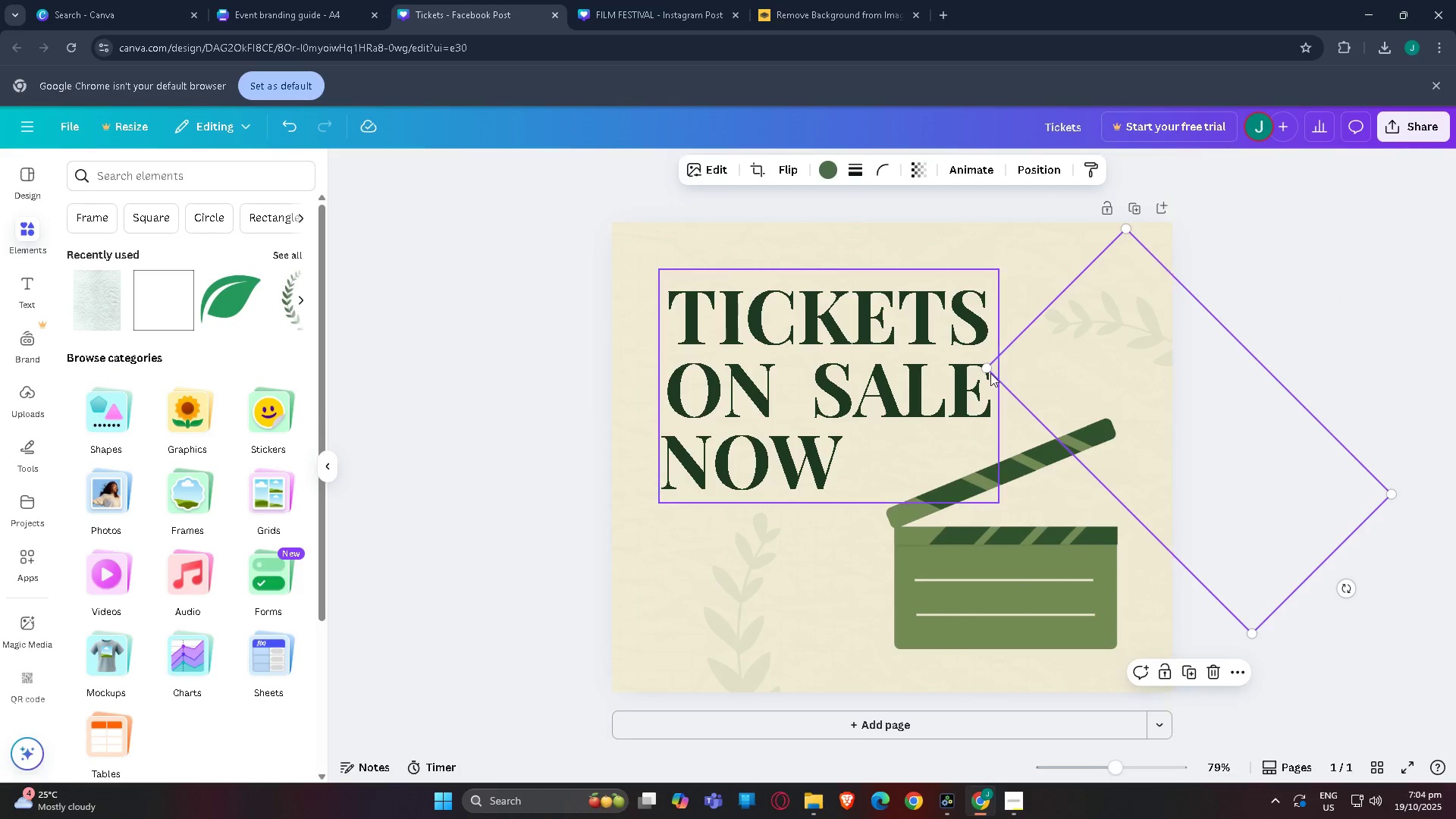 
left_click_drag(start_coordinate=[985, 373], to_coordinate=[902, 359])
 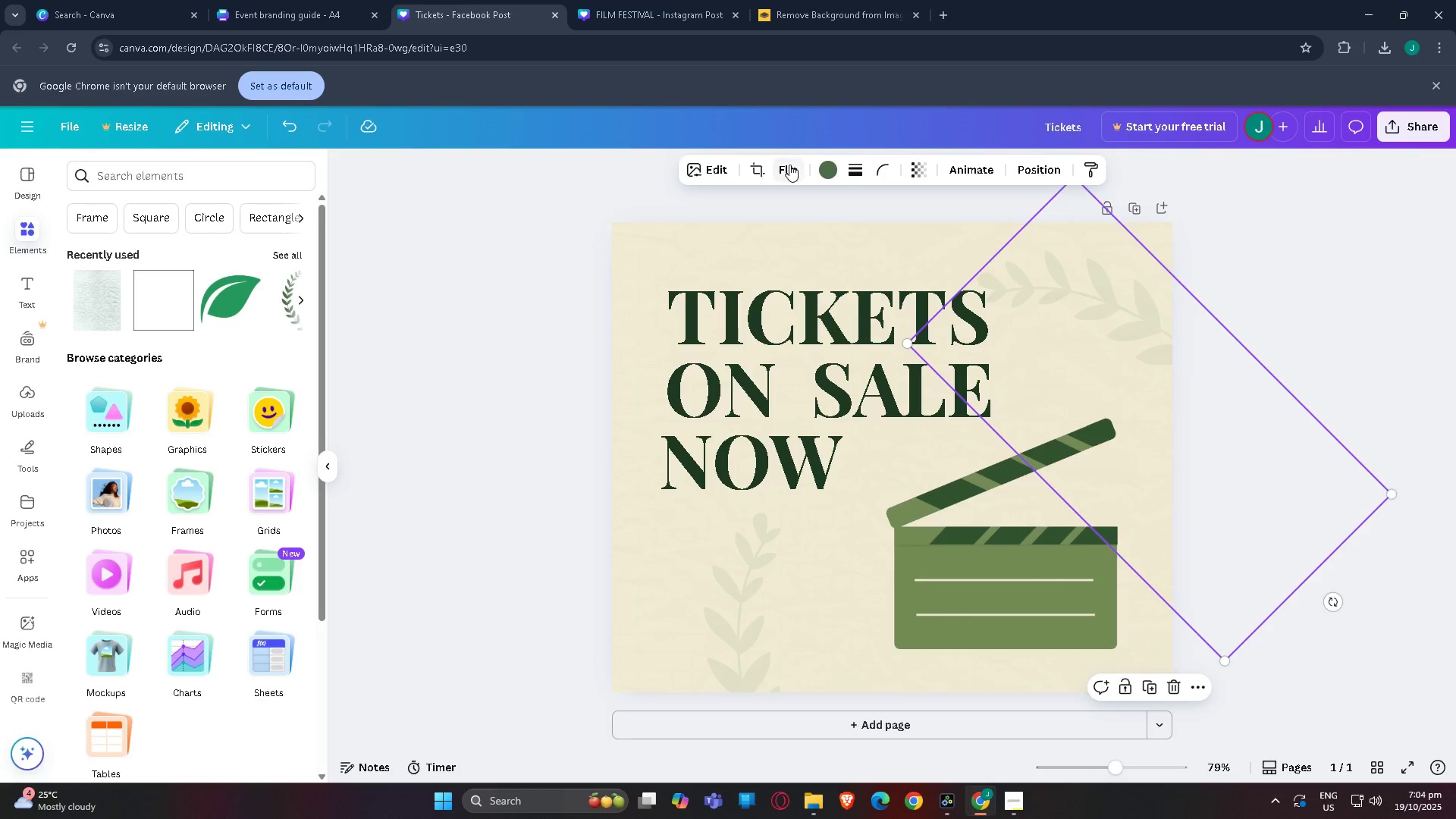 
left_click([789, 165])
 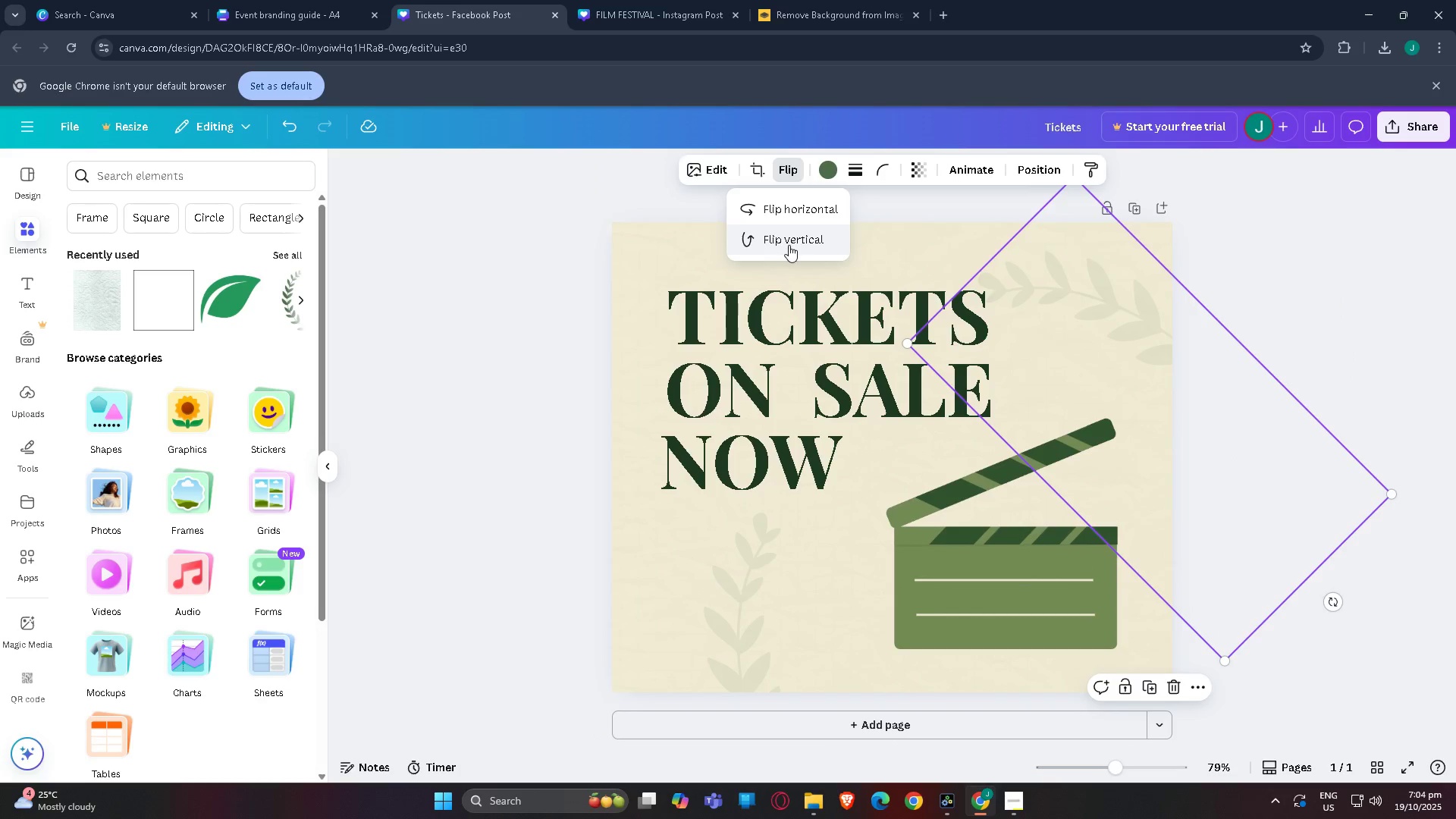 
left_click([789, 245])
 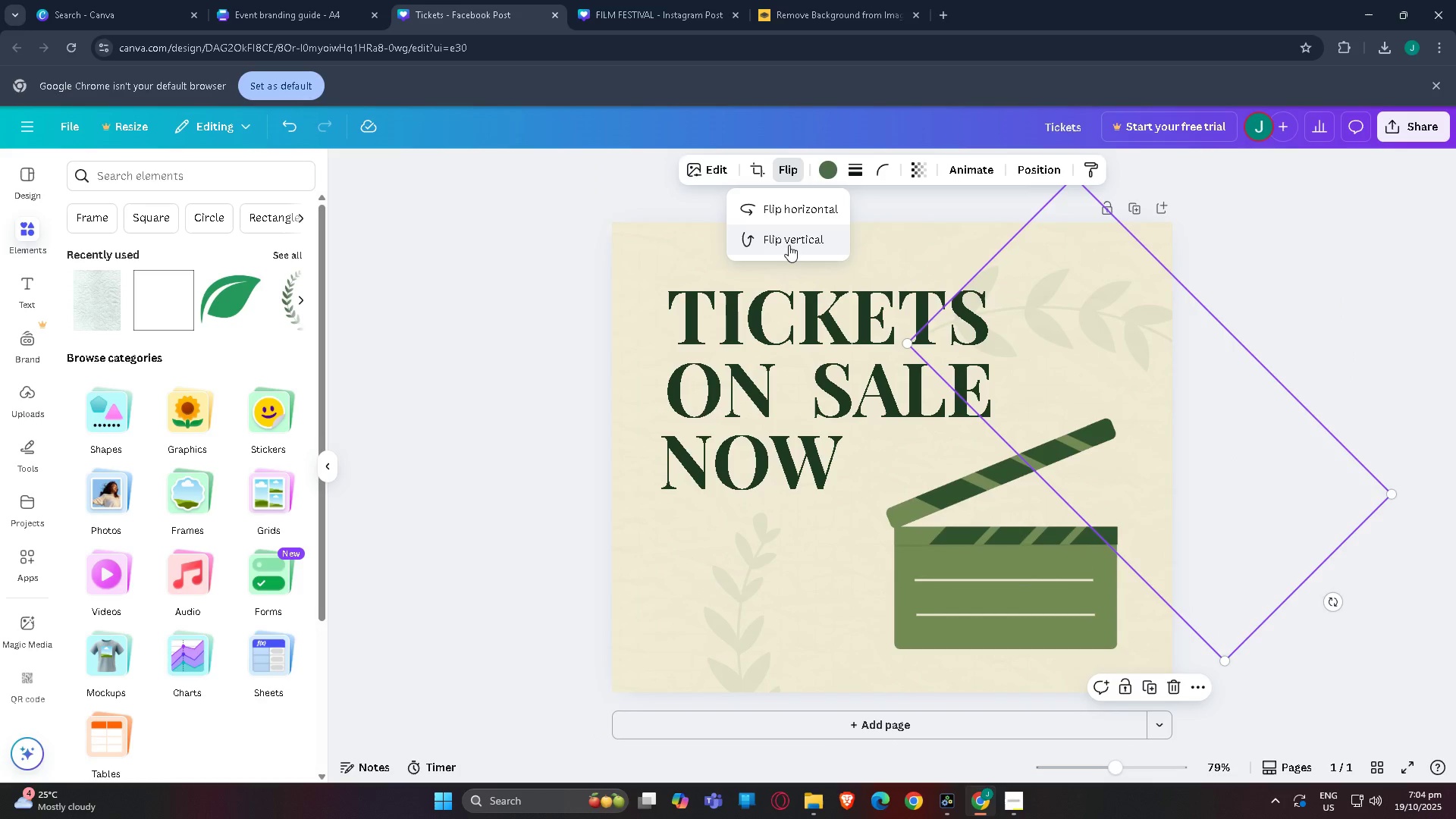 
left_click([789, 245])
 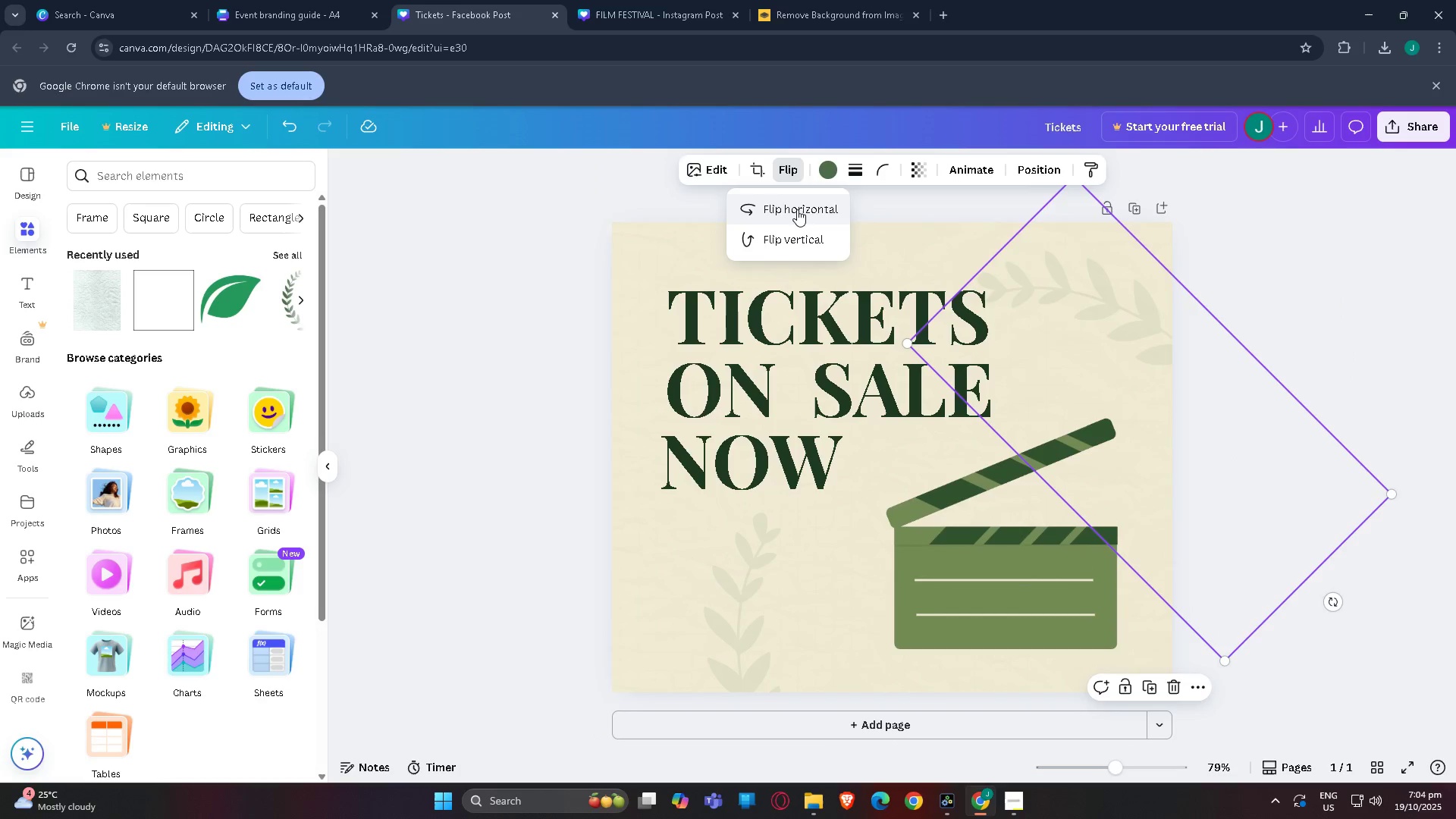 
left_click([797, 209])
 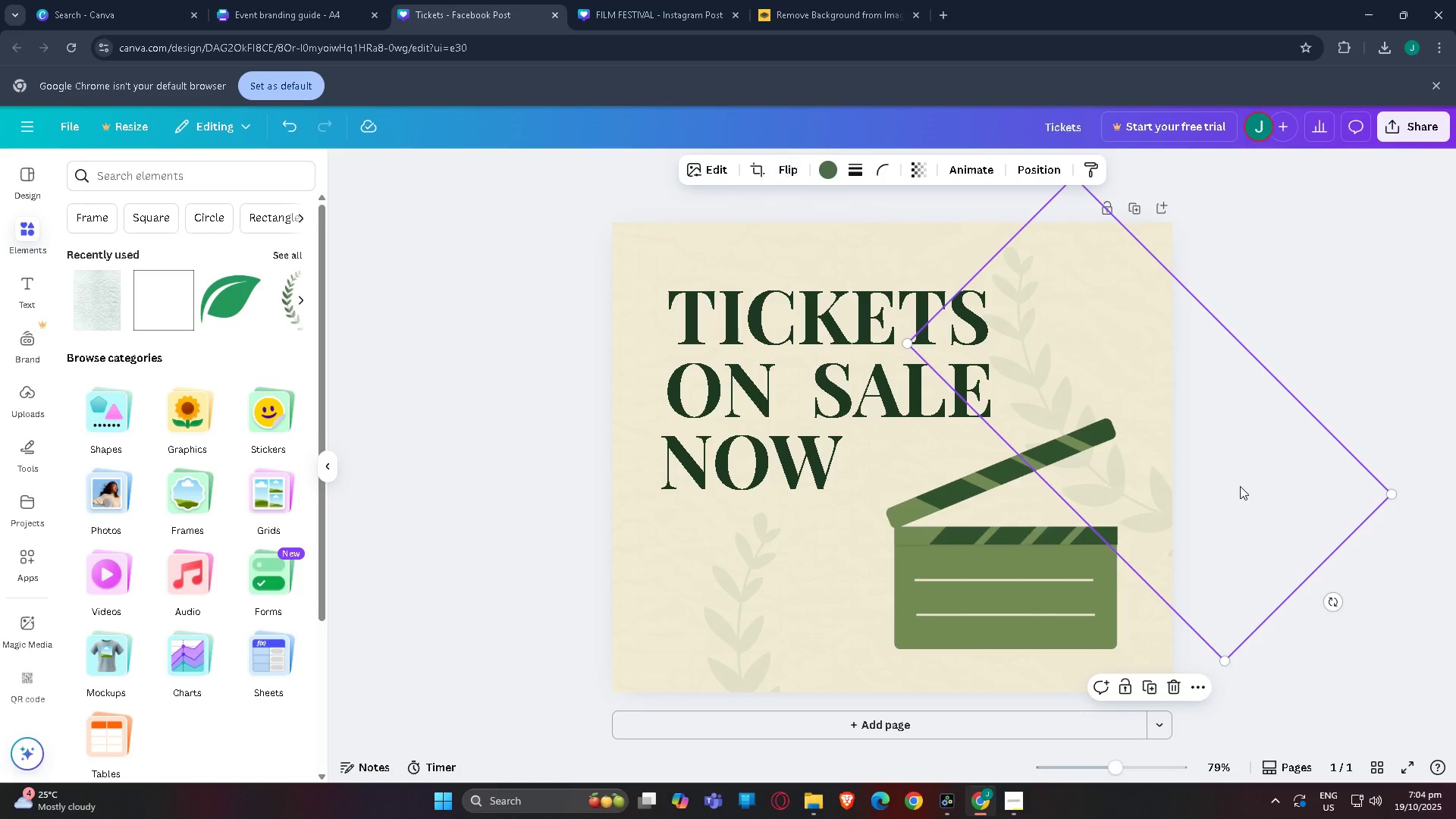 
double_click([1299, 313])
 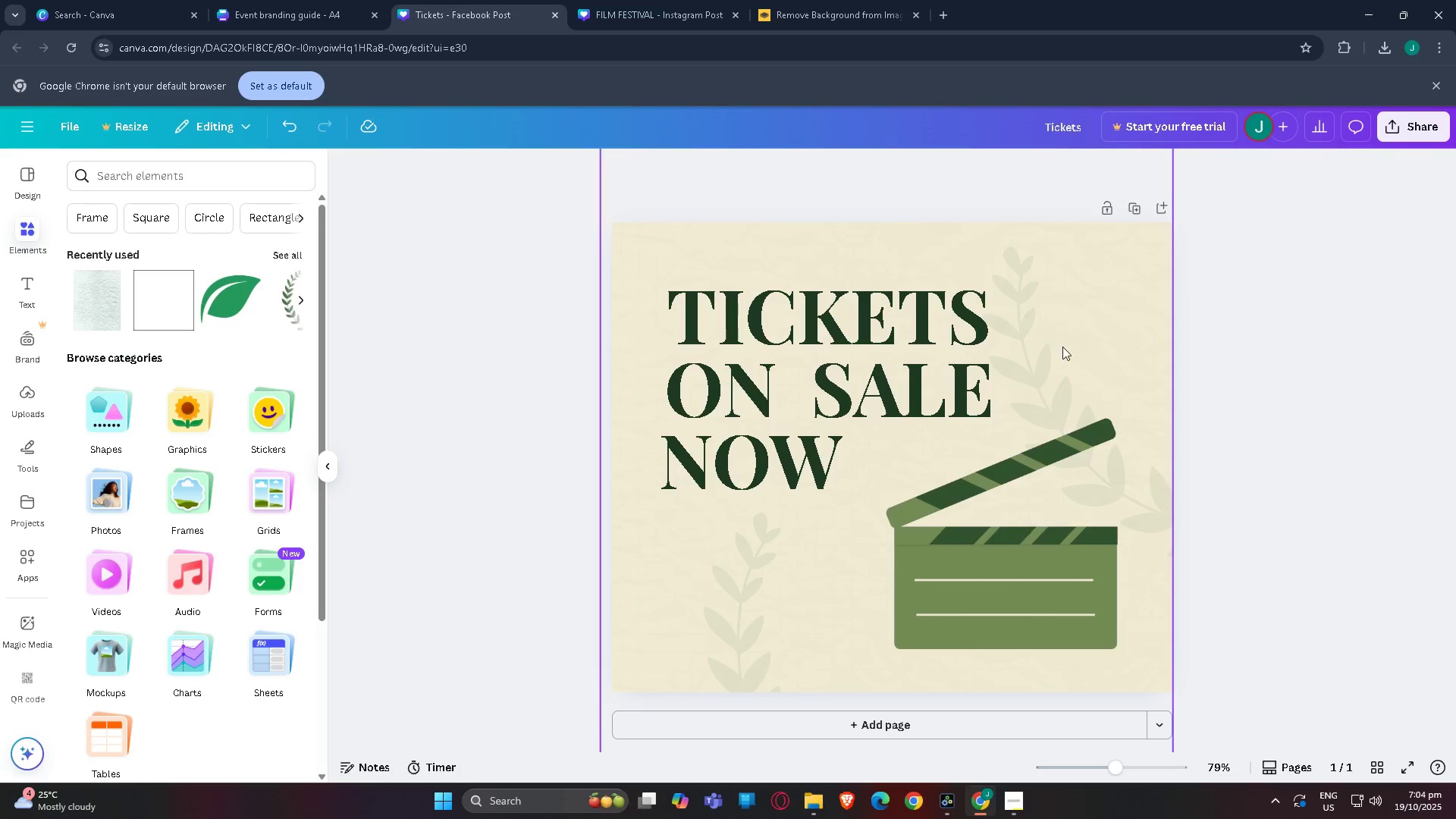 
left_click([1057, 345])
 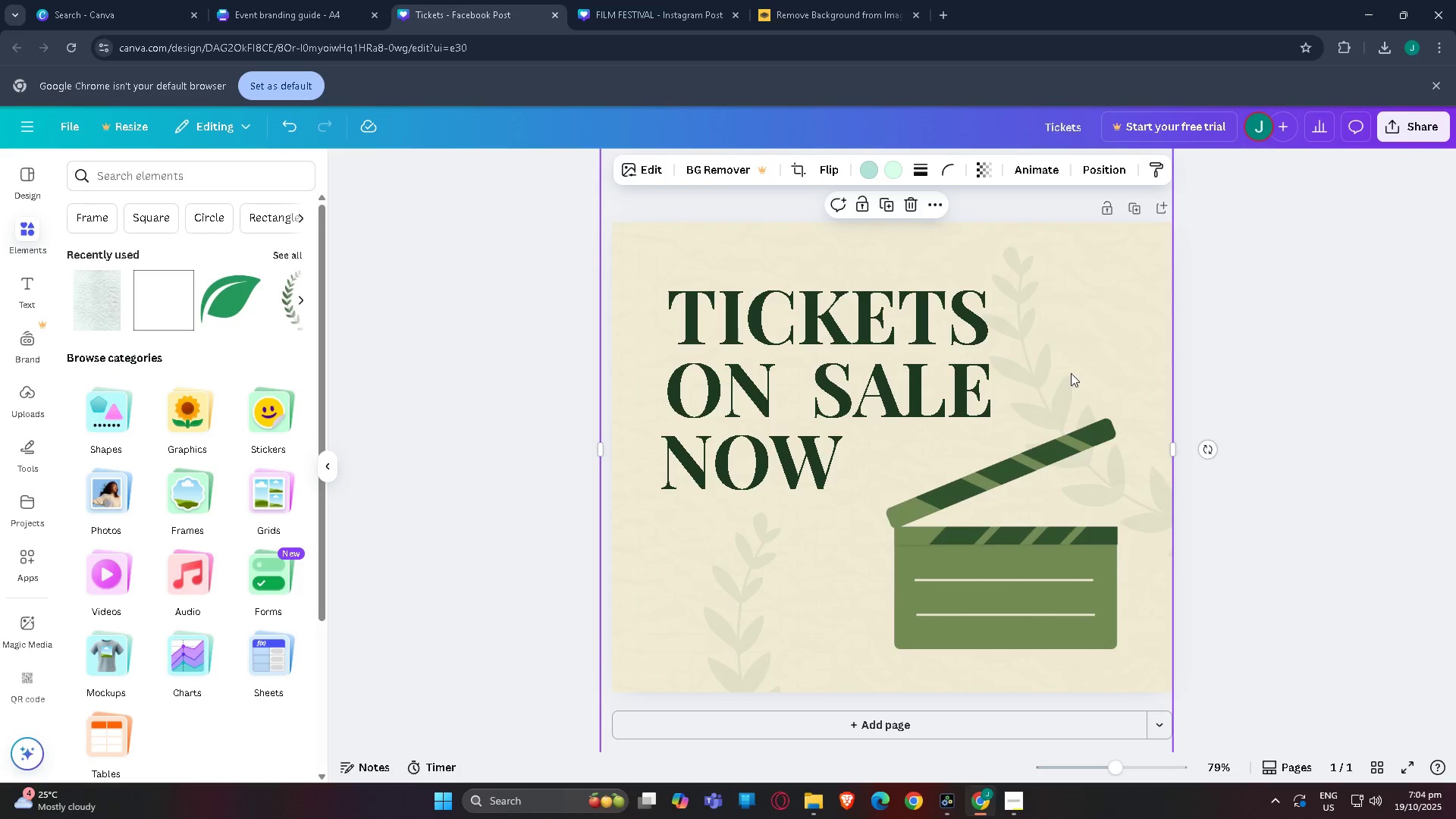 
left_click([1071, 373])
 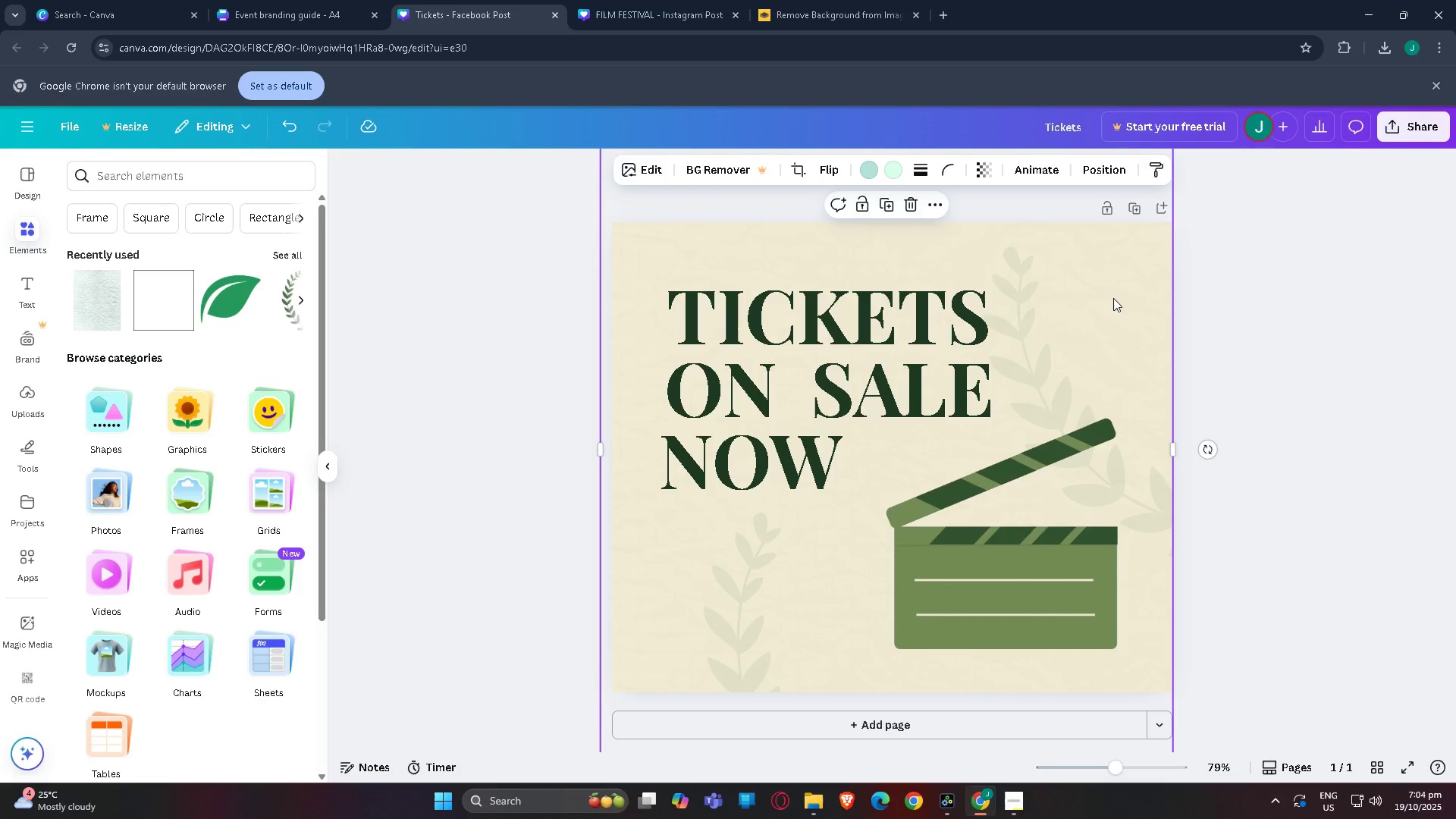 
left_click([1089, 344])
 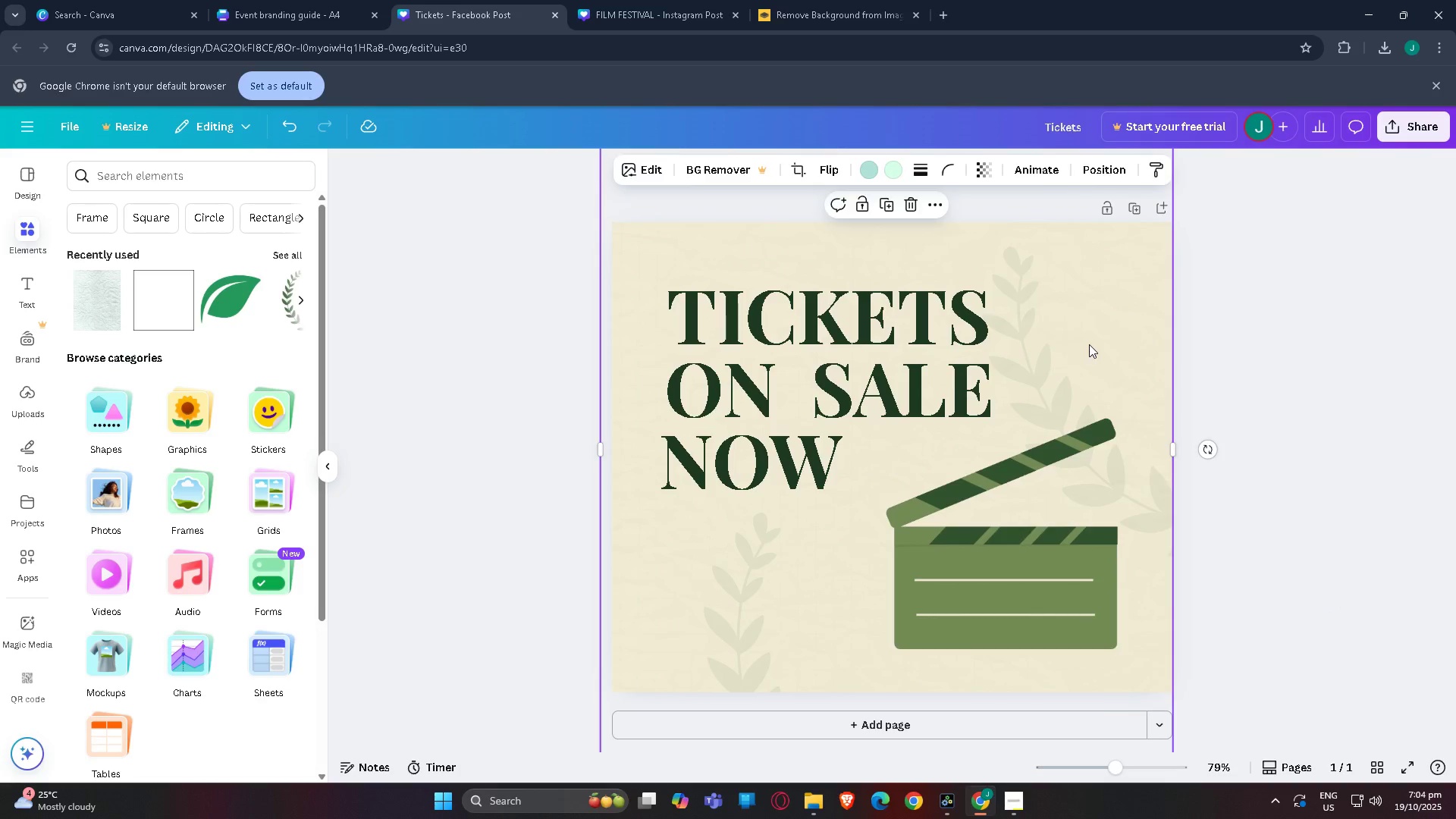 
key(Tab)
 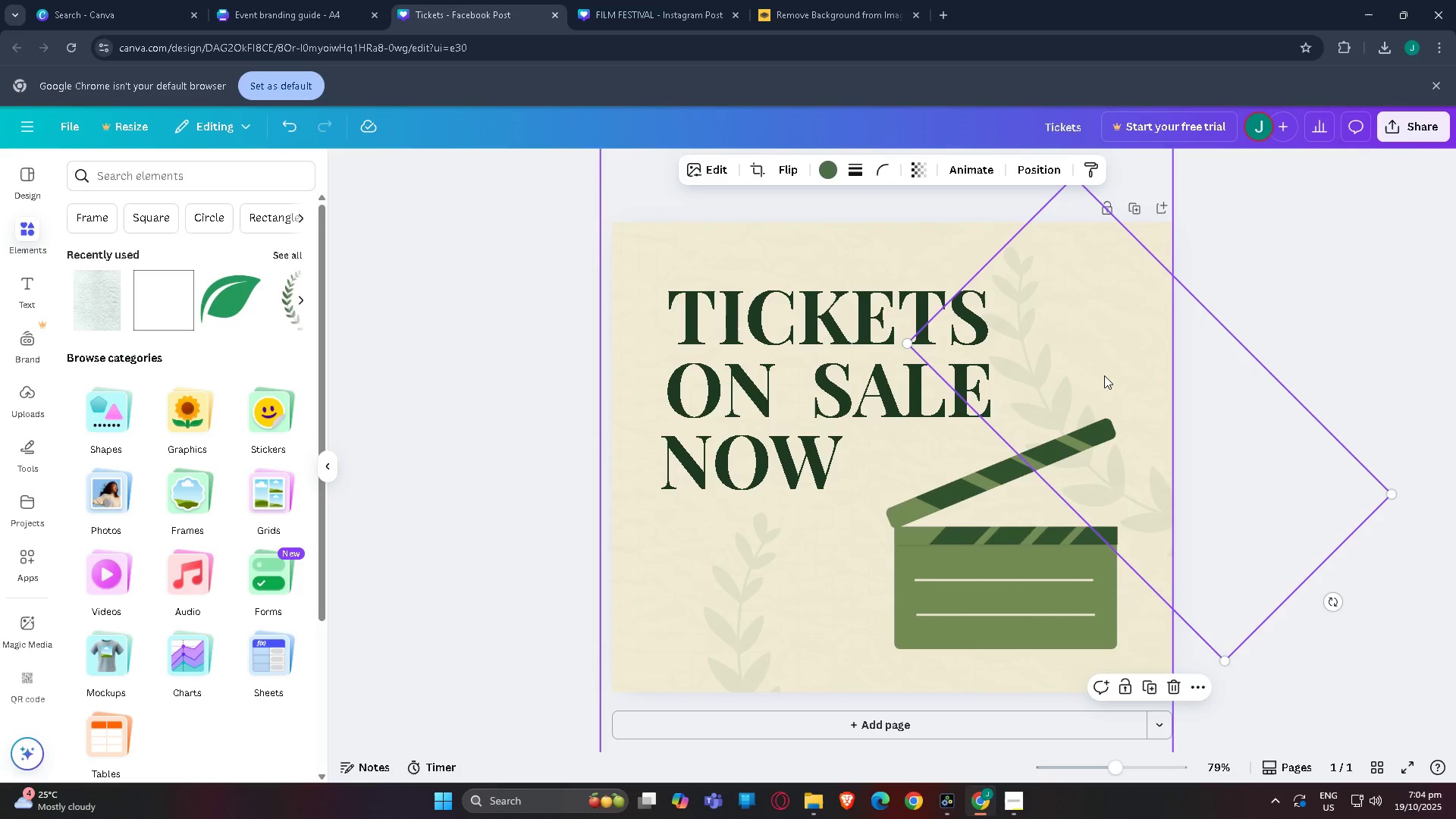 
left_click_drag(start_coordinate=[1131, 393], to_coordinate=[1207, 387])
 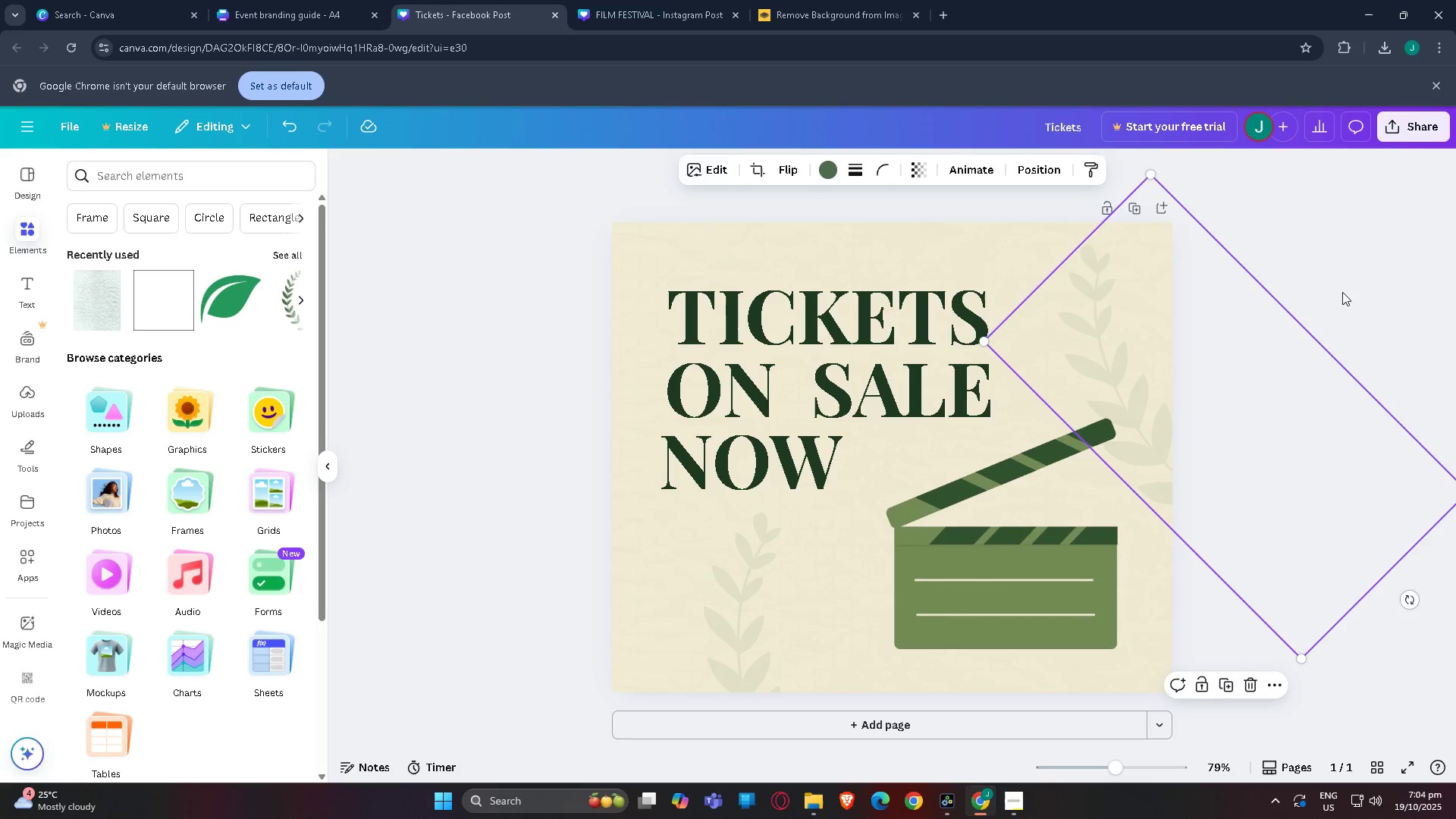 
left_click([1342, 290])
 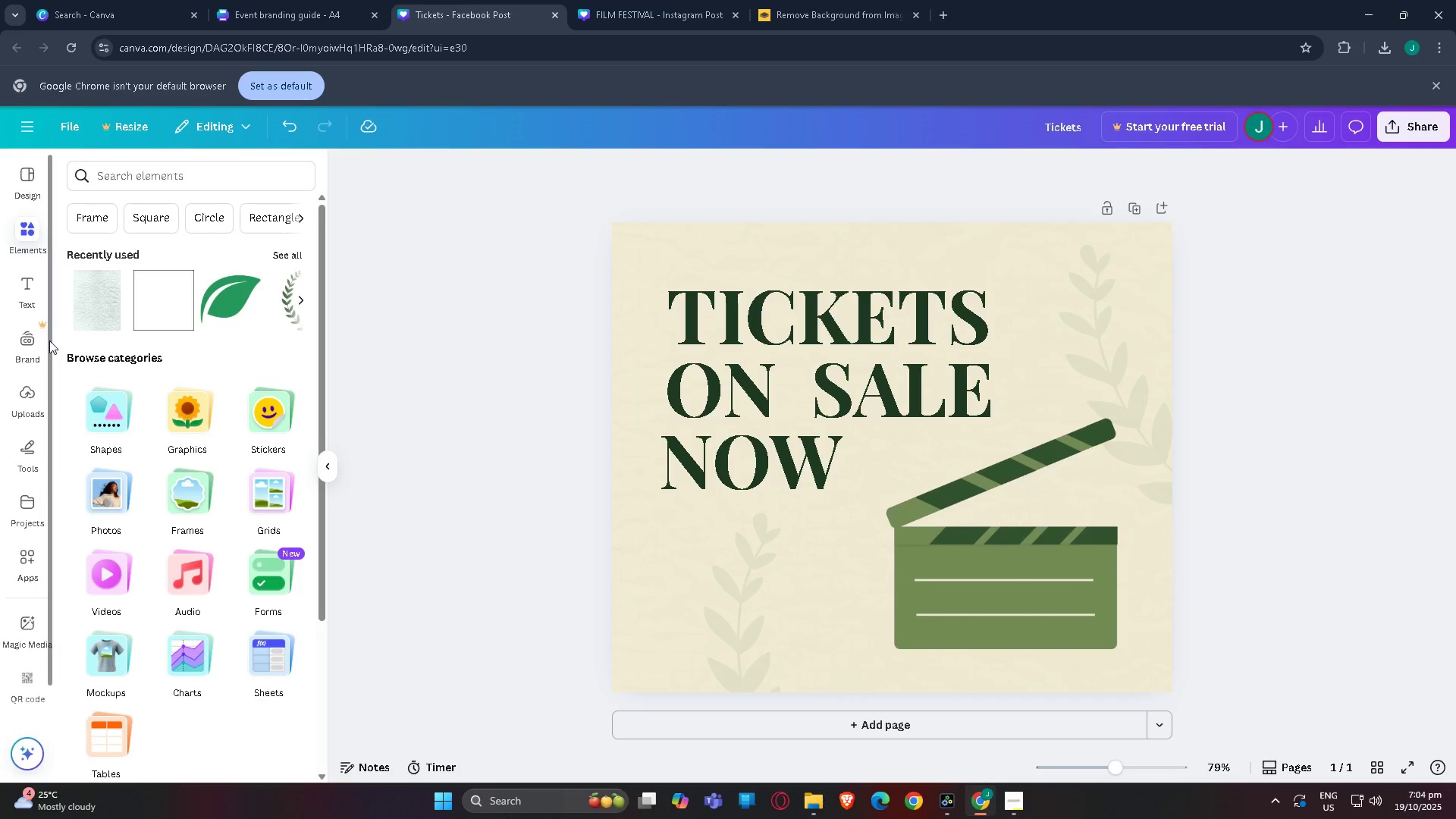 
left_click([24, 388])
 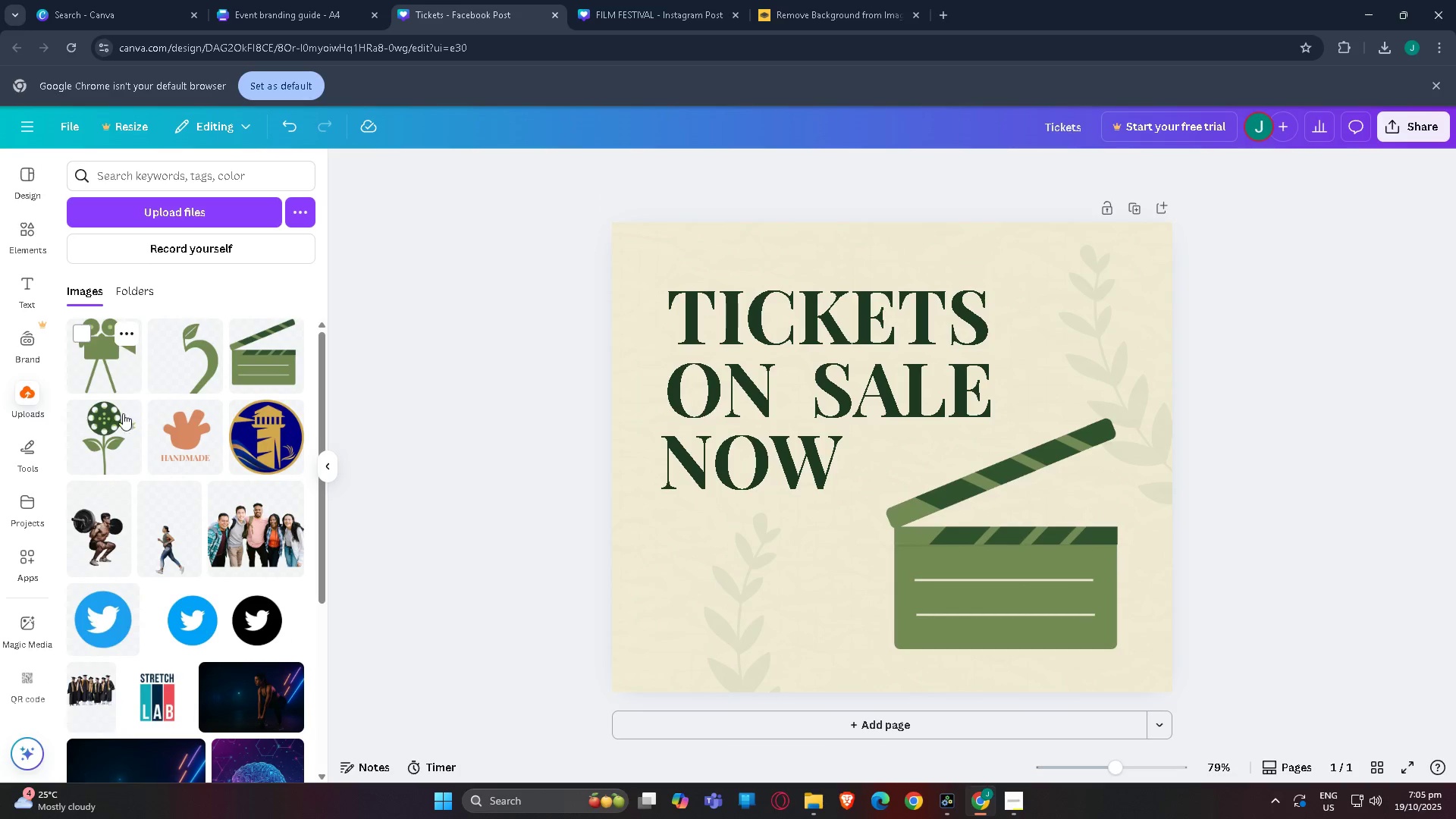 
left_click([105, 416])
 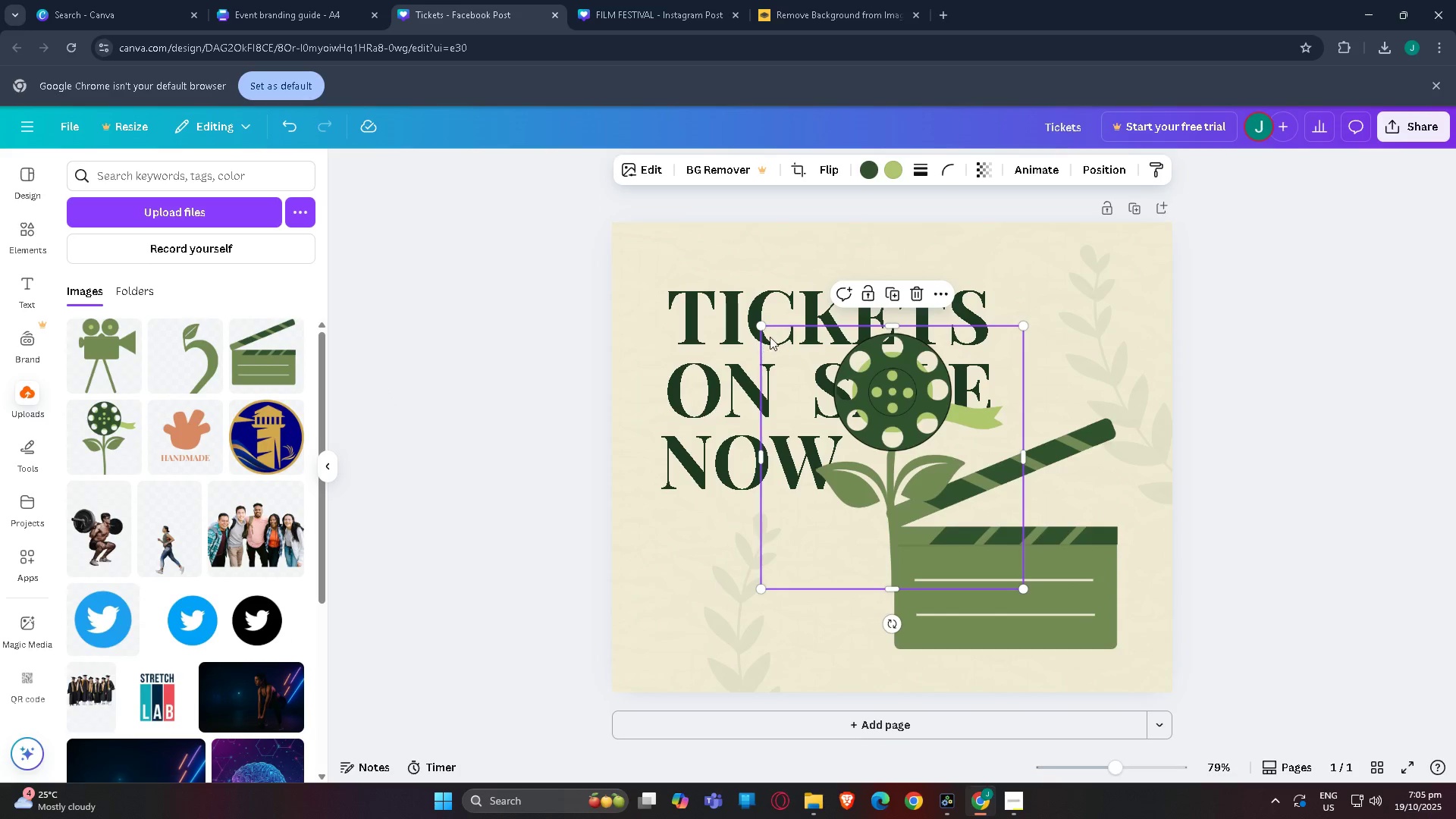 
left_click_drag(start_coordinate=[761, 331], to_coordinate=[927, 511])
 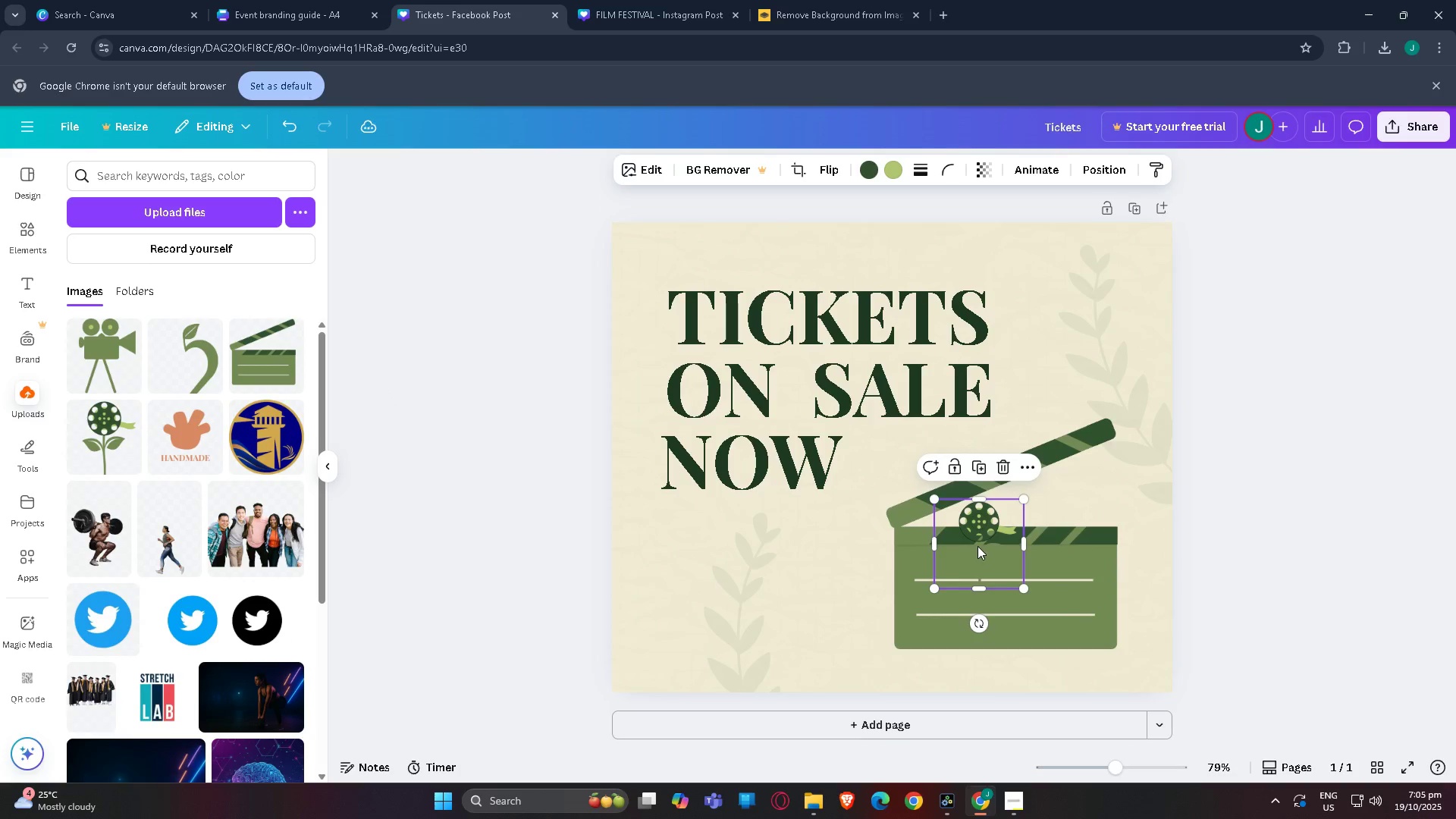 
left_click_drag(start_coordinate=[977, 541], to_coordinate=[874, 642])
 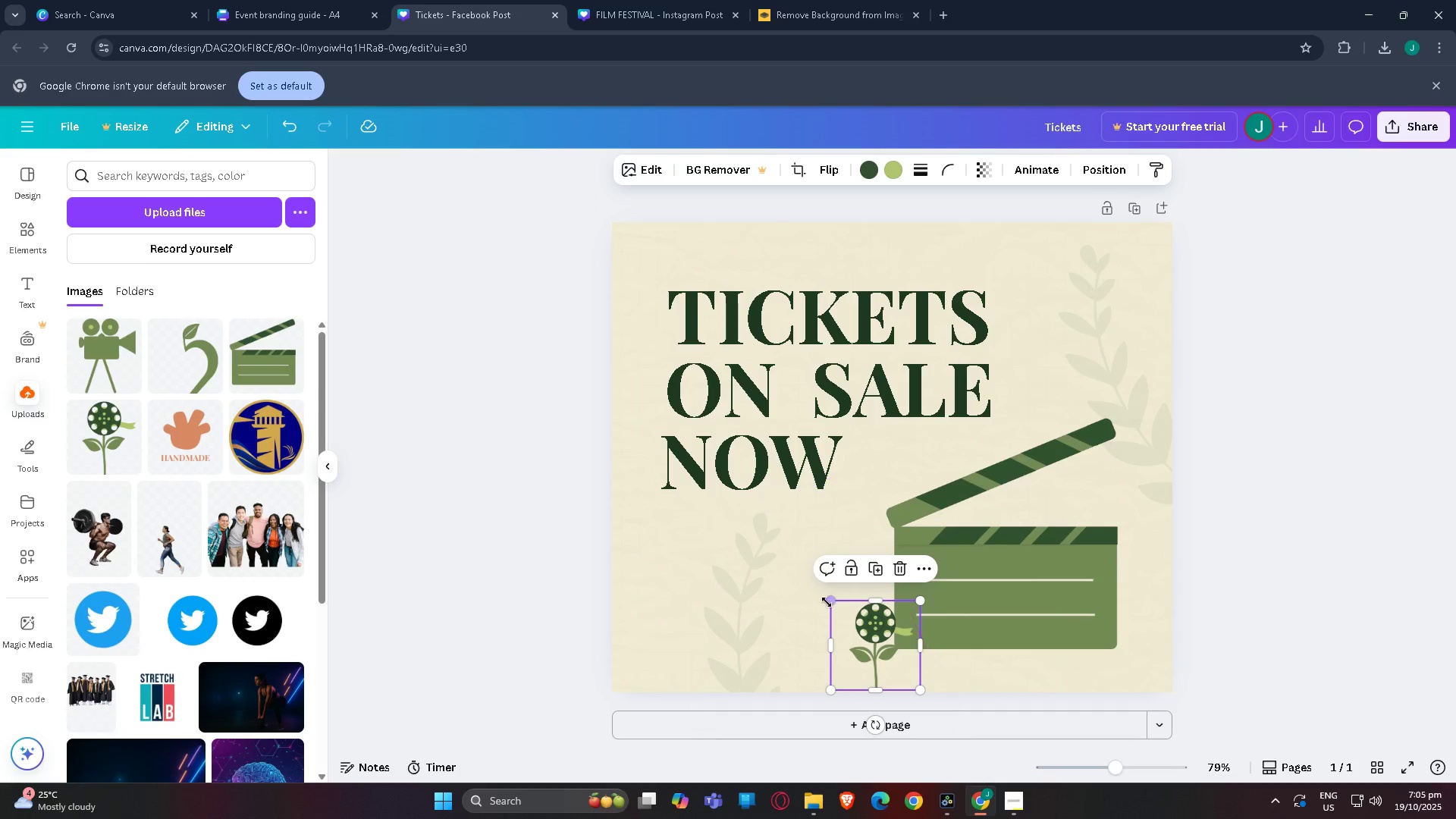 
left_click_drag(start_coordinate=[829, 601], to_coordinate=[849, 634])
 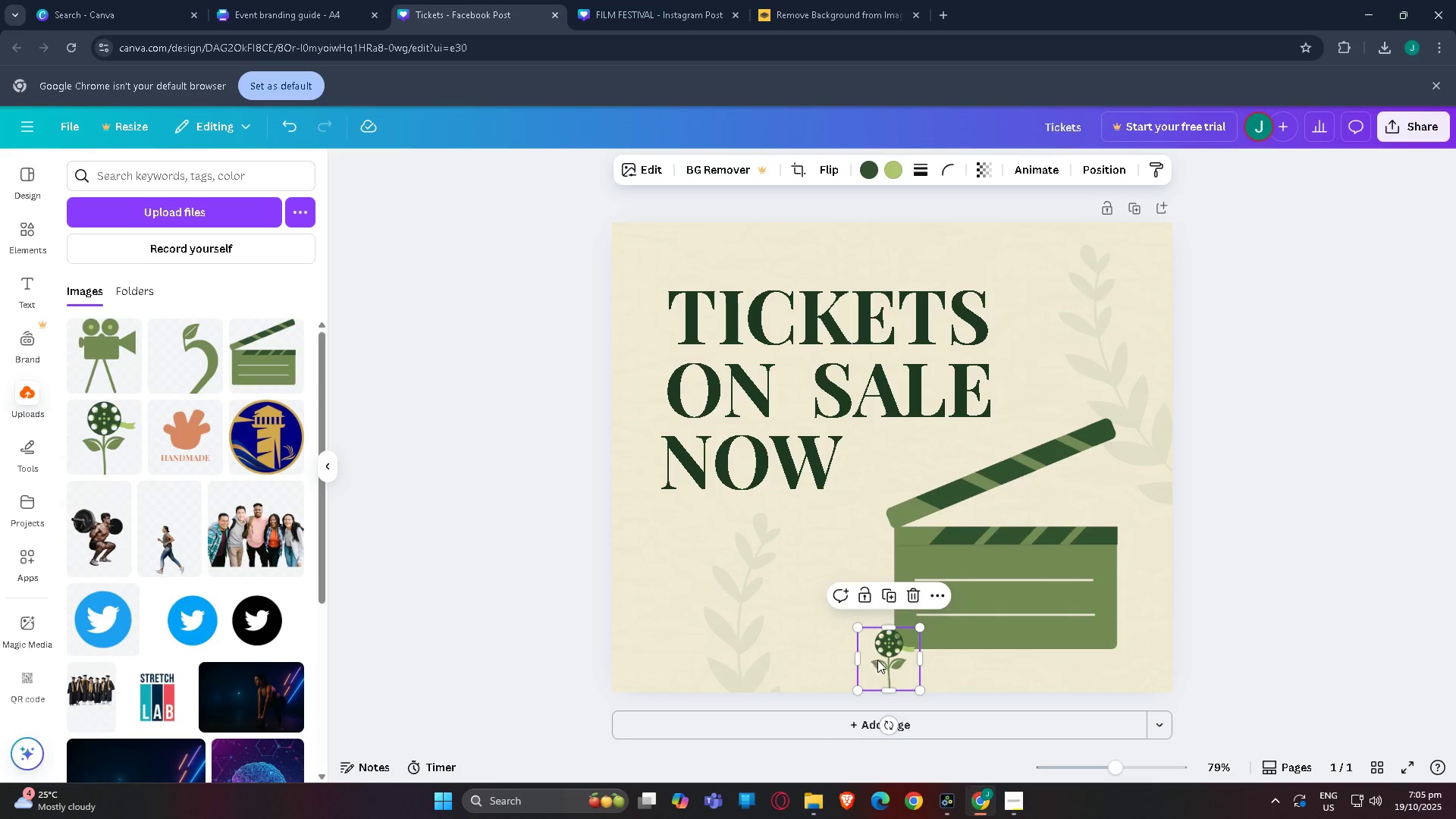 
left_click_drag(start_coordinate=[877, 660], to_coordinate=[874, 259])
 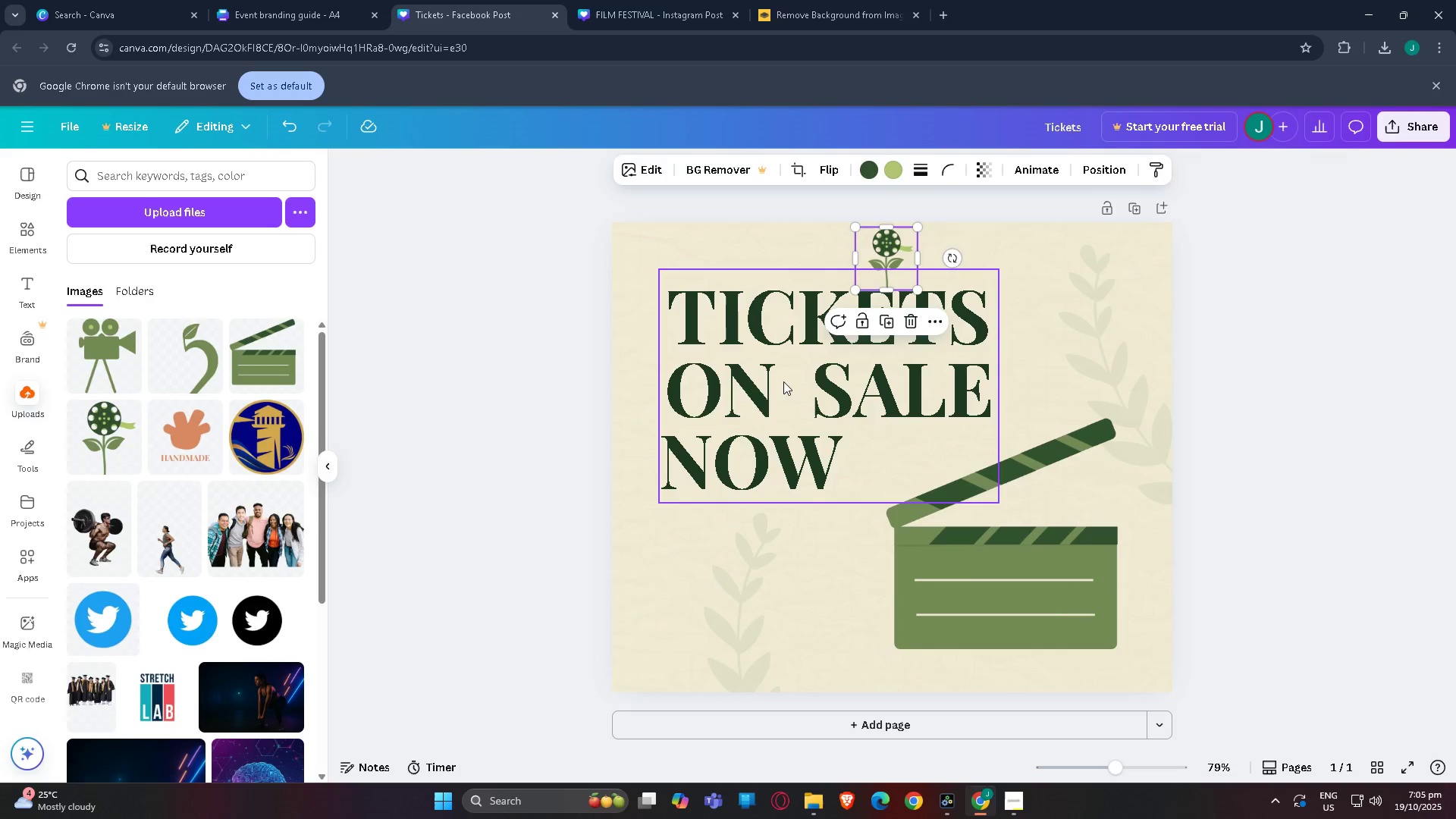 
left_click([783, 378])
 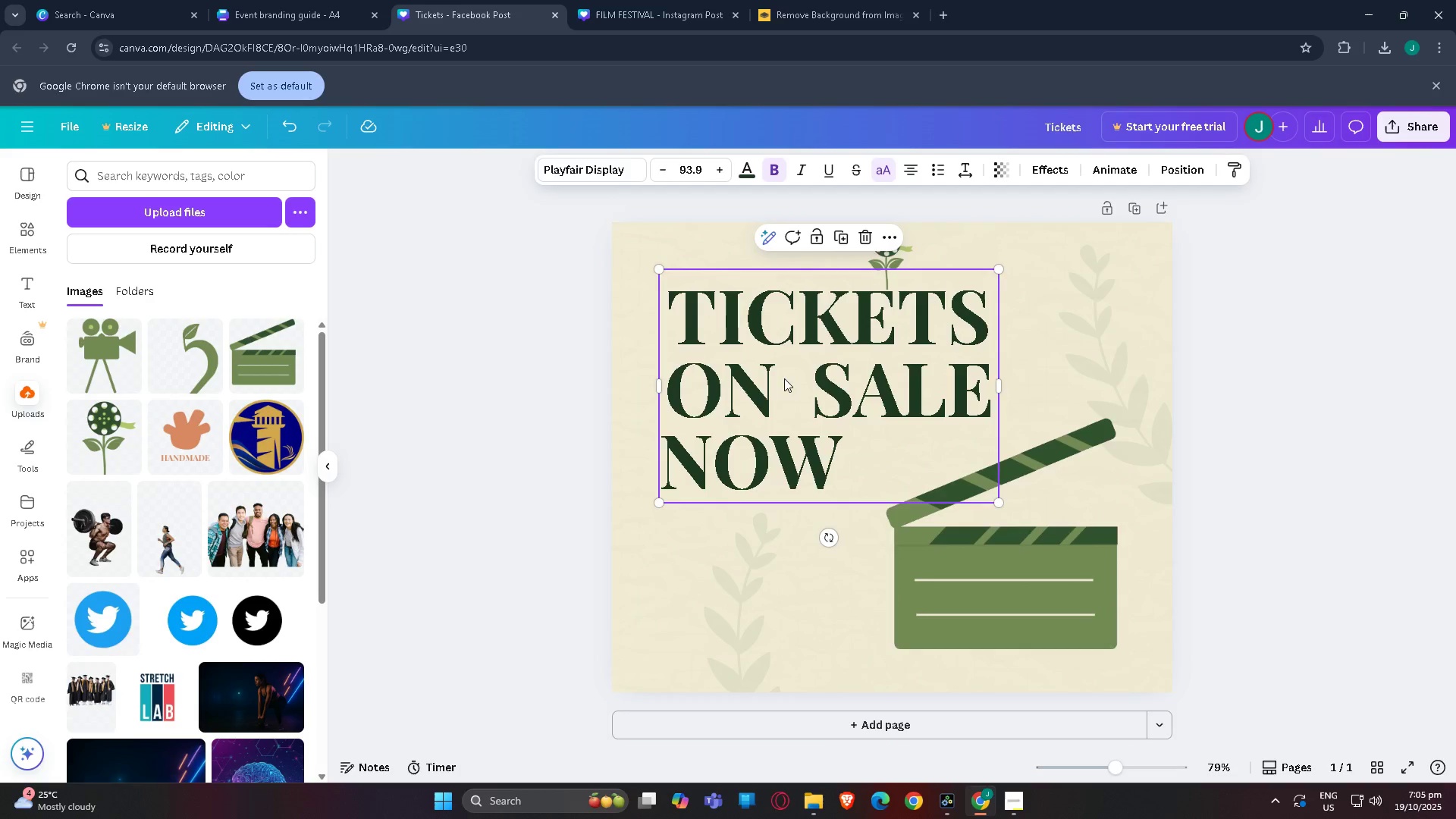 
left_click_drag(start_coordinate=[784, 378], to_coordinate=[782, 405])
 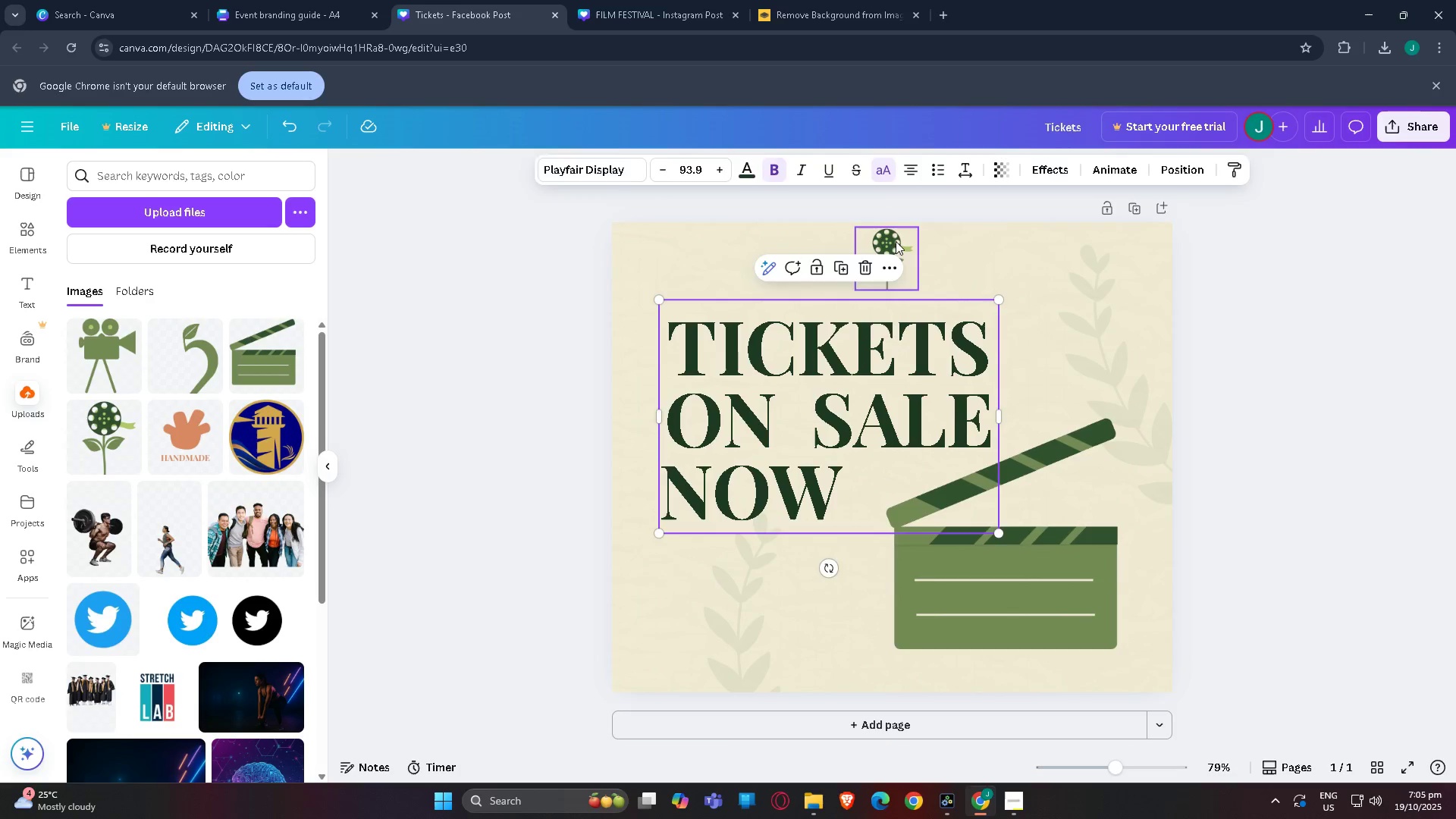 
left_click([896, 240])
 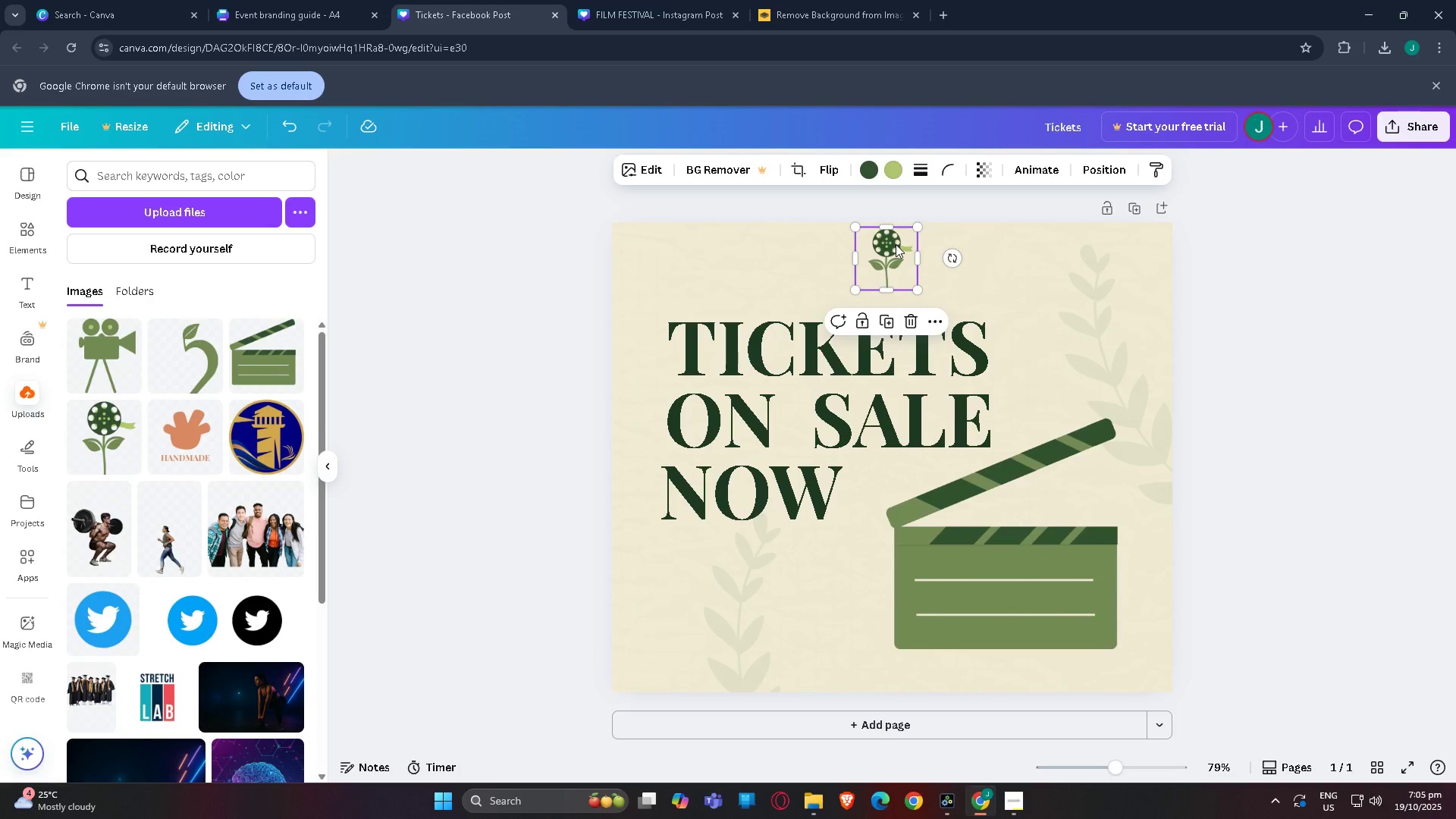 
left_click_drag(start_coordinate=[896, 243], to_coordinate=[903, 266])
 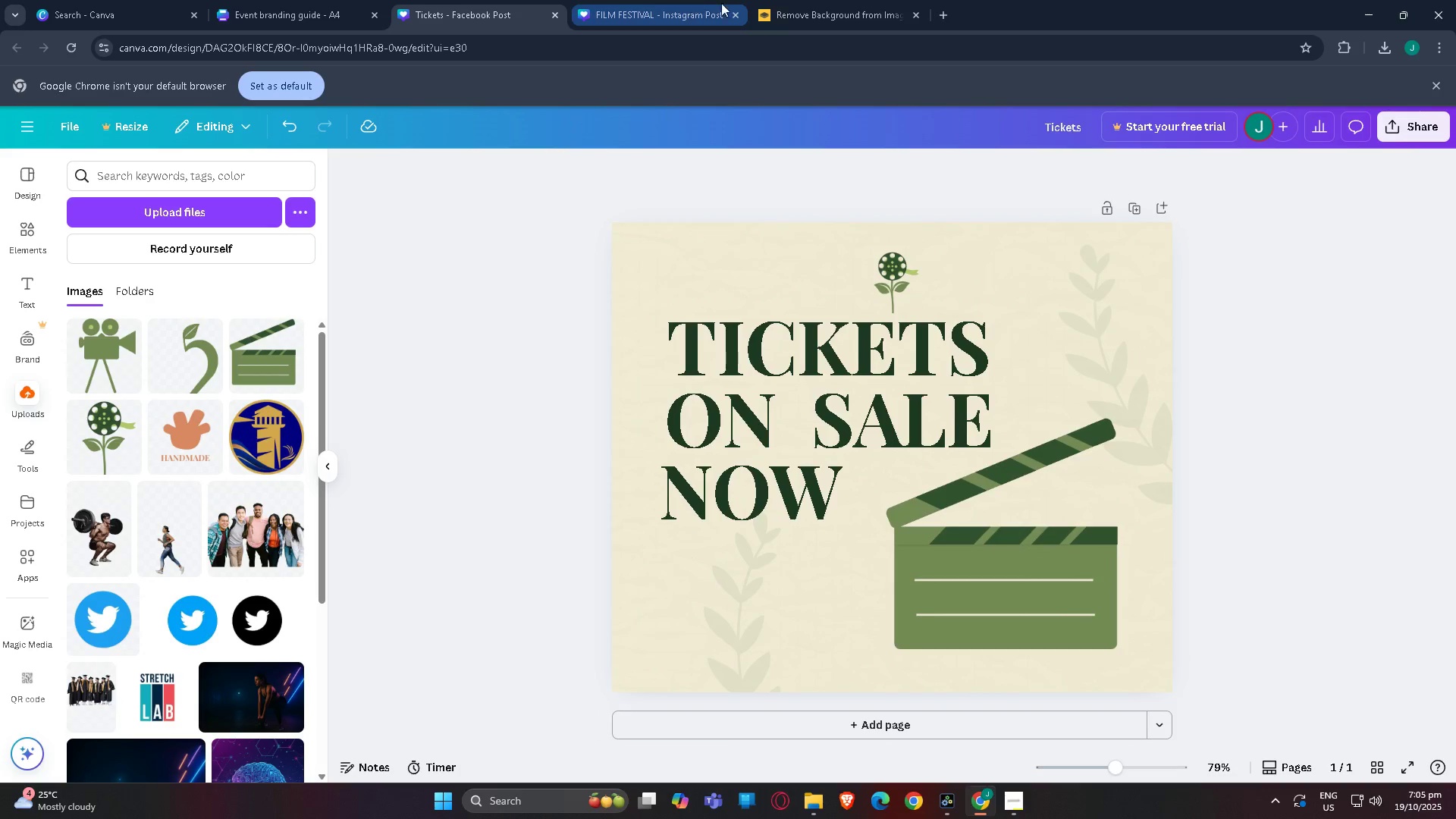 
left_click([771, 11])
 